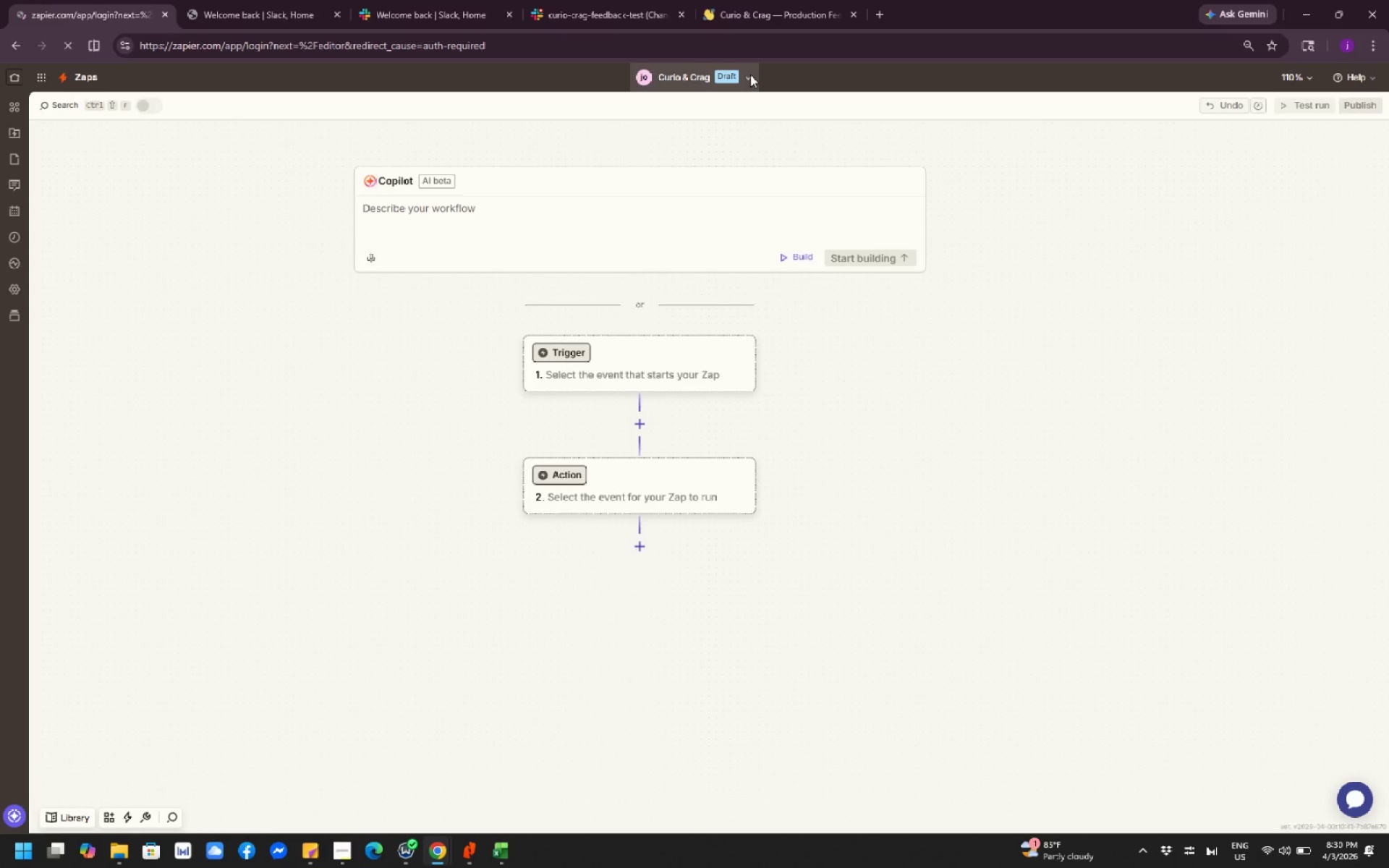 
left_click([750, 75])
 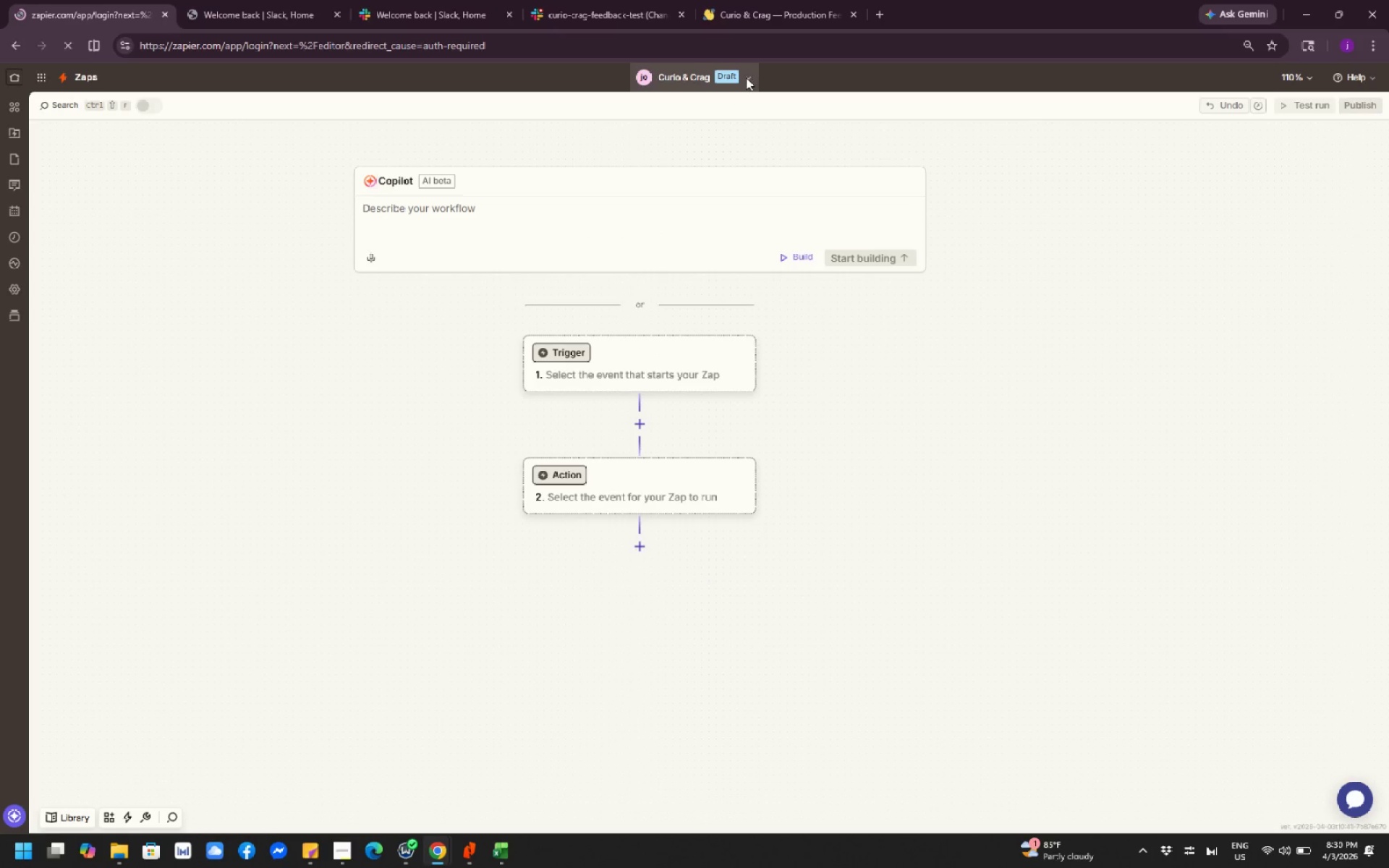 
left_click([744, 77])
 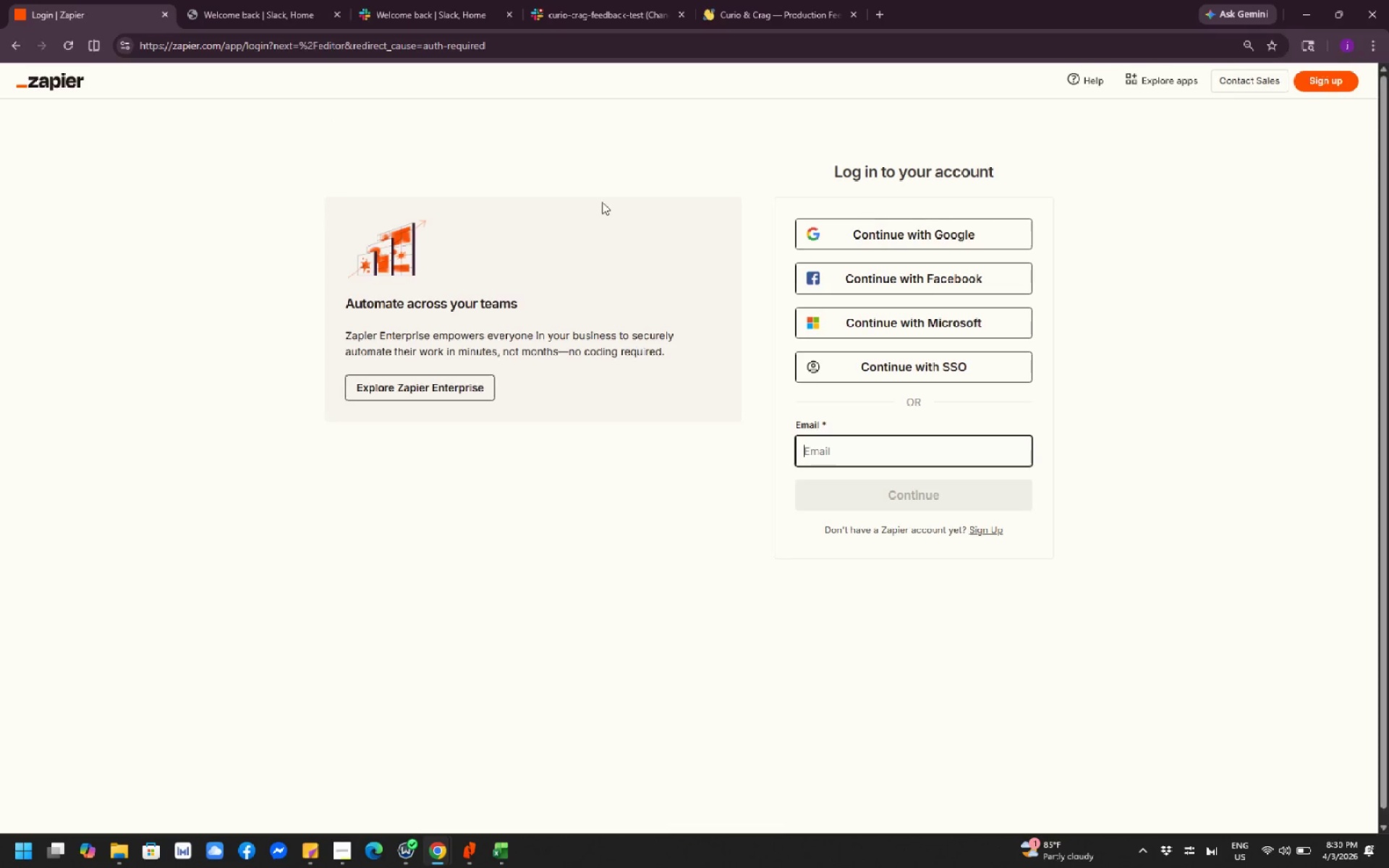 
wait(6.08)
 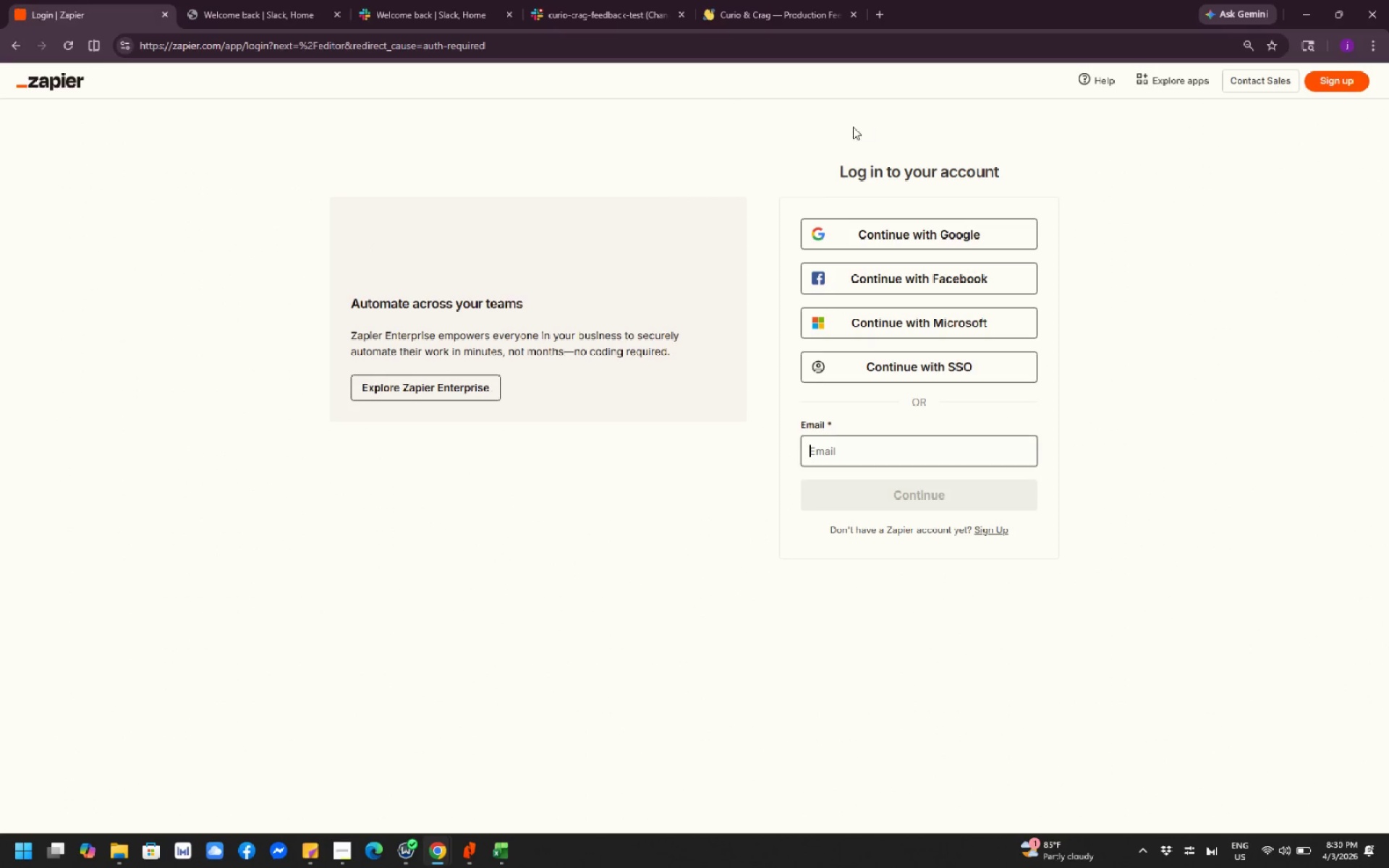 
left_click([15, 45])
 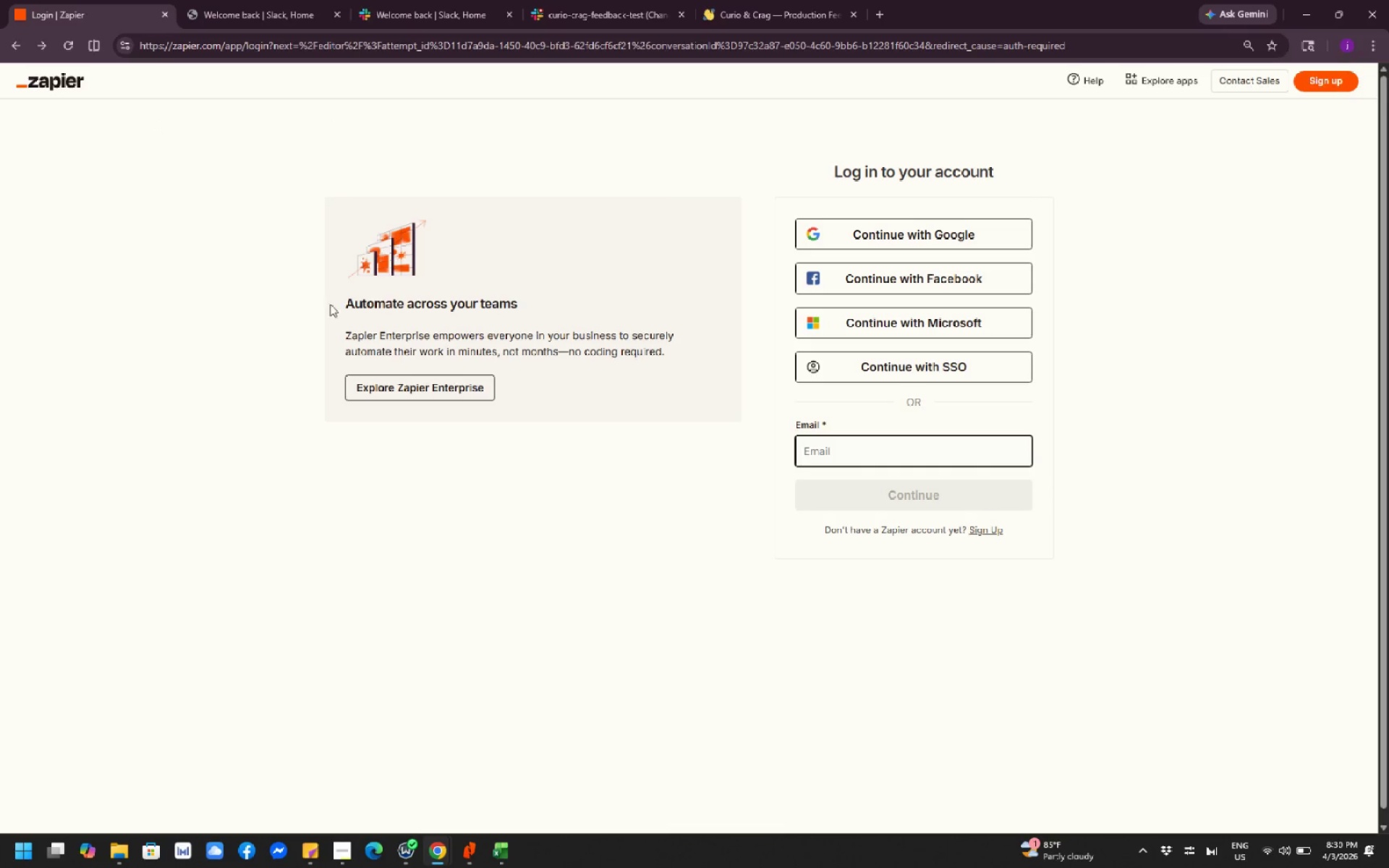 
left_click([906, 235])
 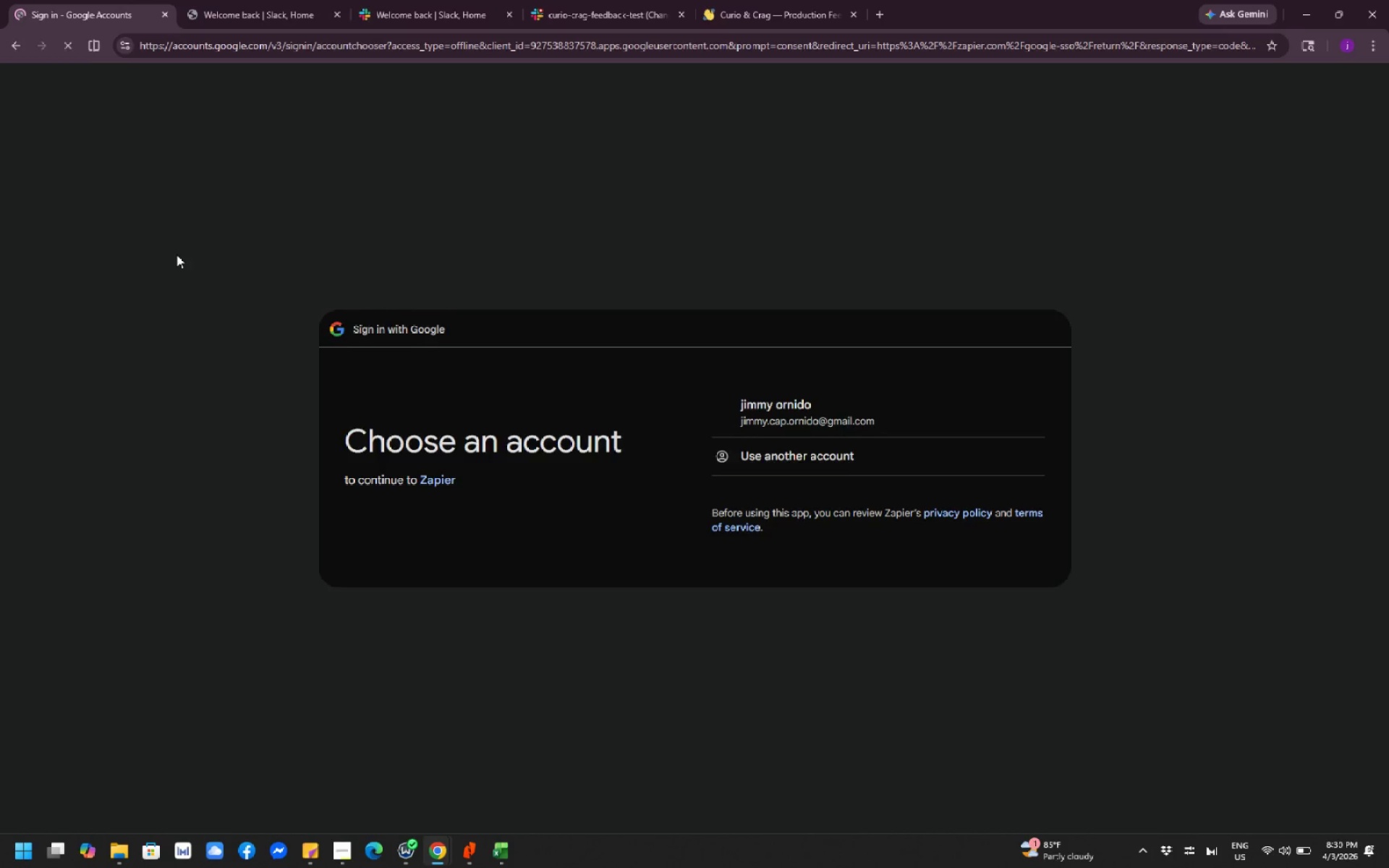 
left_click([829, 391])
 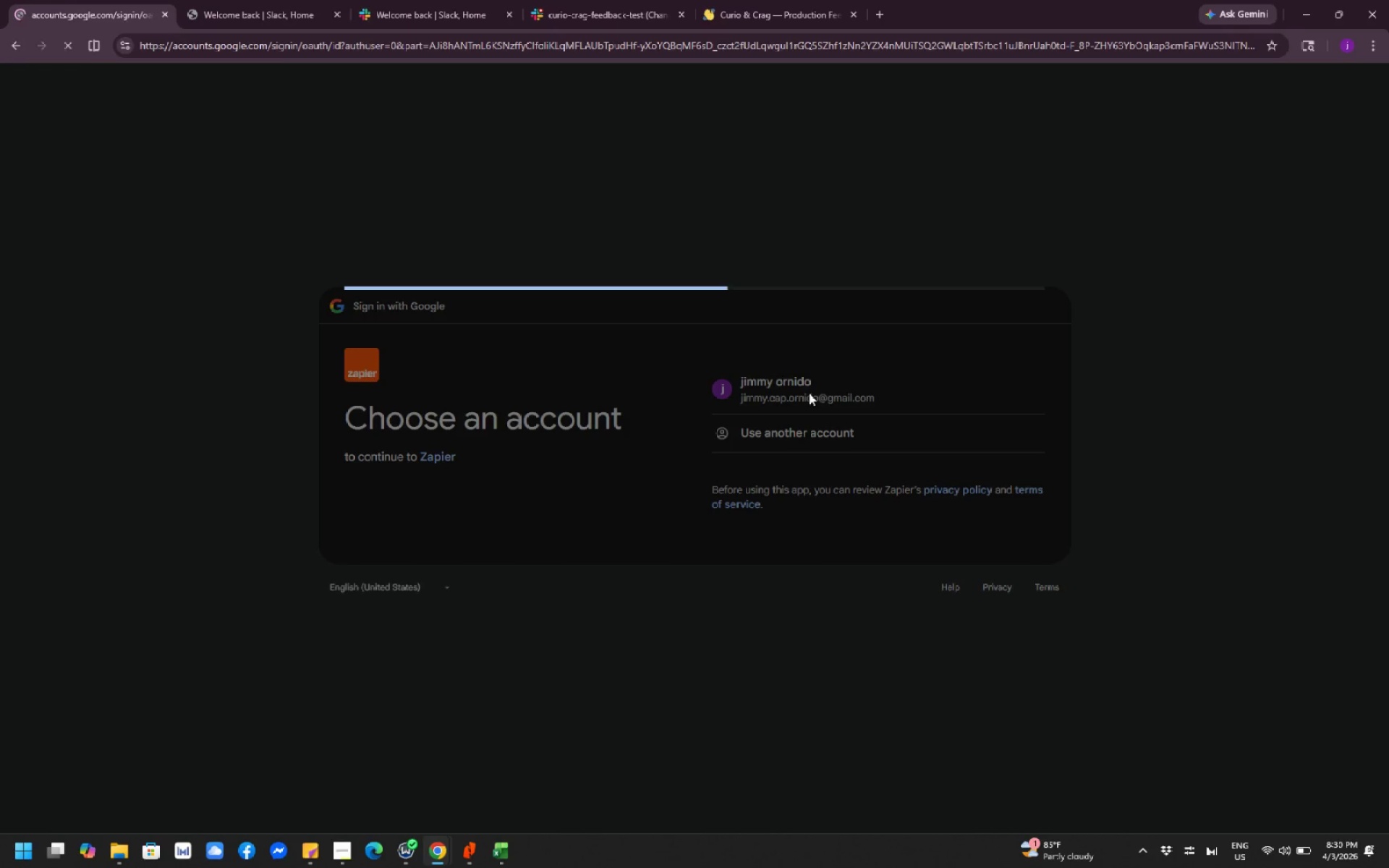 
wait(7.45)
 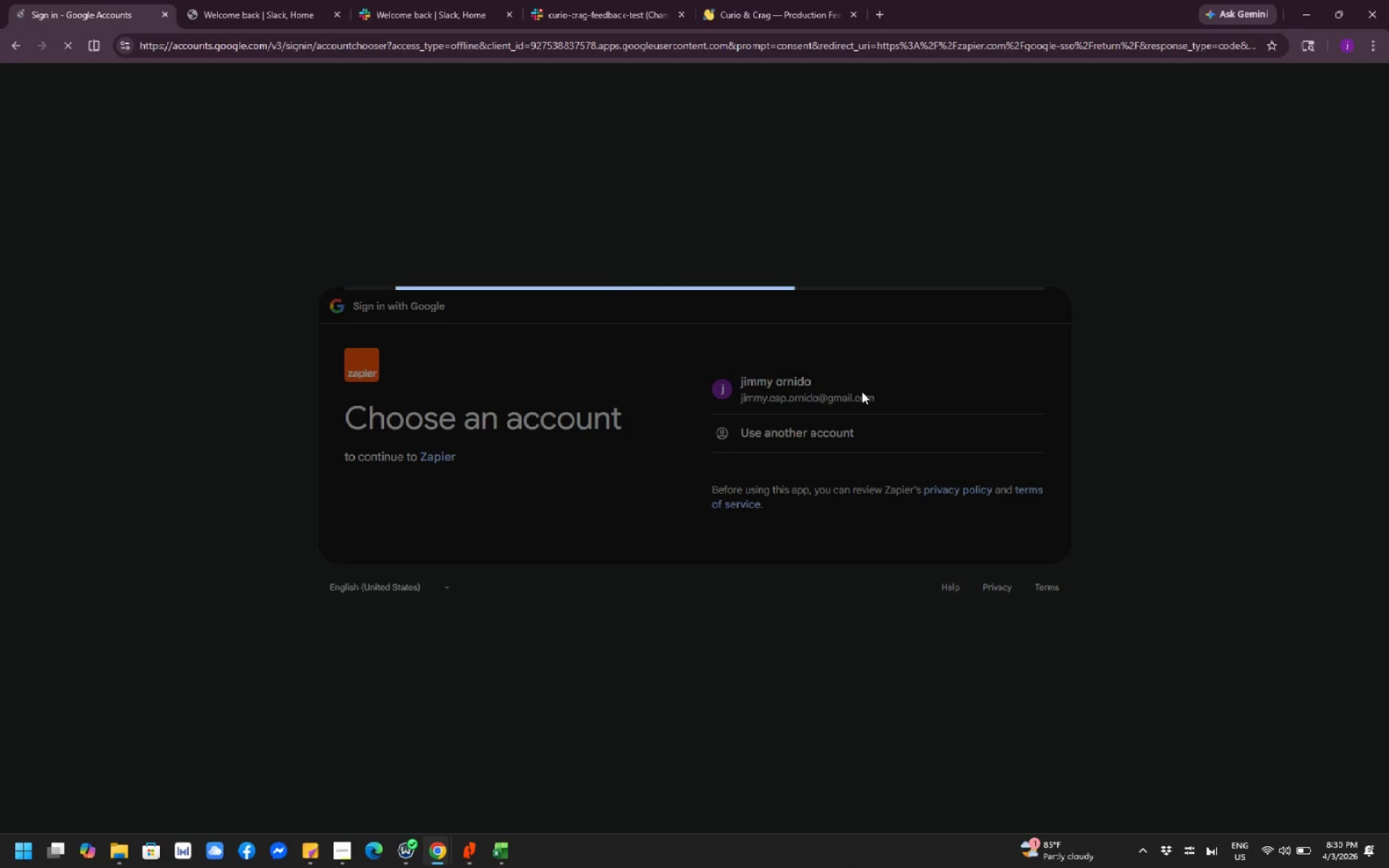 
left_click([945, 540])
 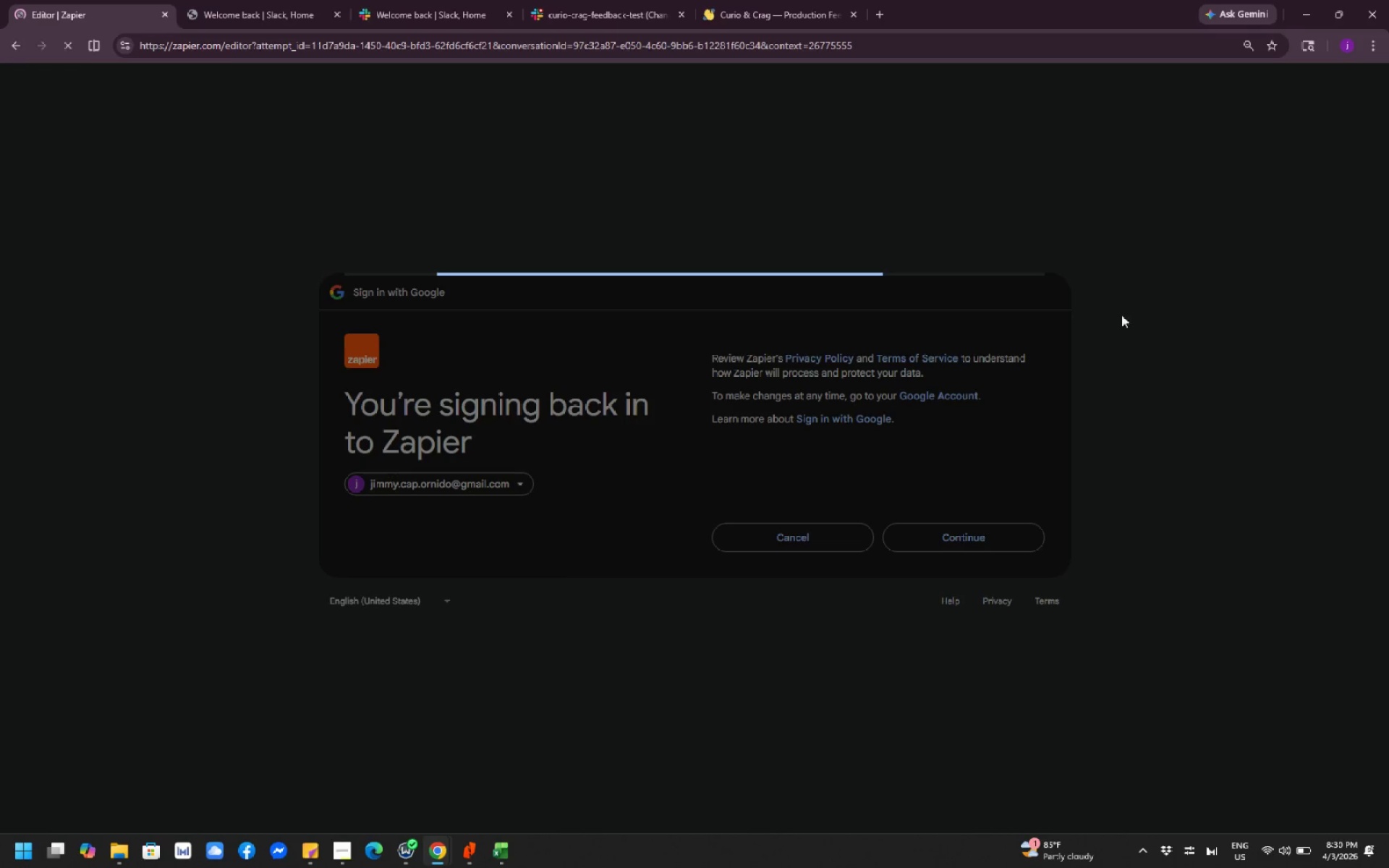 
wait(6.53)
 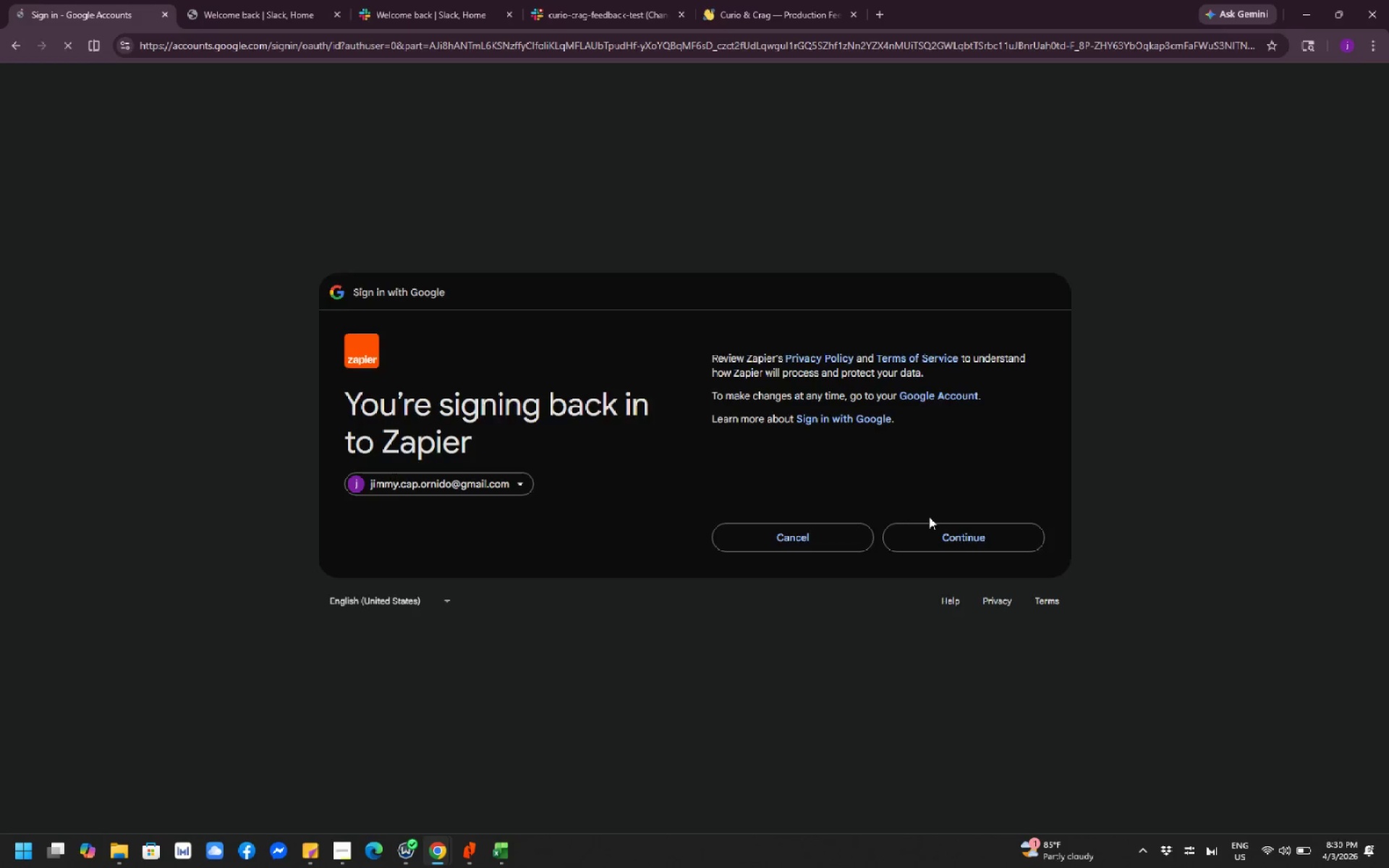 
scroll: coordinate [628, 330], scroll_direction: down, amount: 2.0
 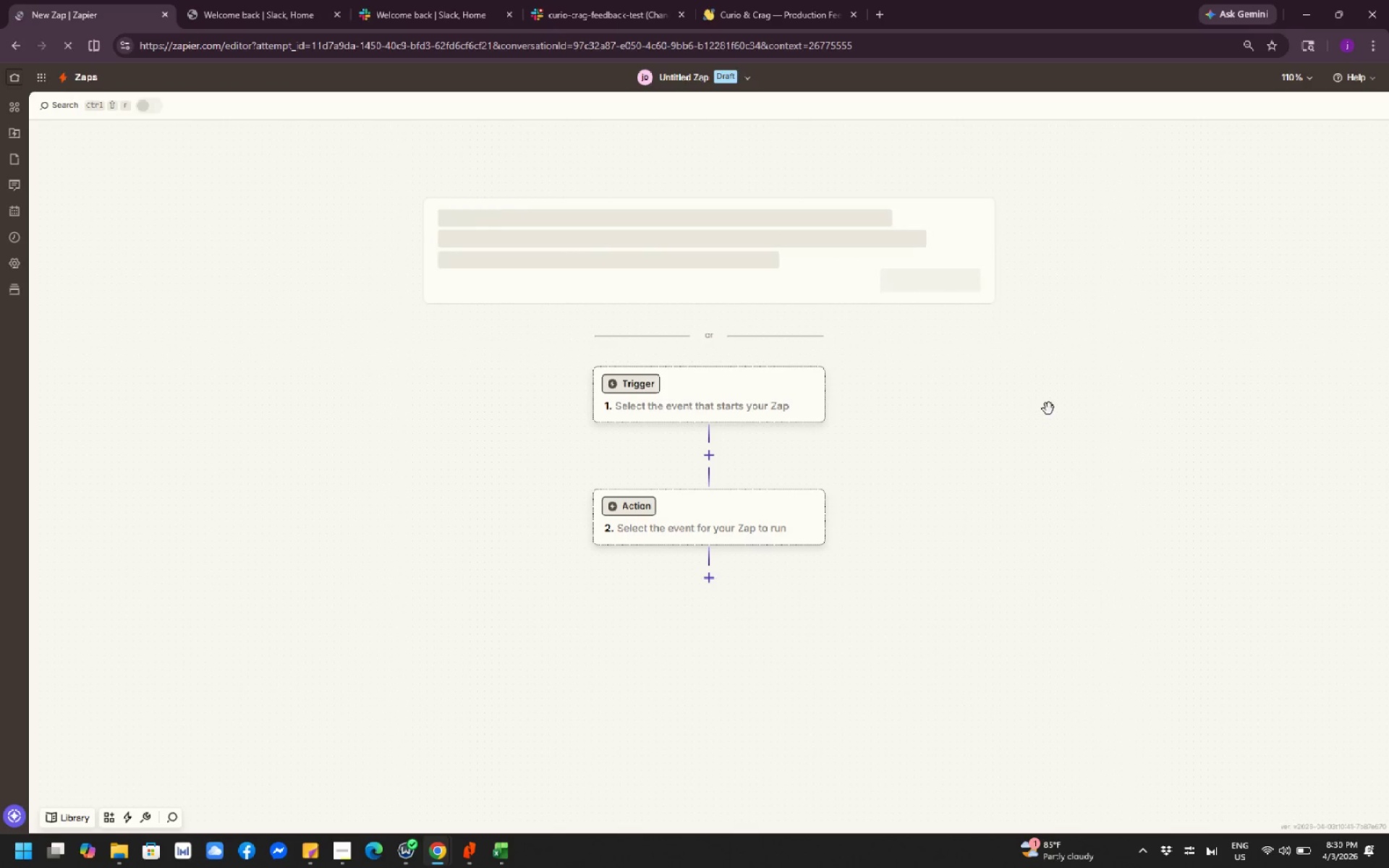 
scroll: coordinate [1043, 389], scroll_direction: up, amount: 3.0
 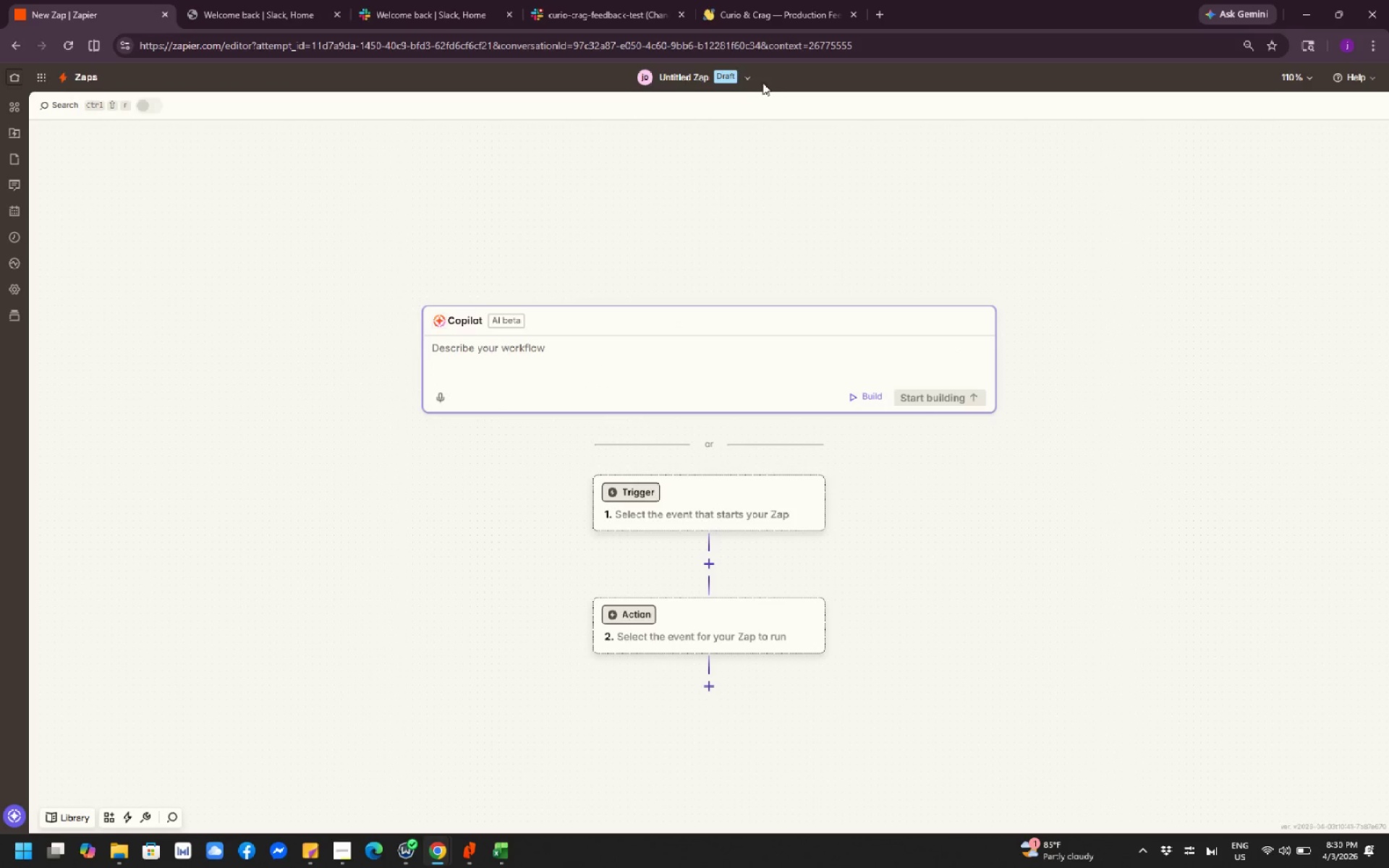 
left_click([751, 69])
 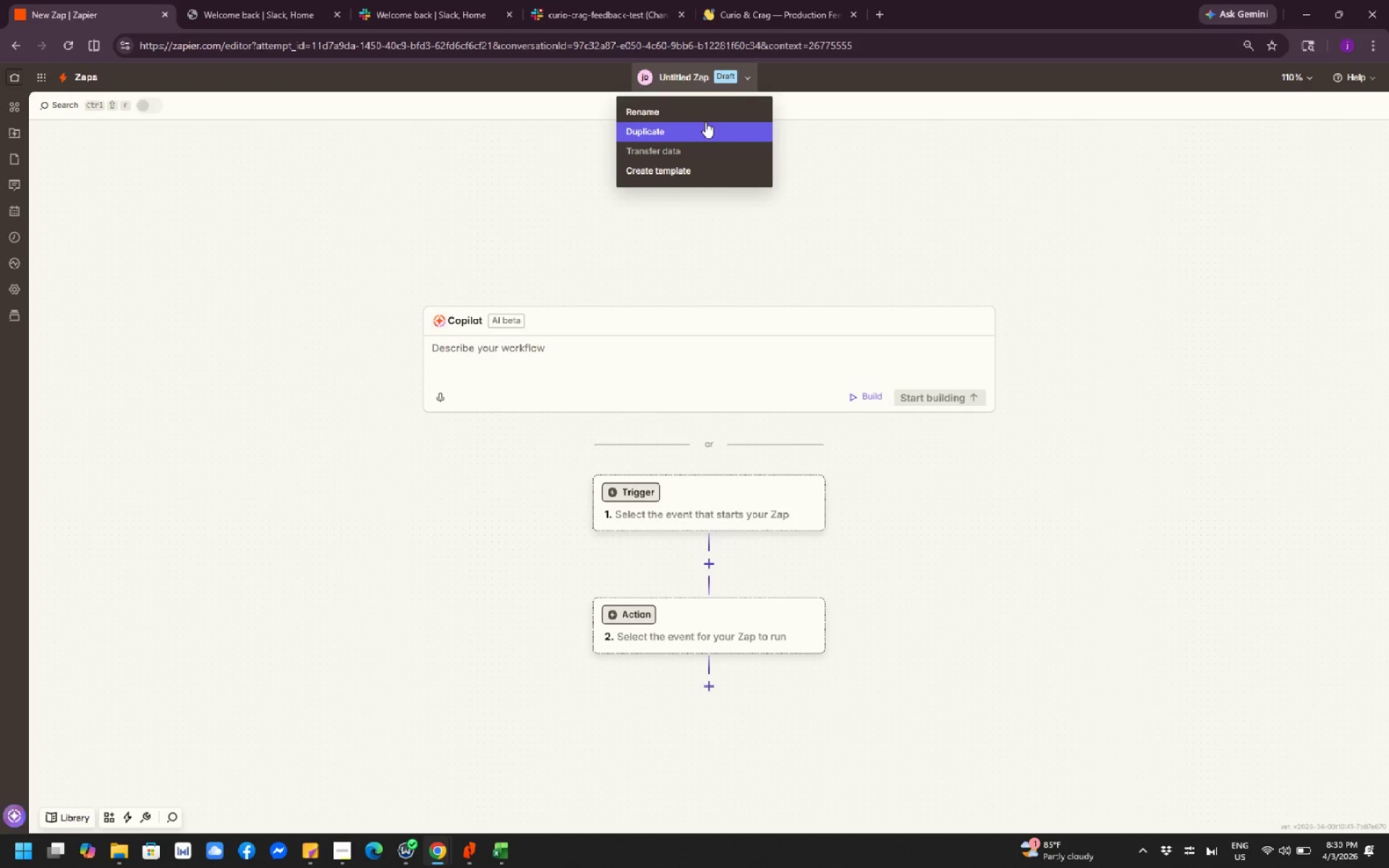 
left_click([698, 116])
 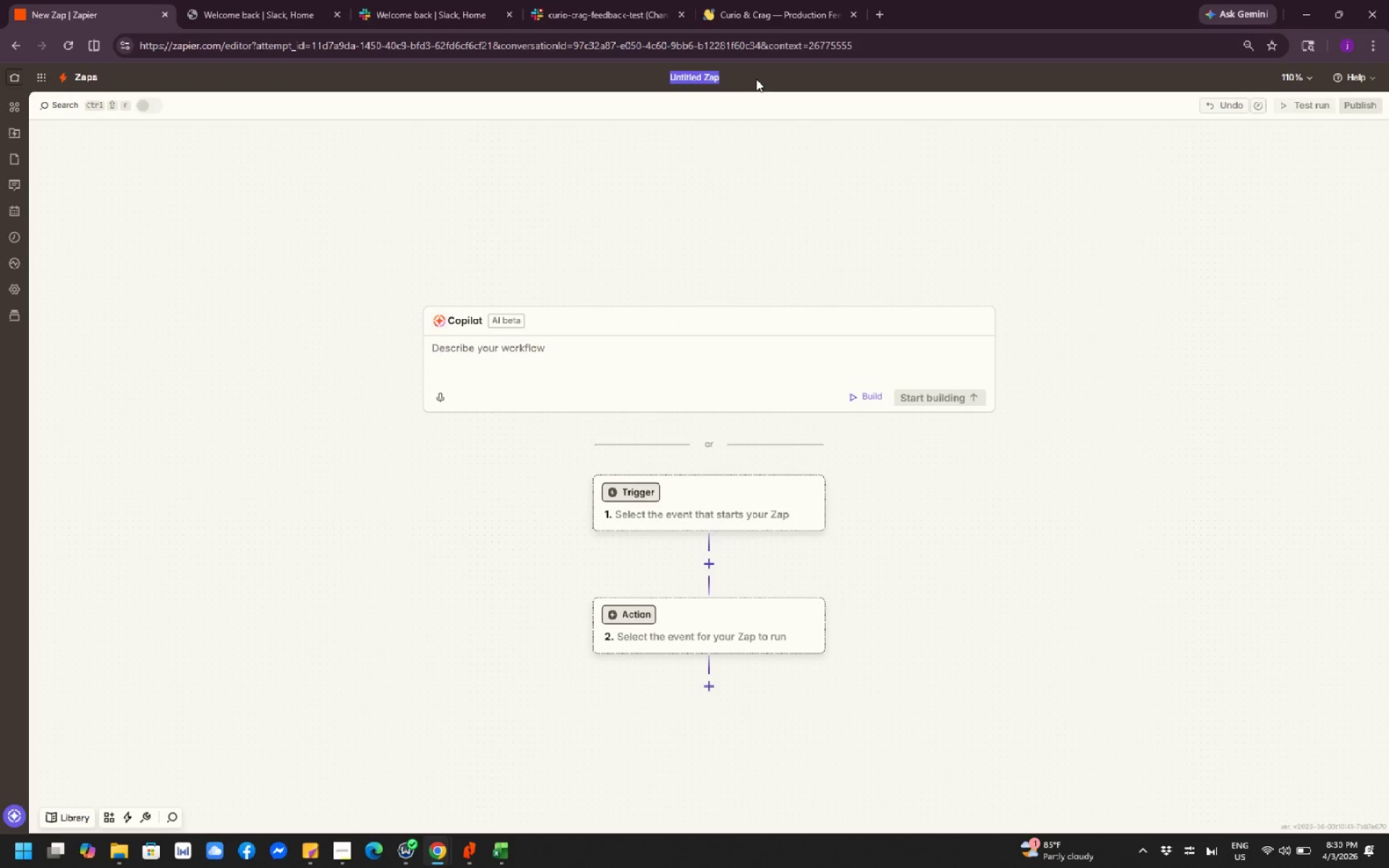 
type(Curio)
 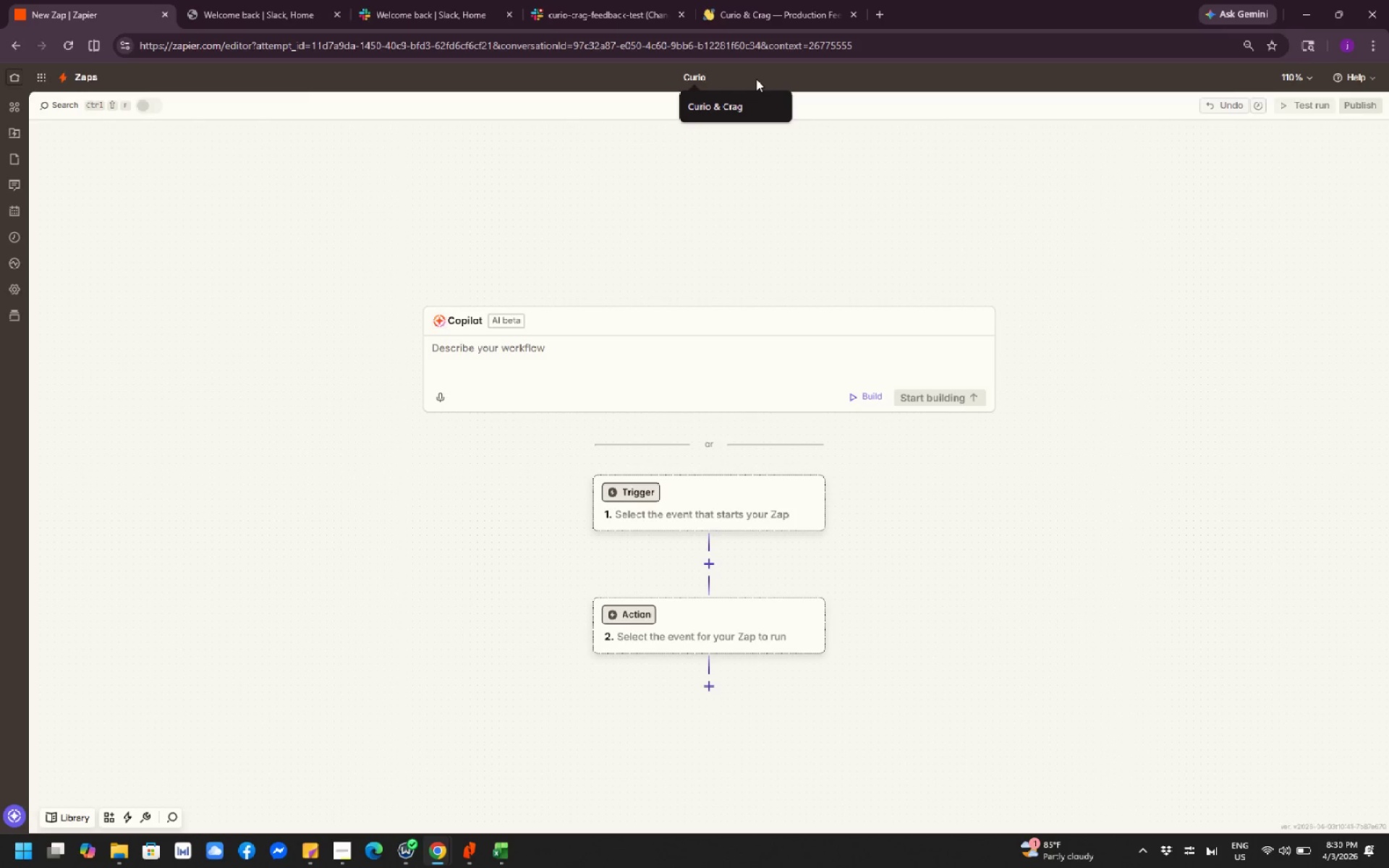 
left_click([751, 97])
 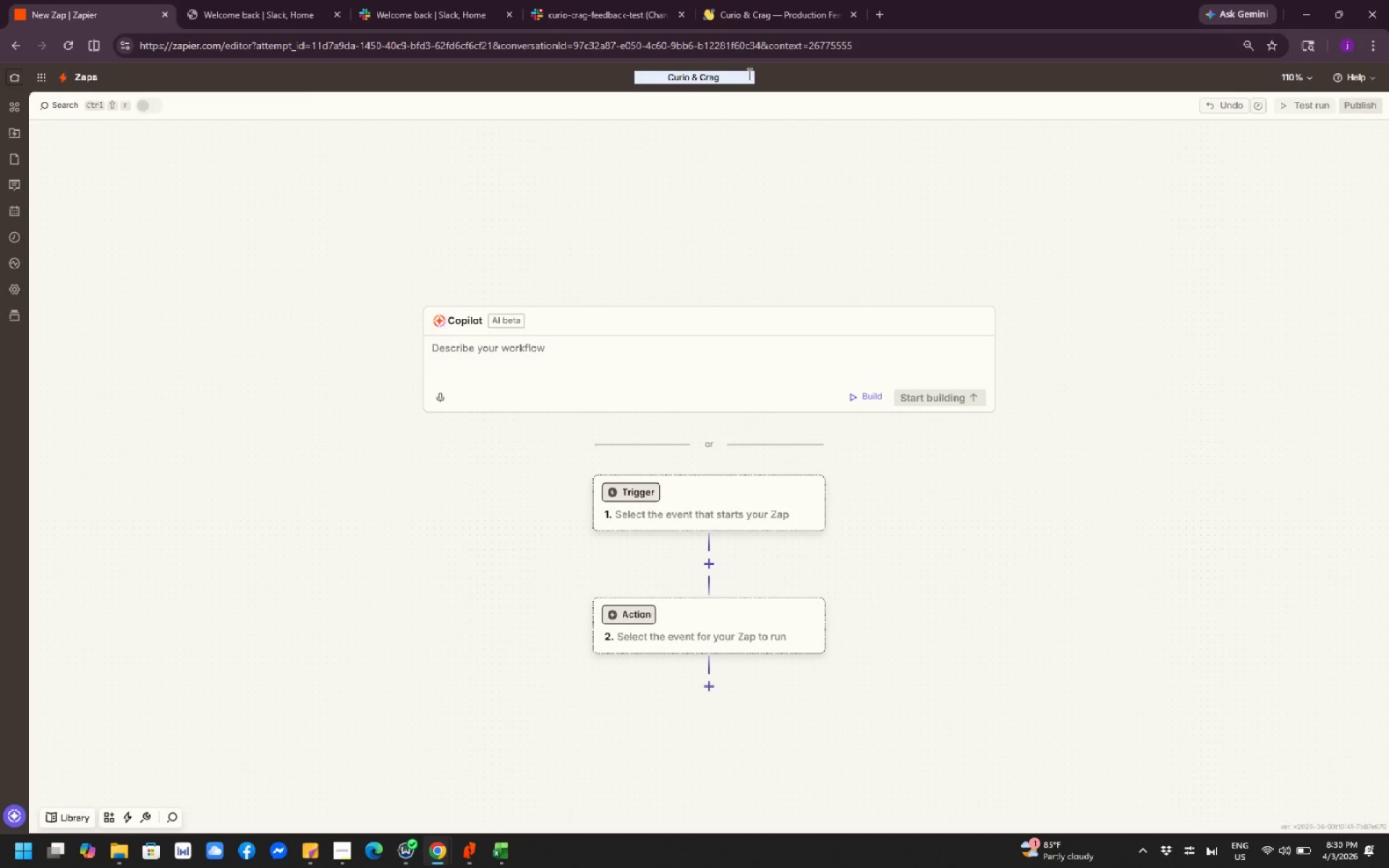 
double_click([748, 74])
 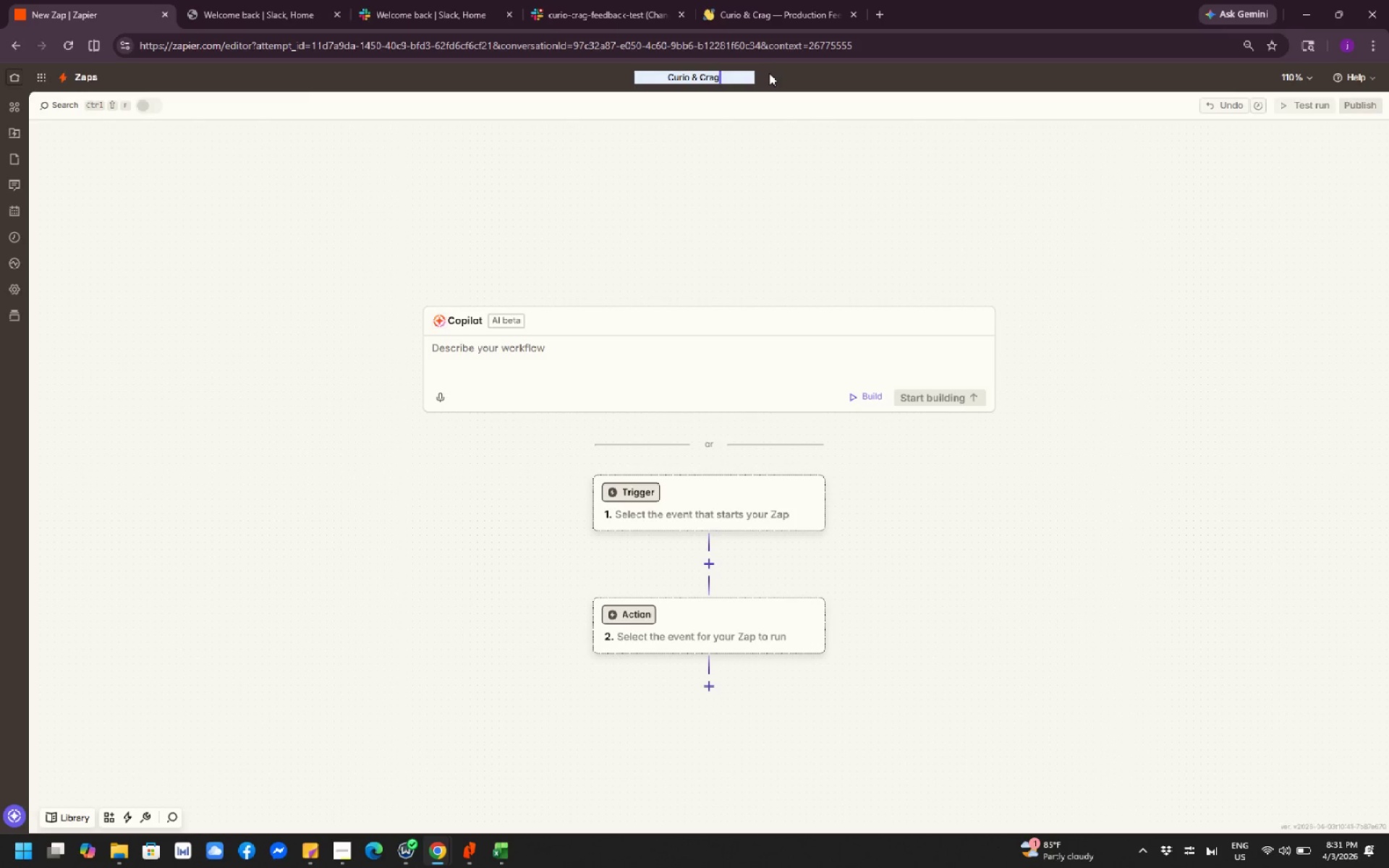 
key(Space)
 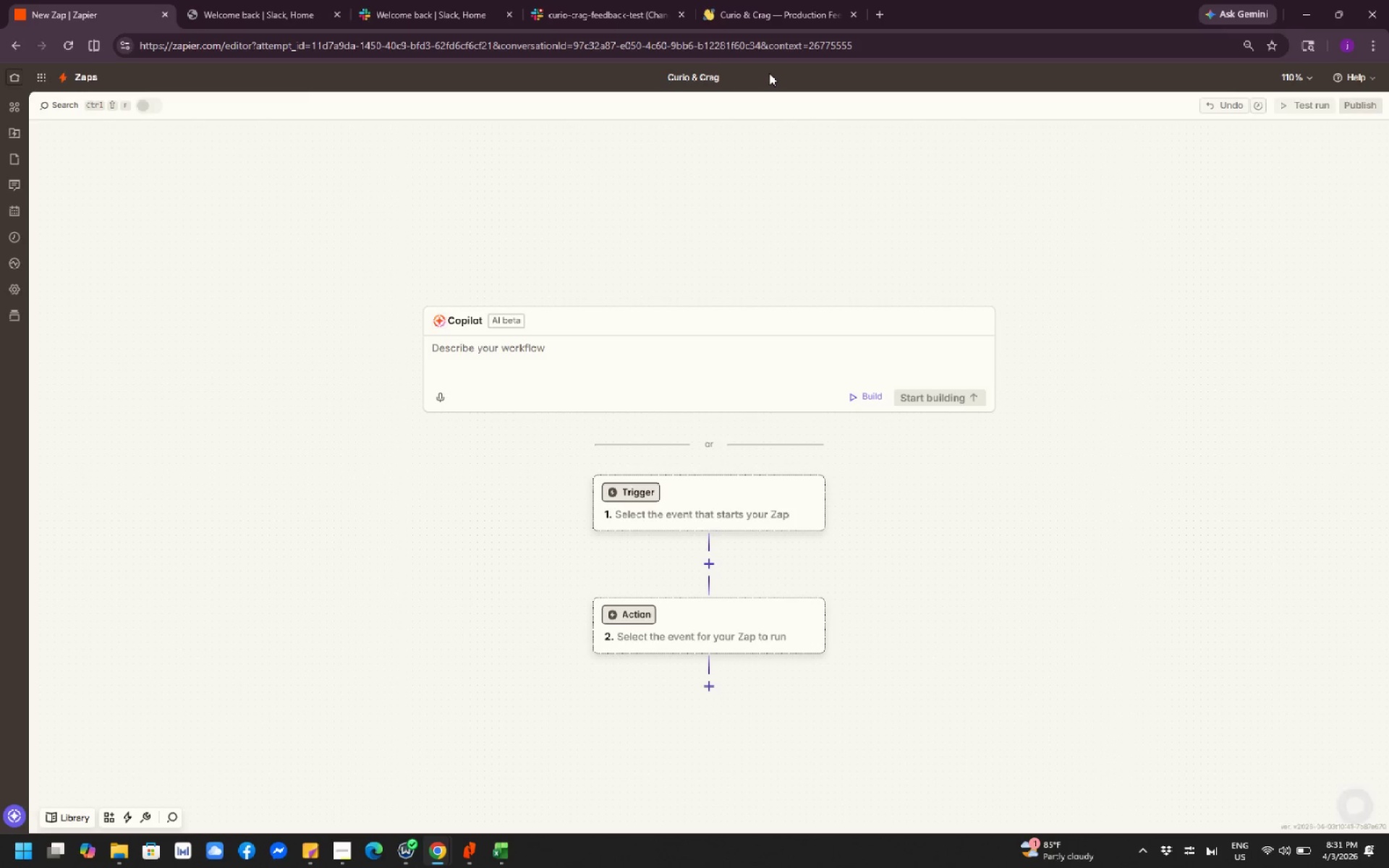 
key(Minus)
 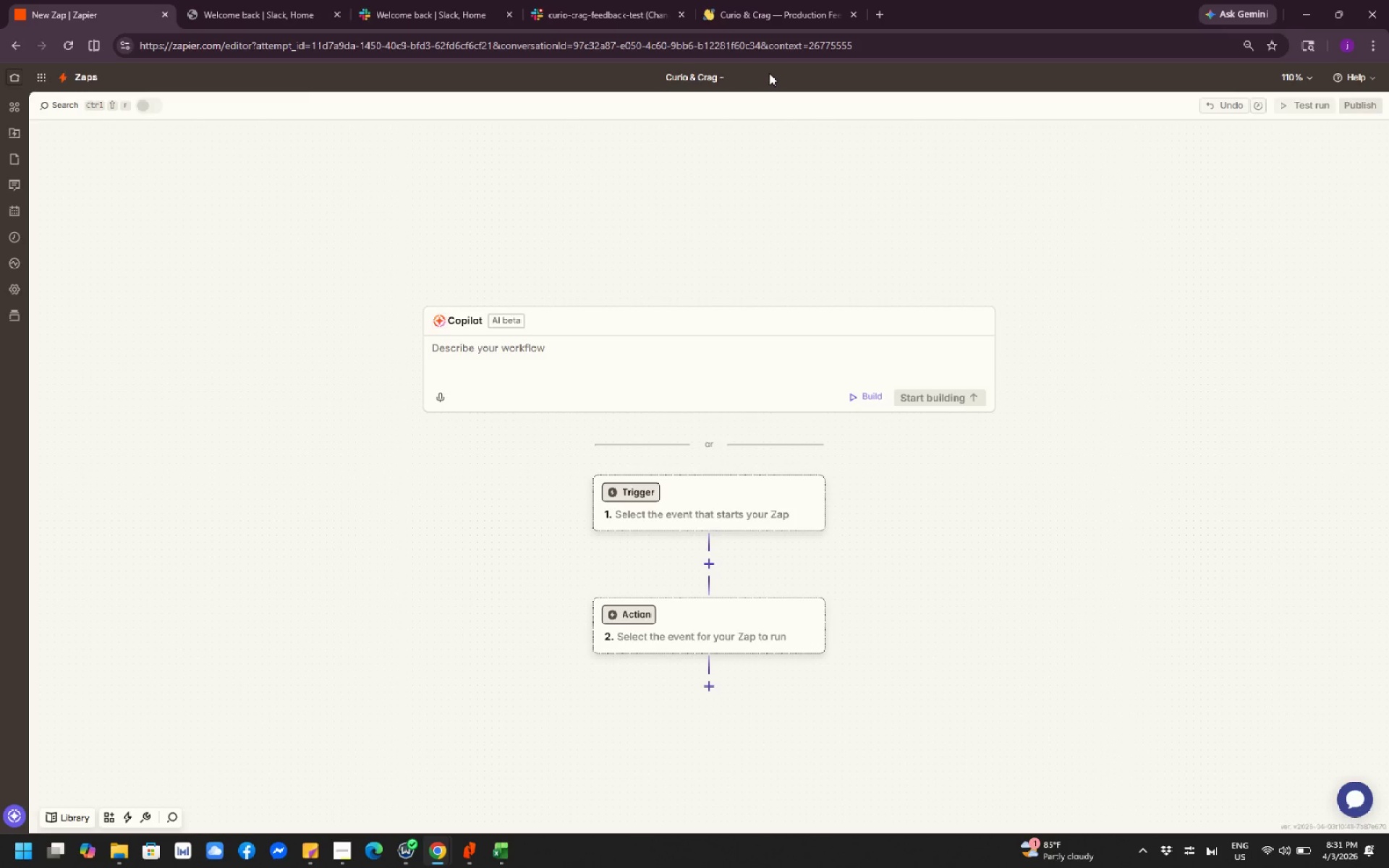 
key(Minus)
 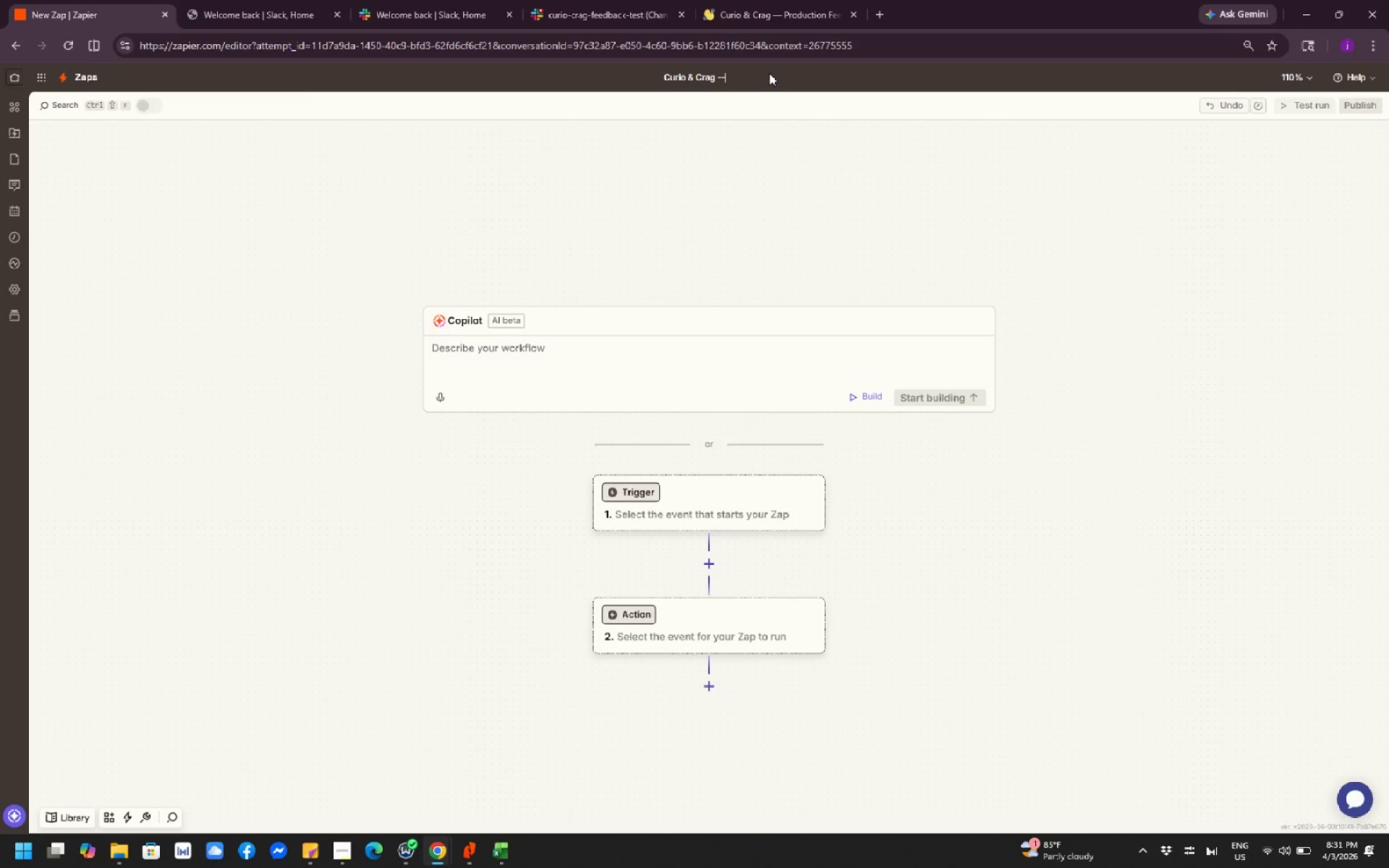 
key(Backspace)
 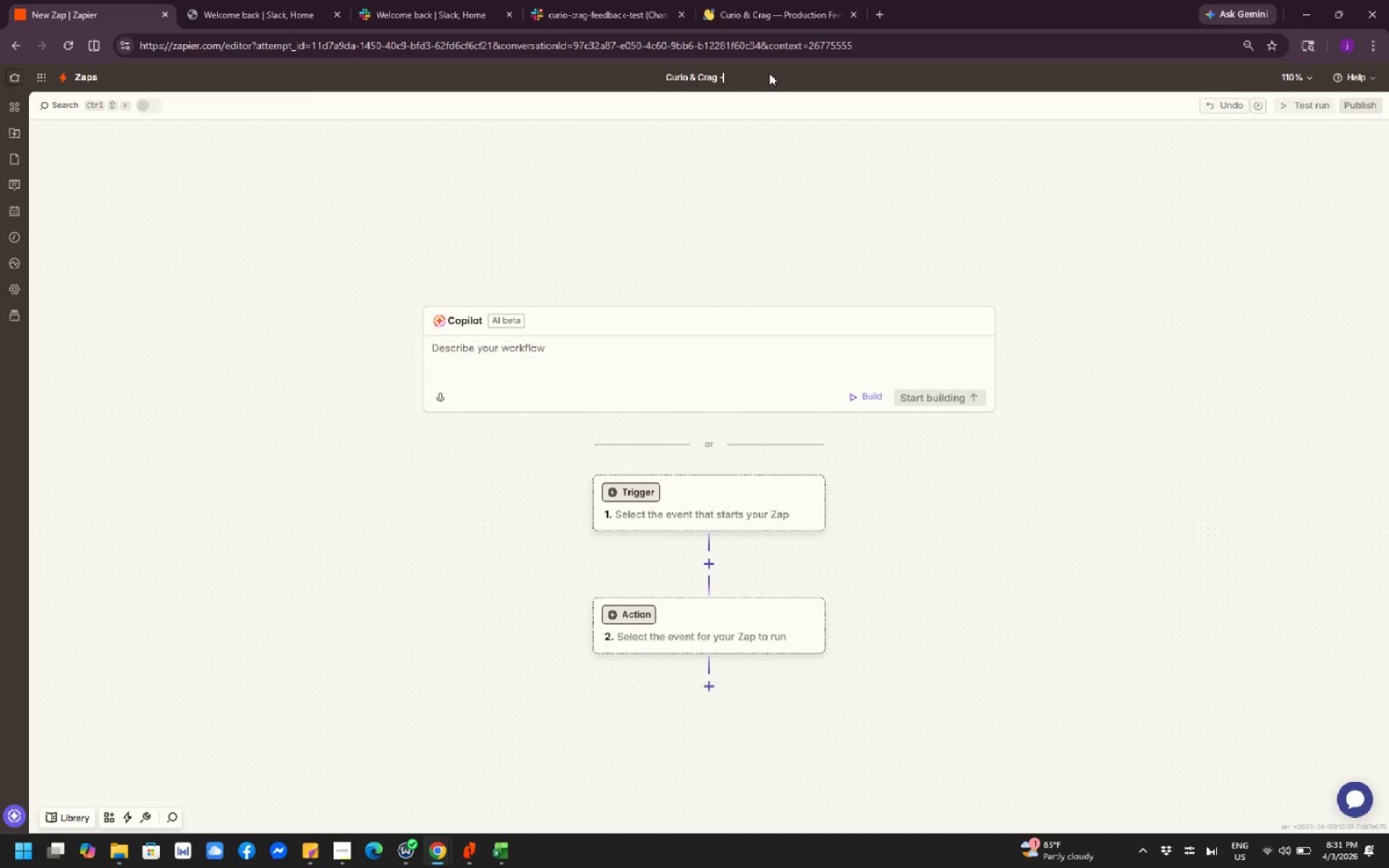 
key(Backspace)
 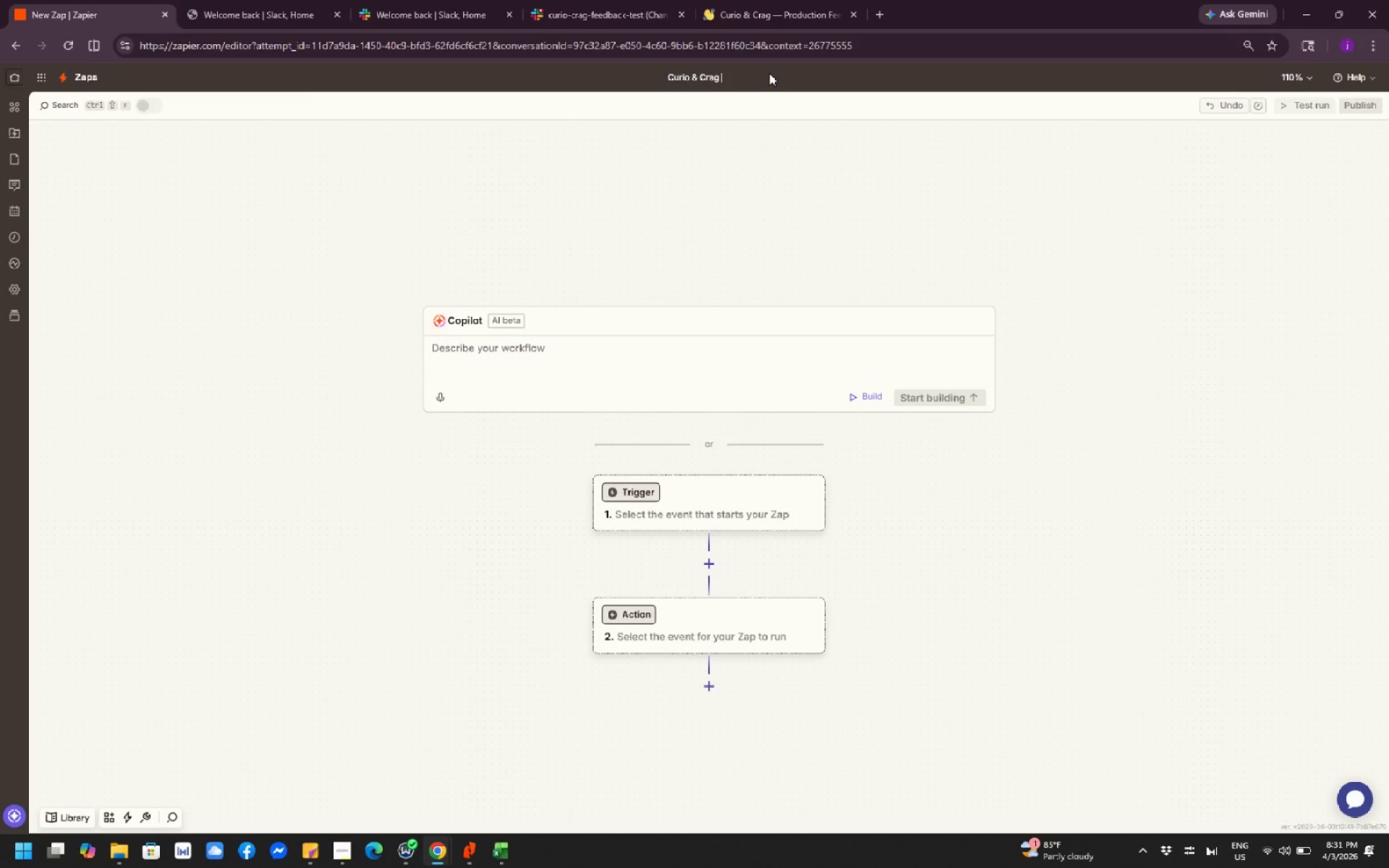 
key(Shift+Backspace)
 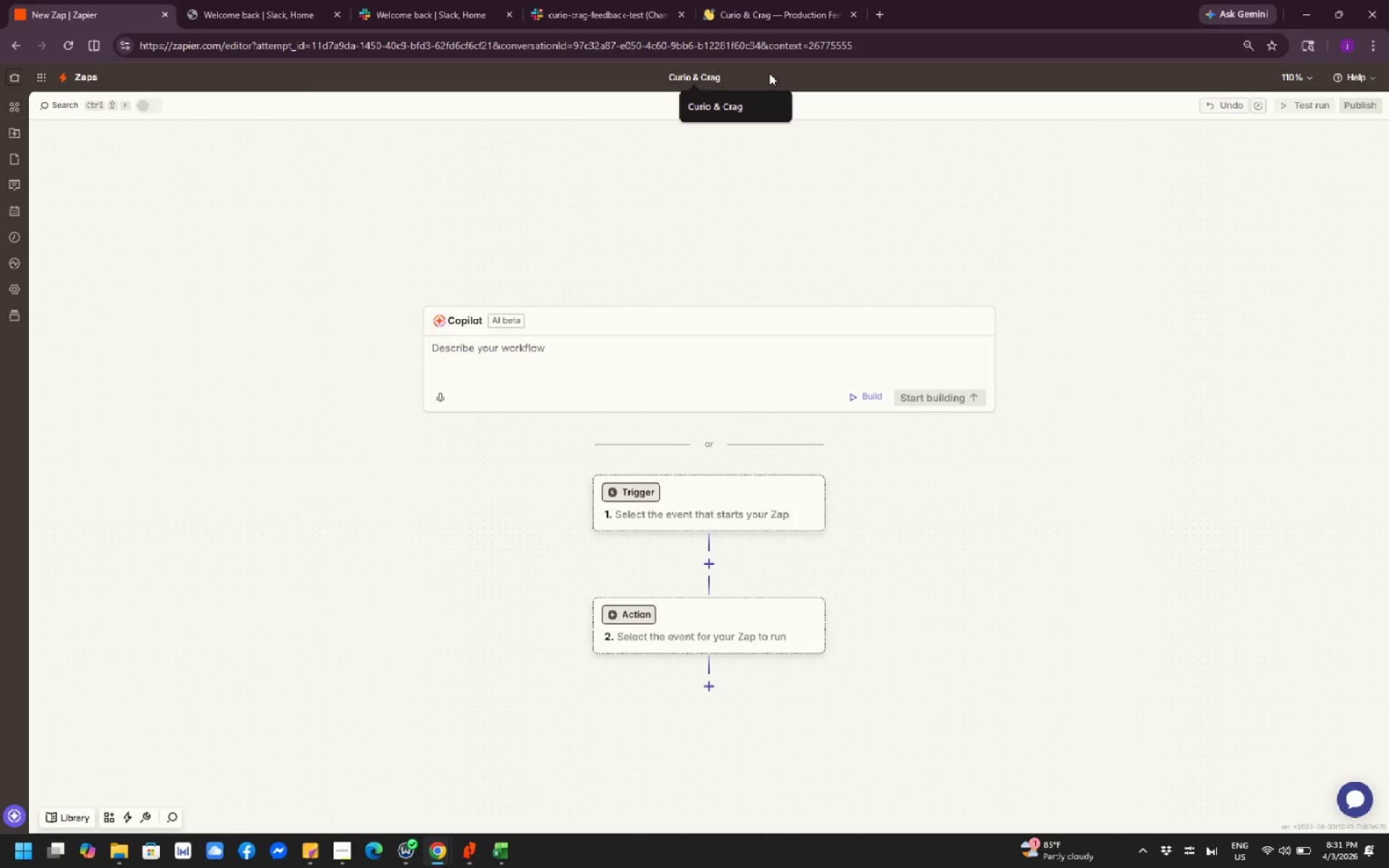 
key(Shift+Backspace)
 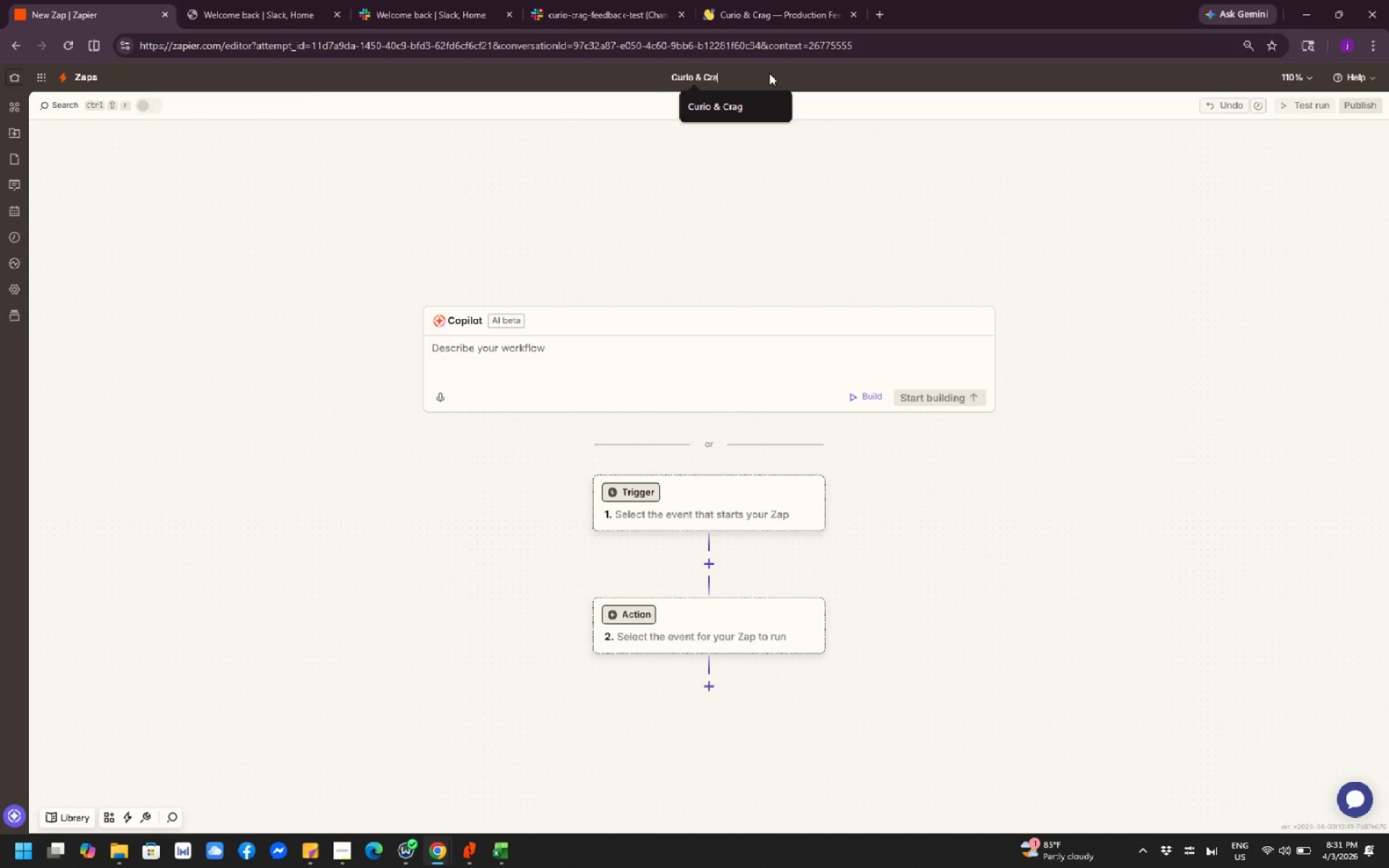 
key(G)
 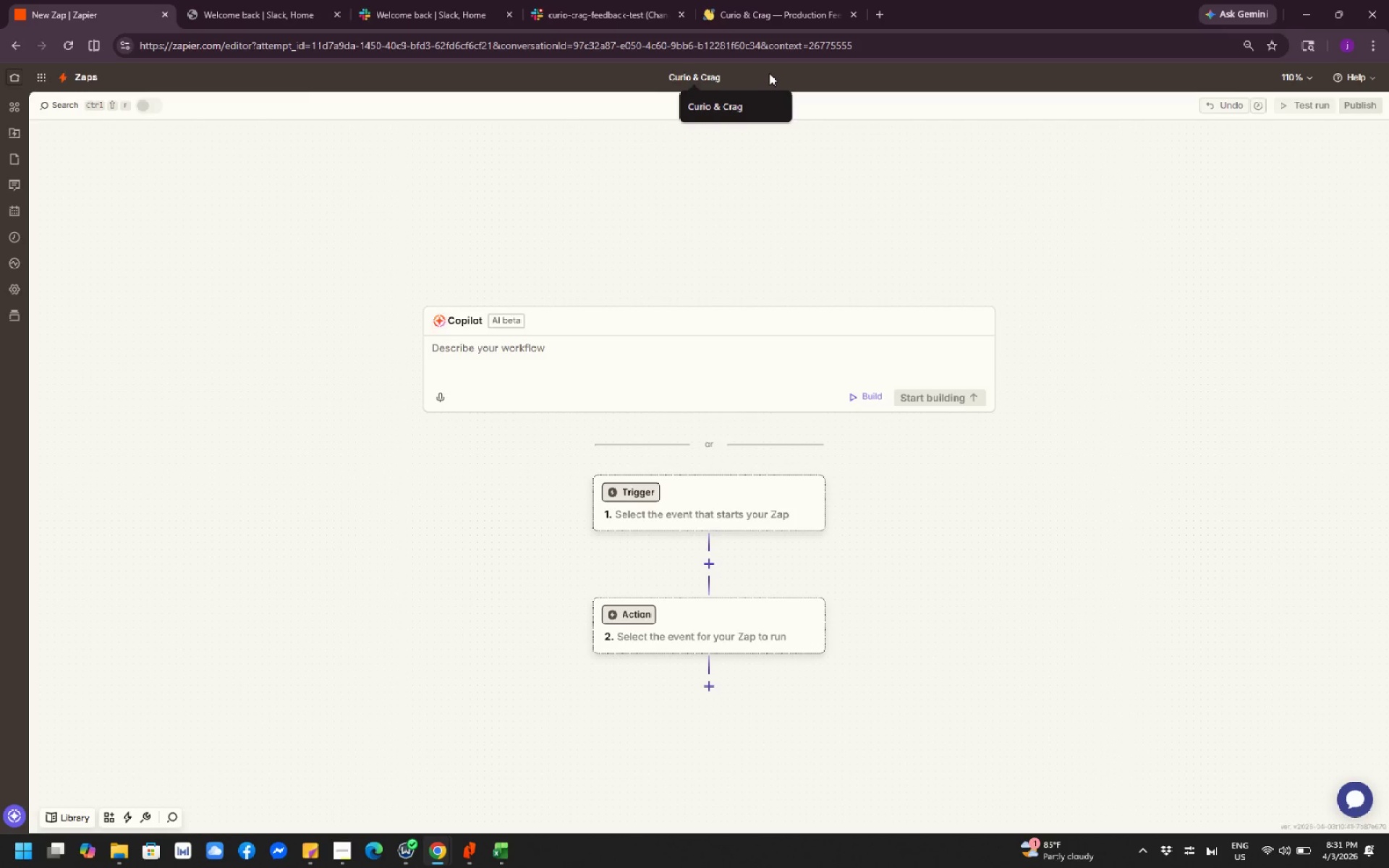 
key(Space)
 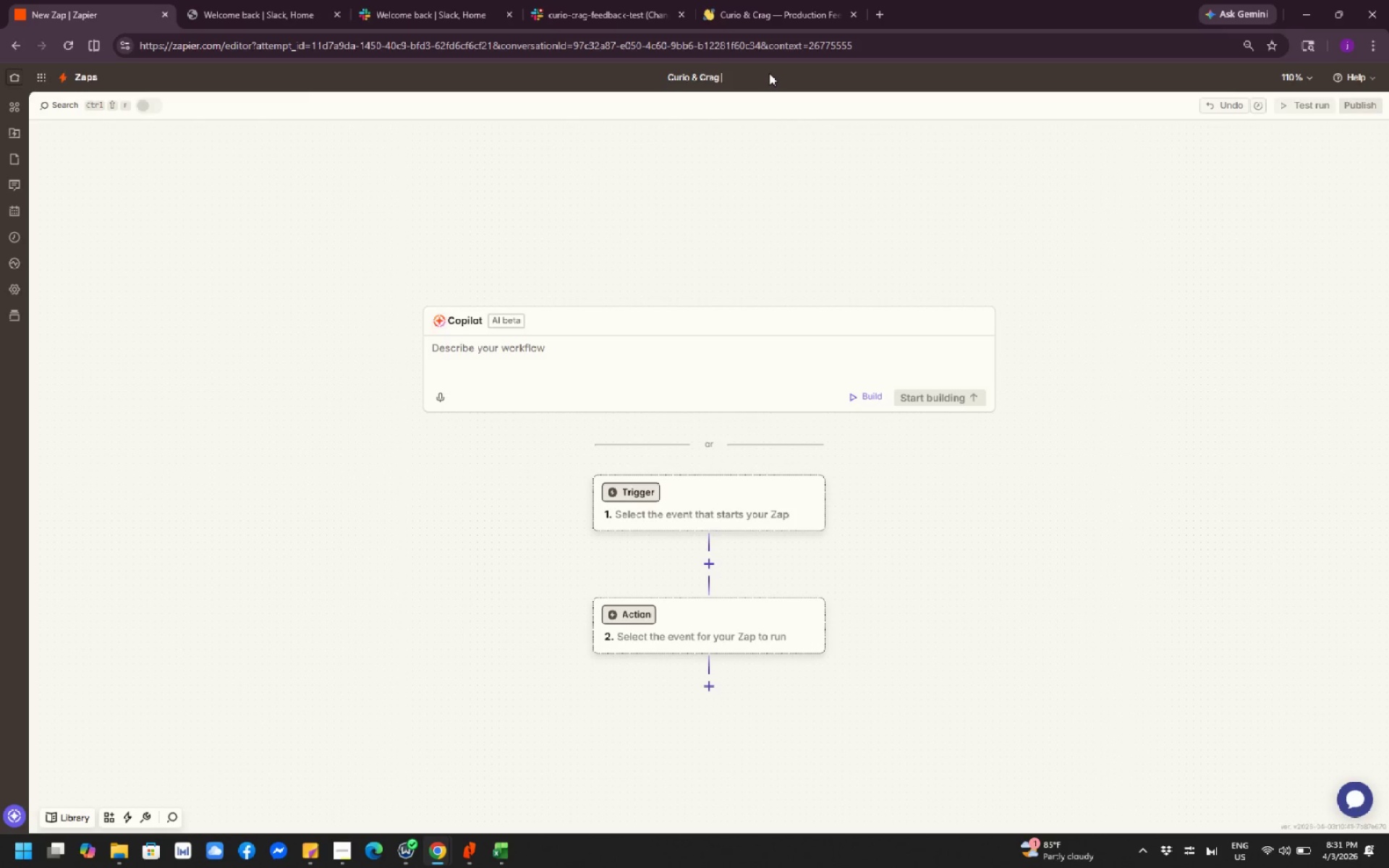 
hold_key(key=ShiftLeft, duration=1.76)
 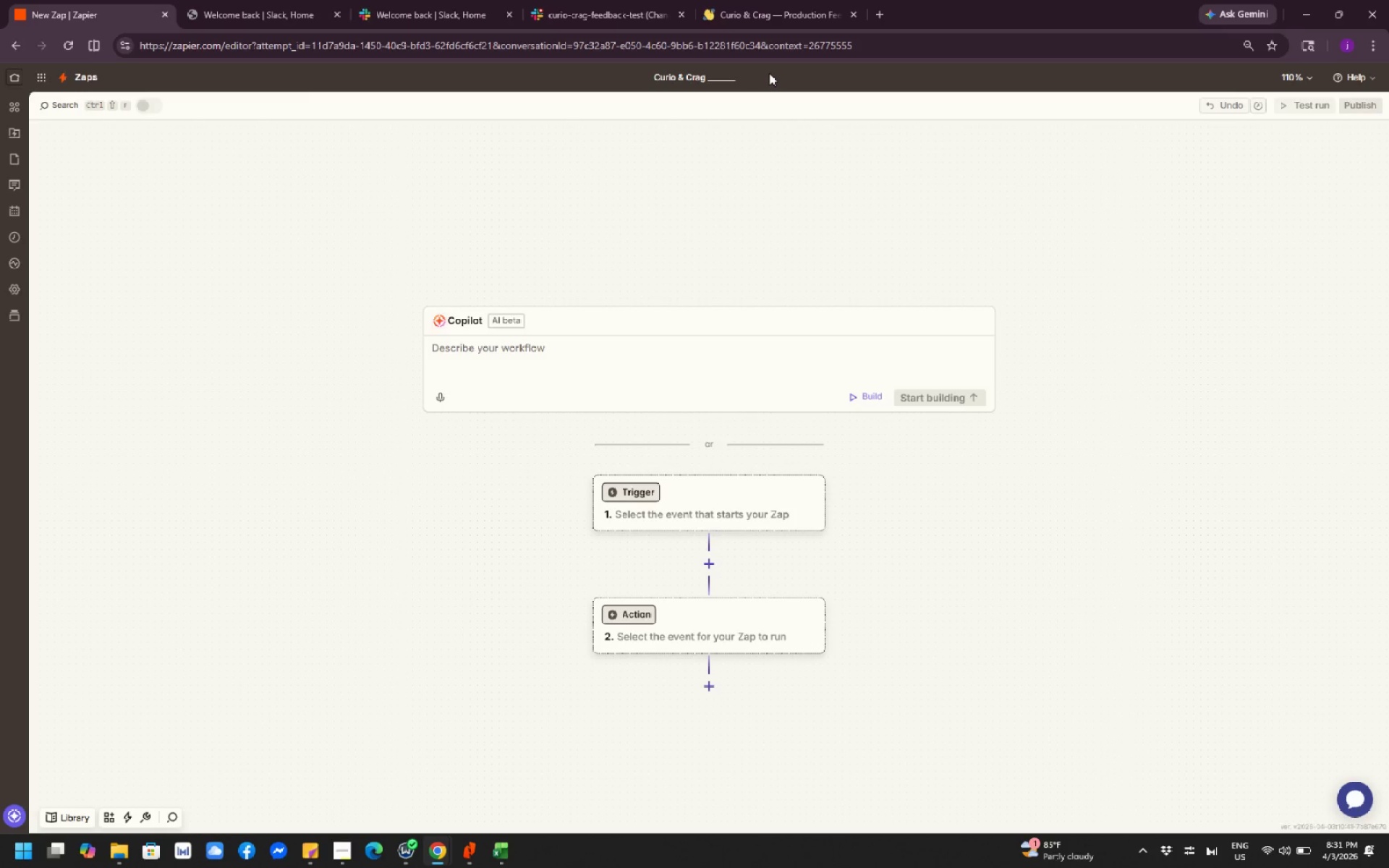 
hold_key(key=Minus, duration=0.7)
 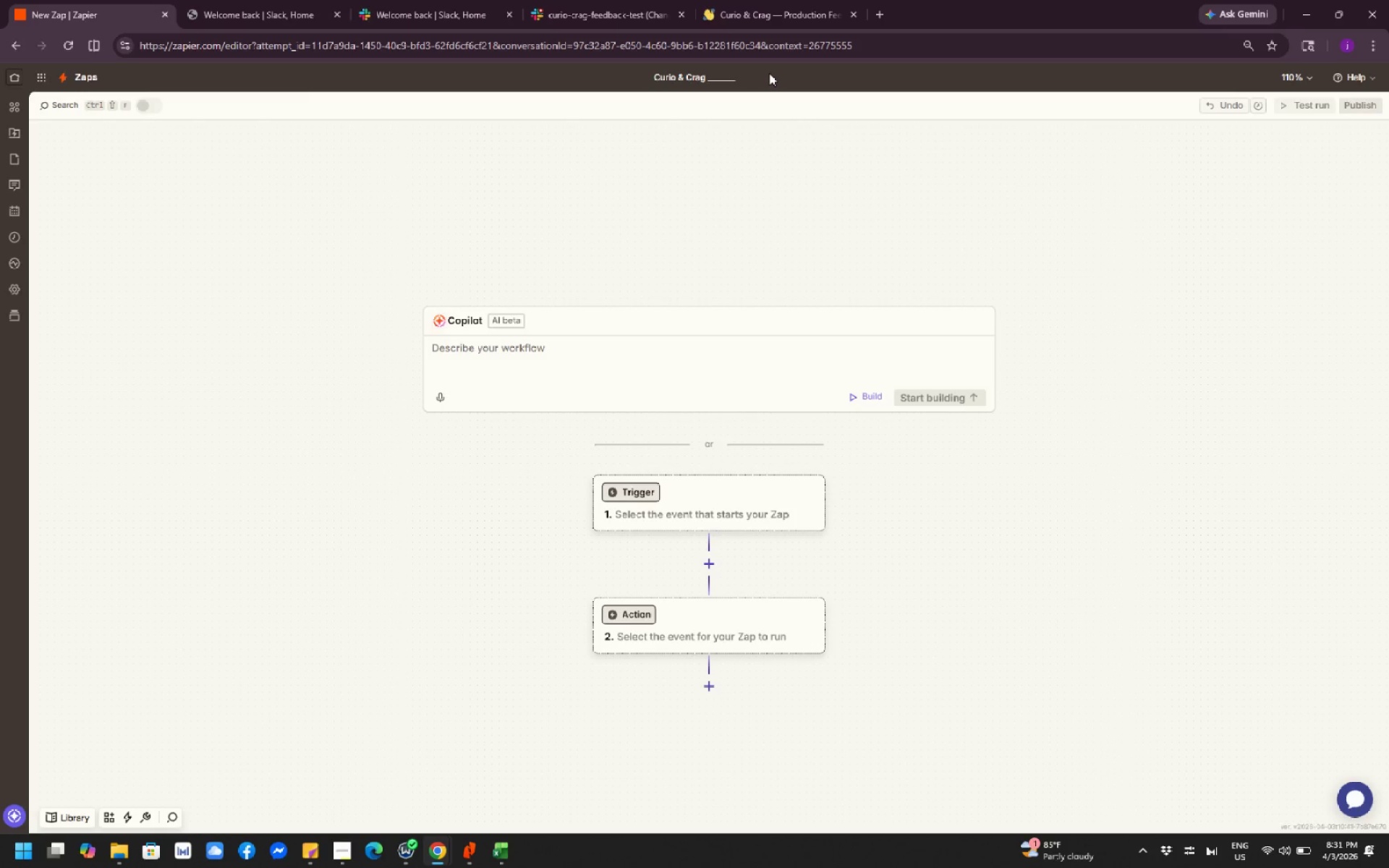 
key(Backspace)
 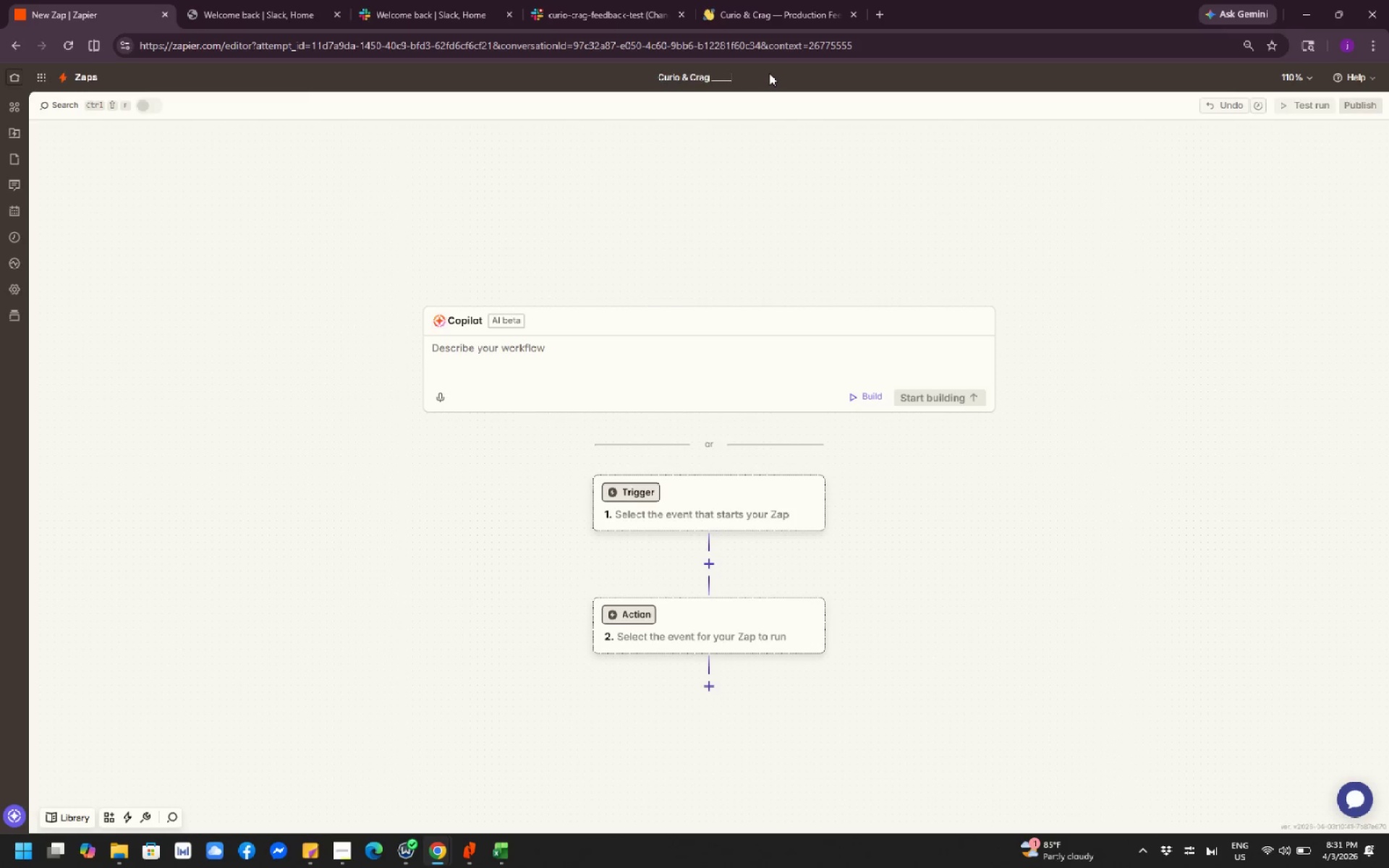 
key(Backspace)
 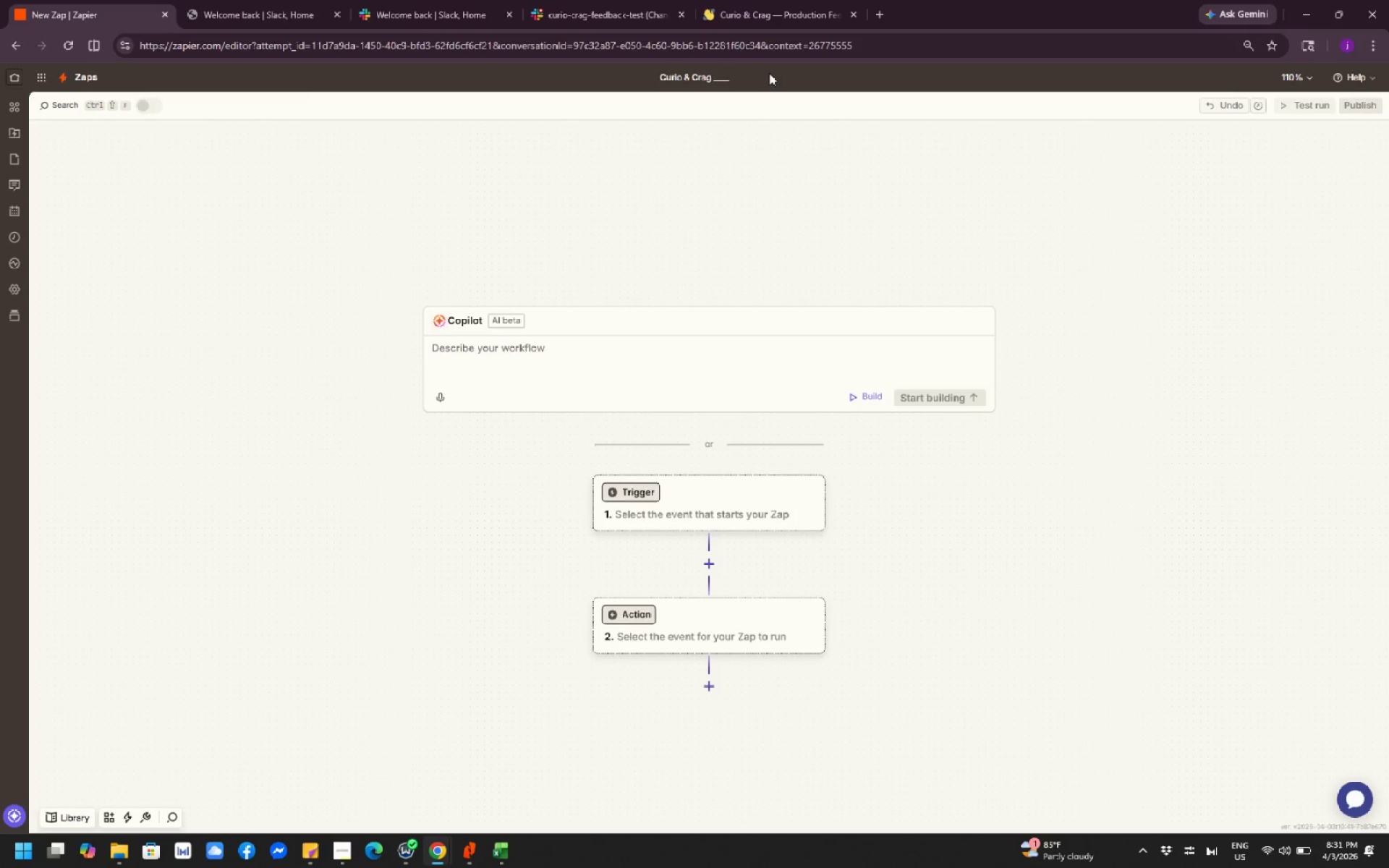 
key(Backspace)
 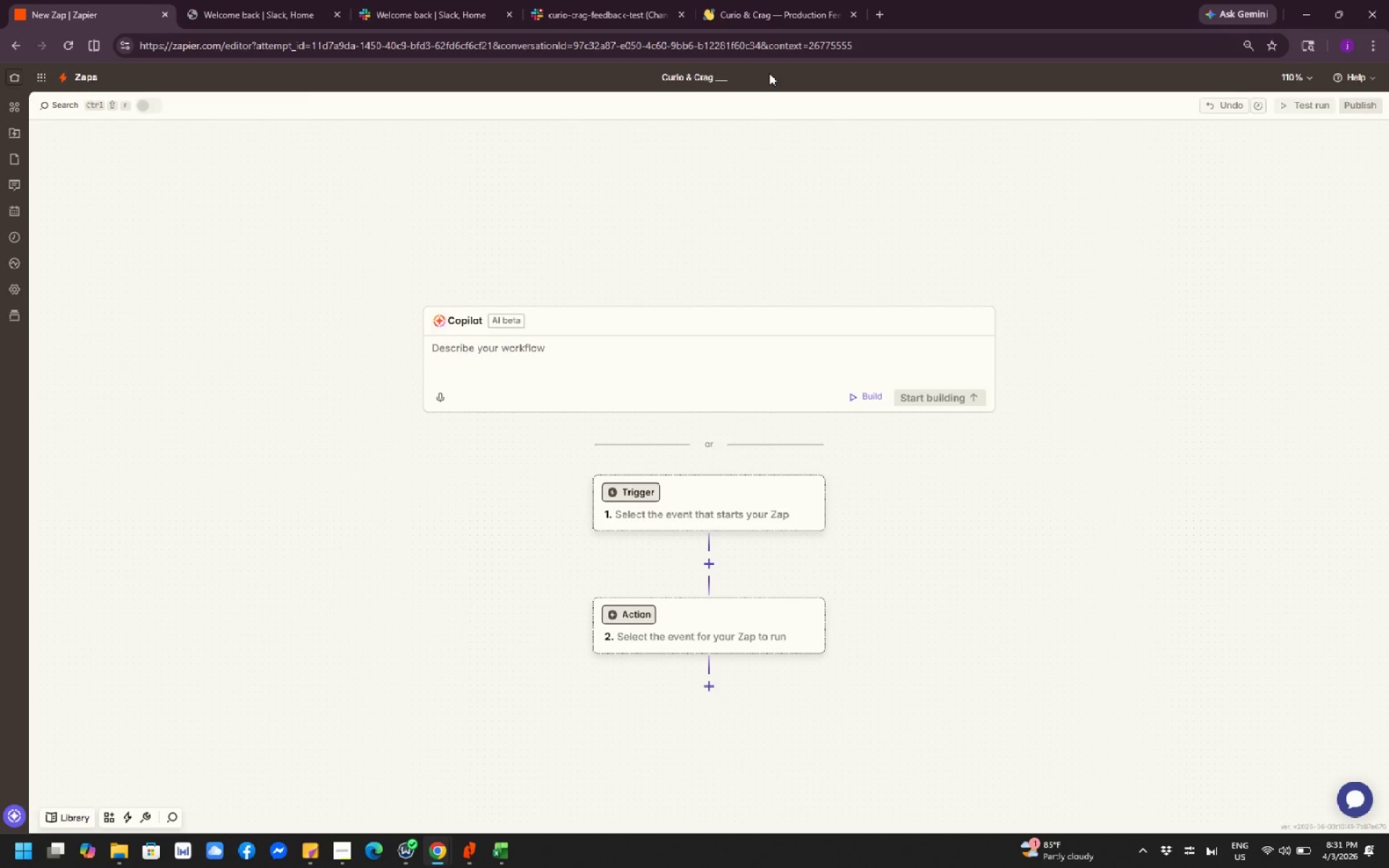 
key(Backspace)
 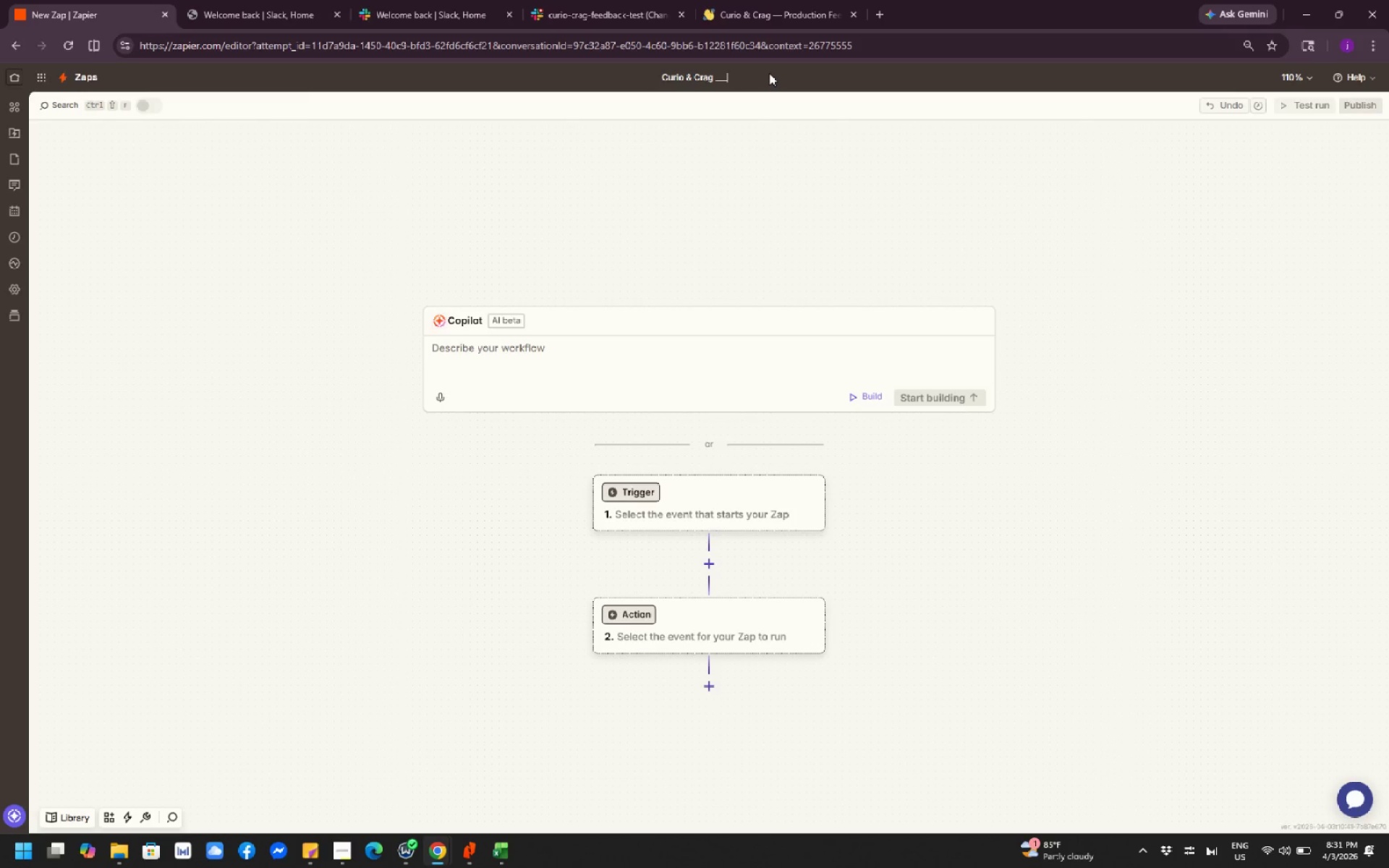 
key(Backspace)
 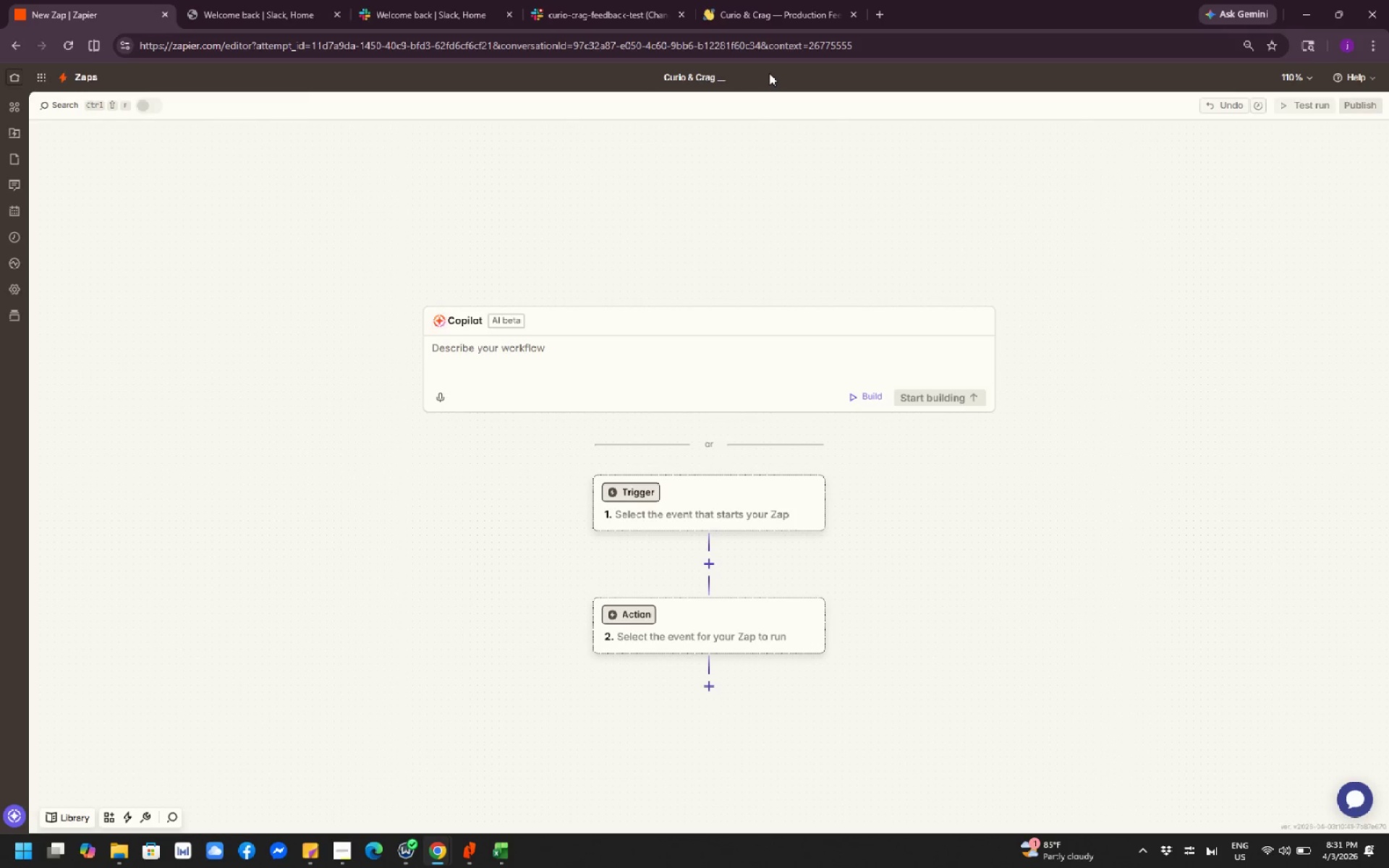 
key(Backspace)
 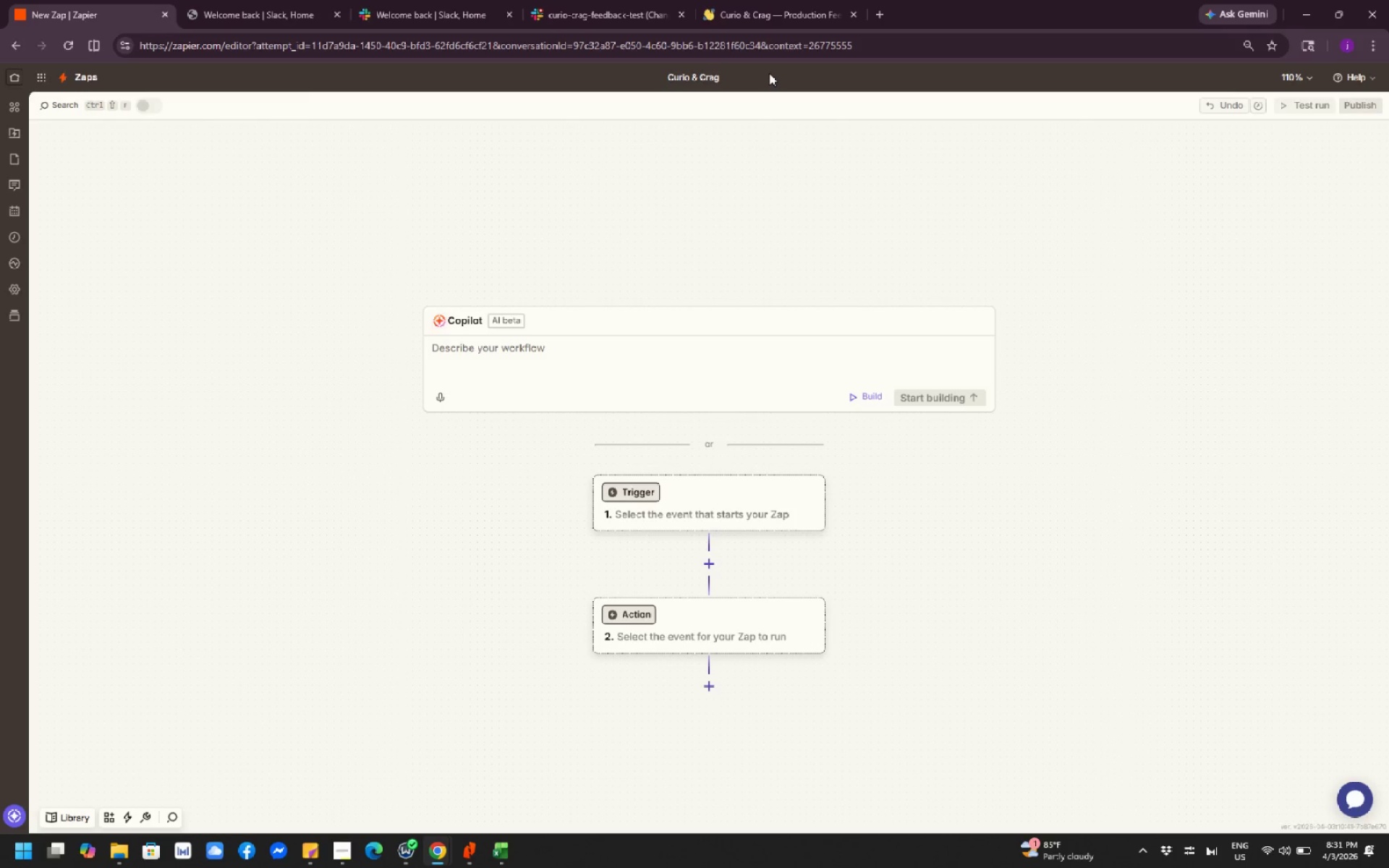 
key(Backspace)
 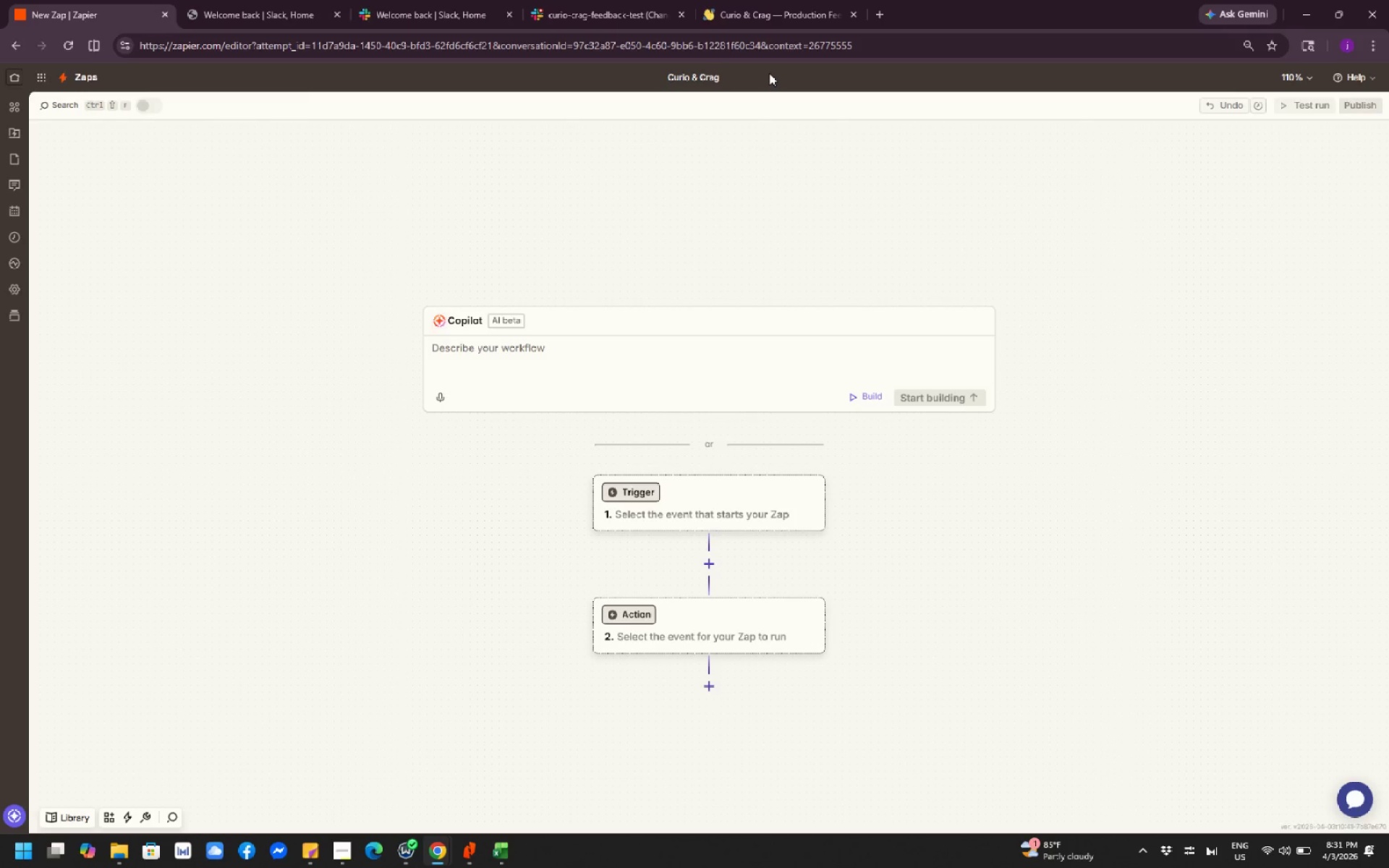 
key(Minus)
 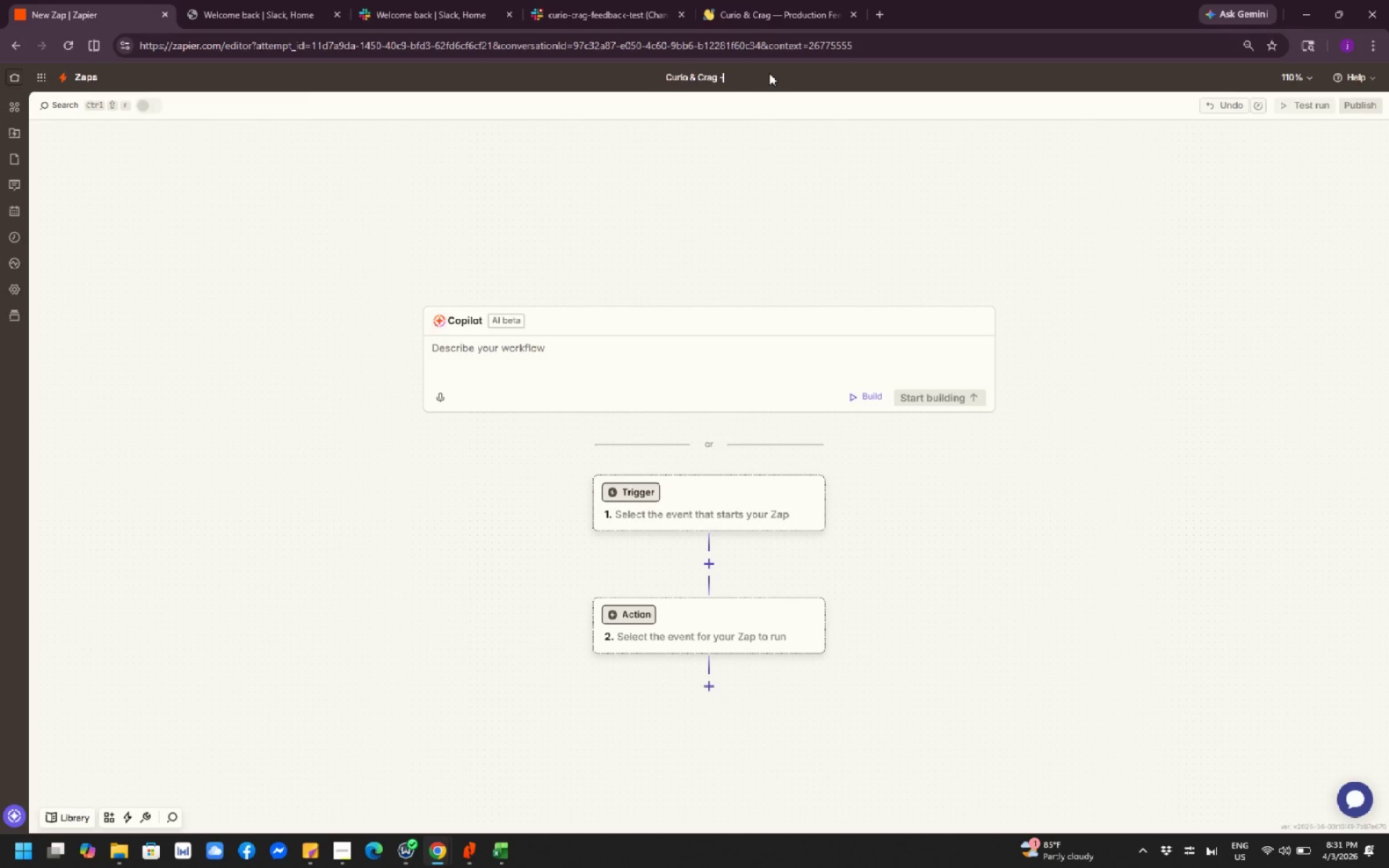 
key(Minus)
 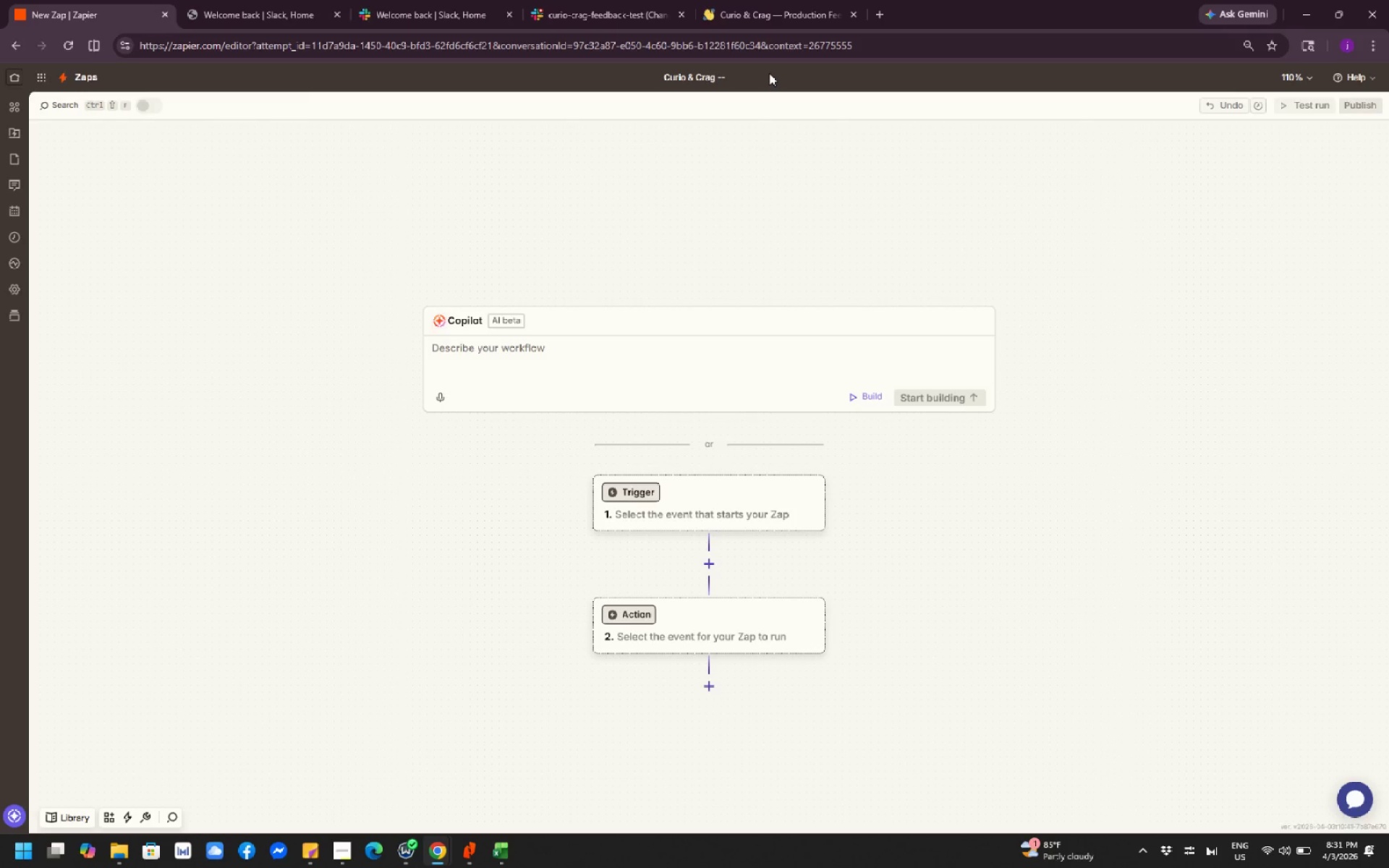 
key(Backspace)
 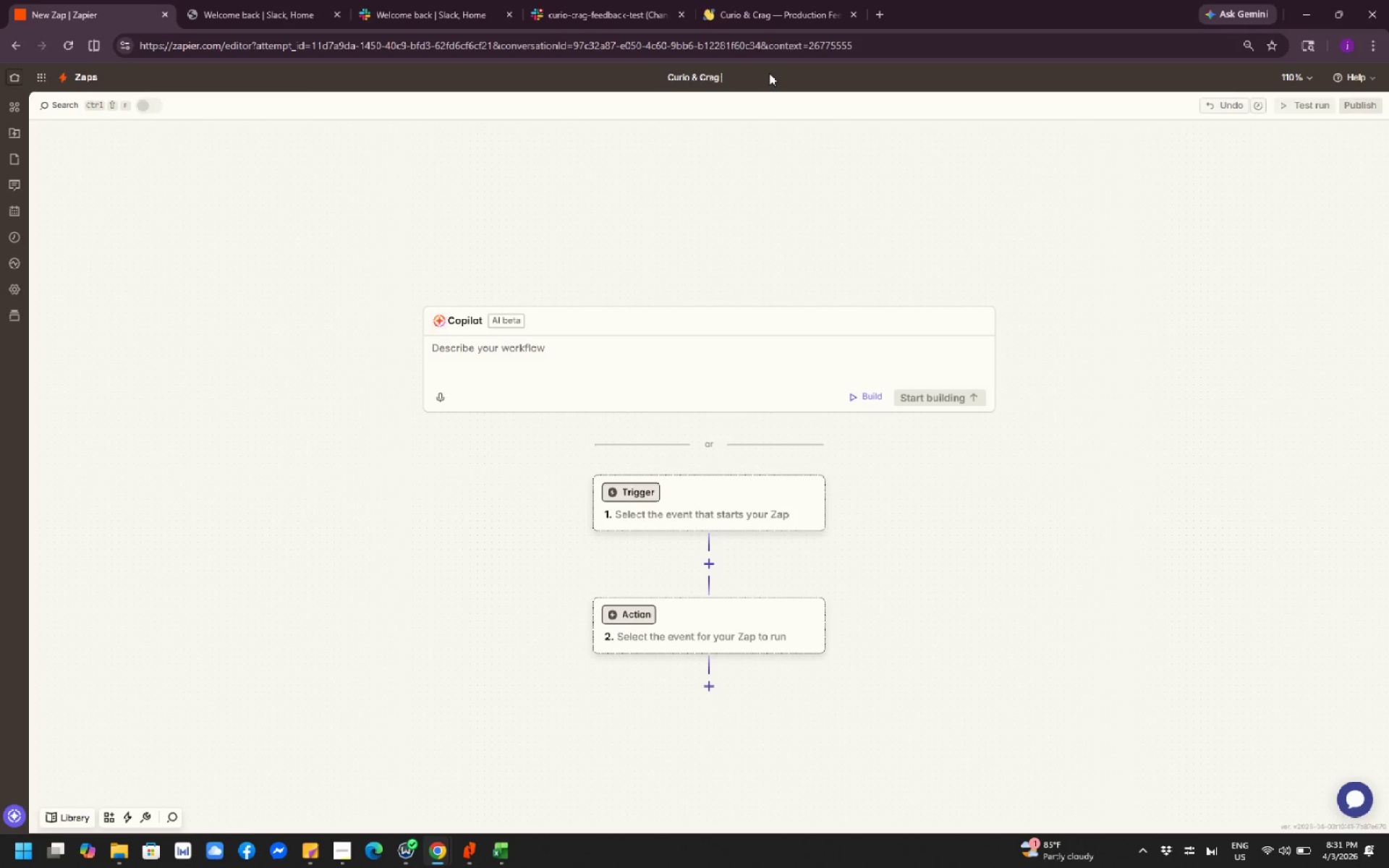 
key(Backspace)
 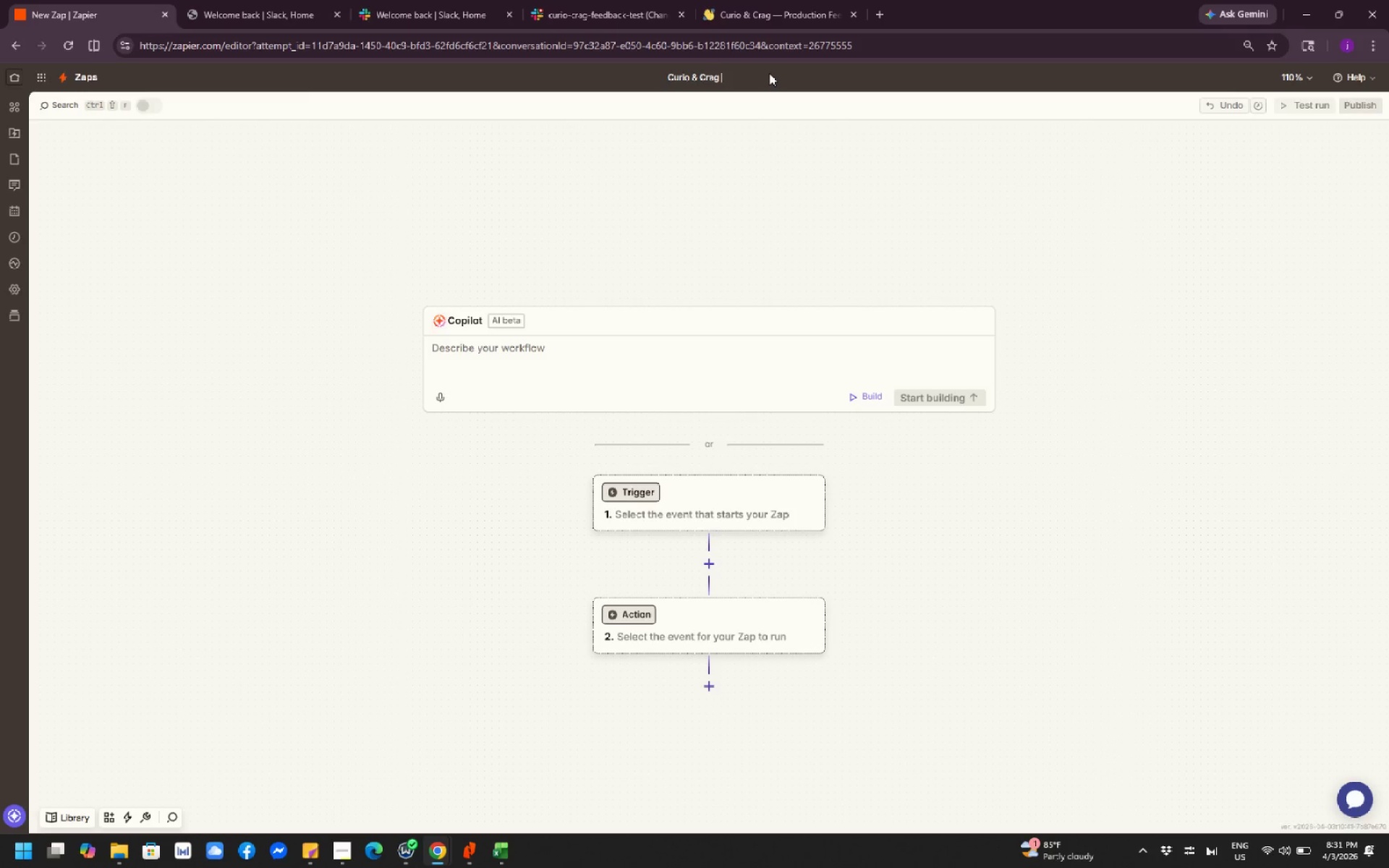 
wait(9.97)
 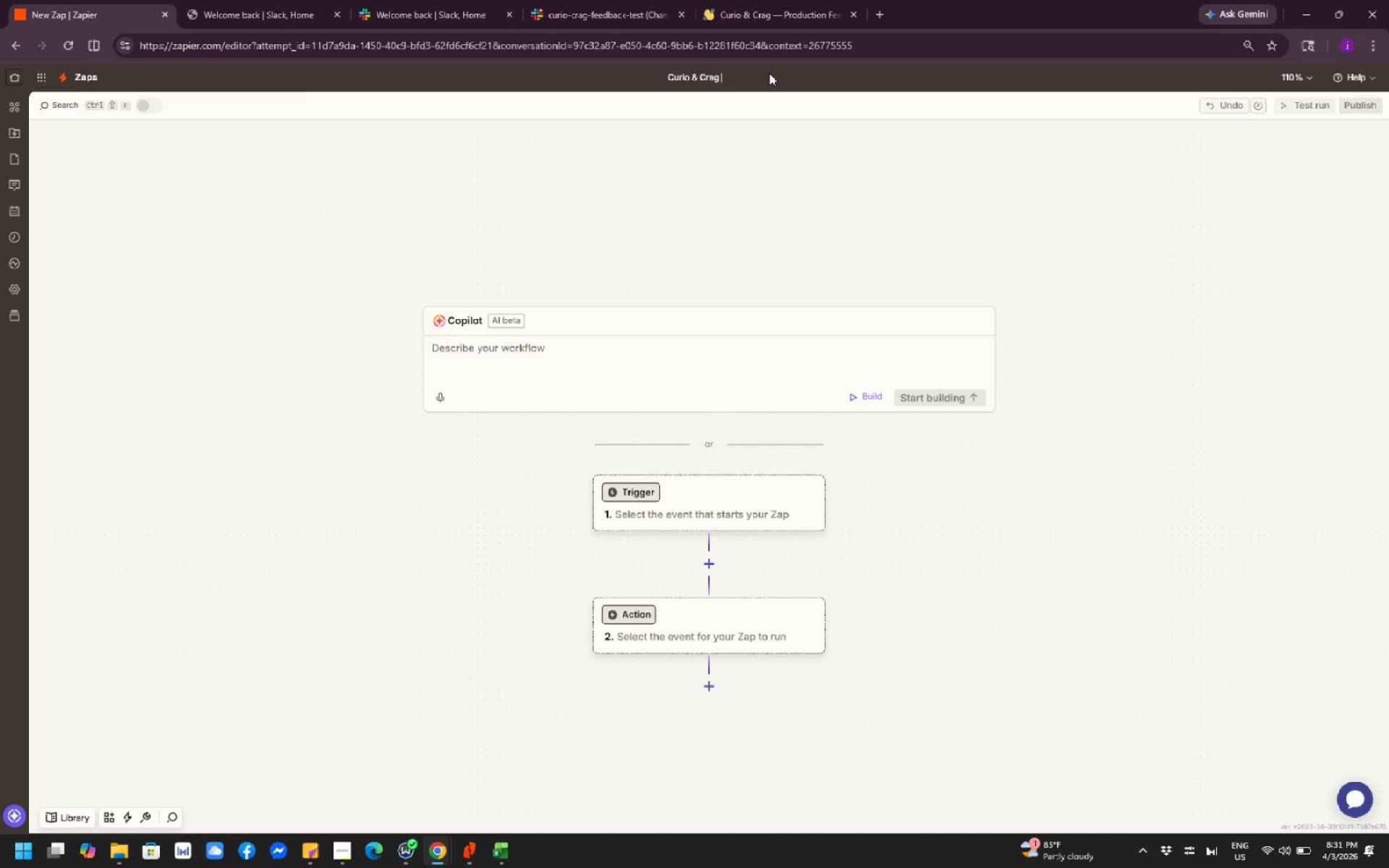 
scroll: coordinate [788, 208], scroll_direction: up, amount: 3.0
 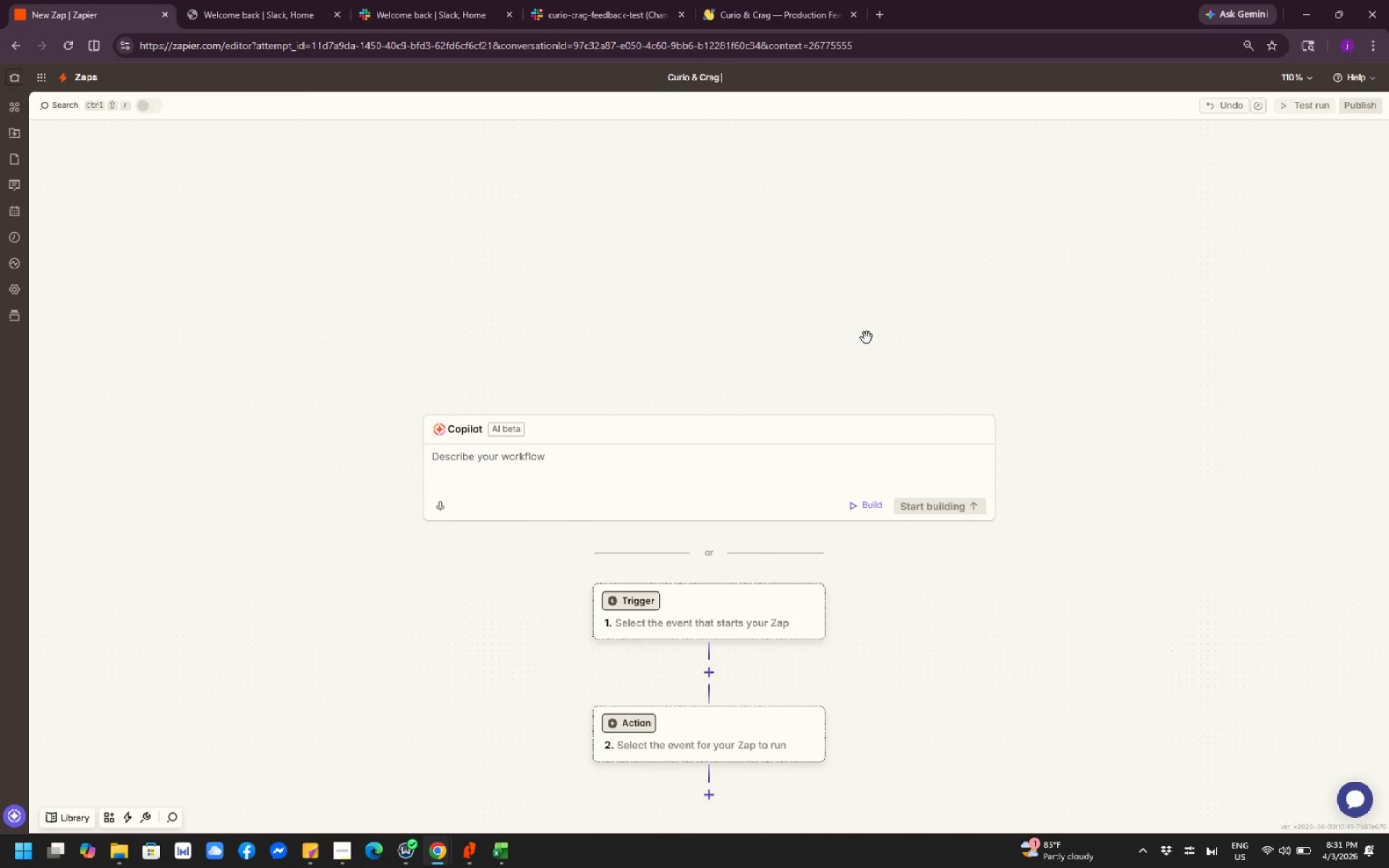 
wait(32.35)
 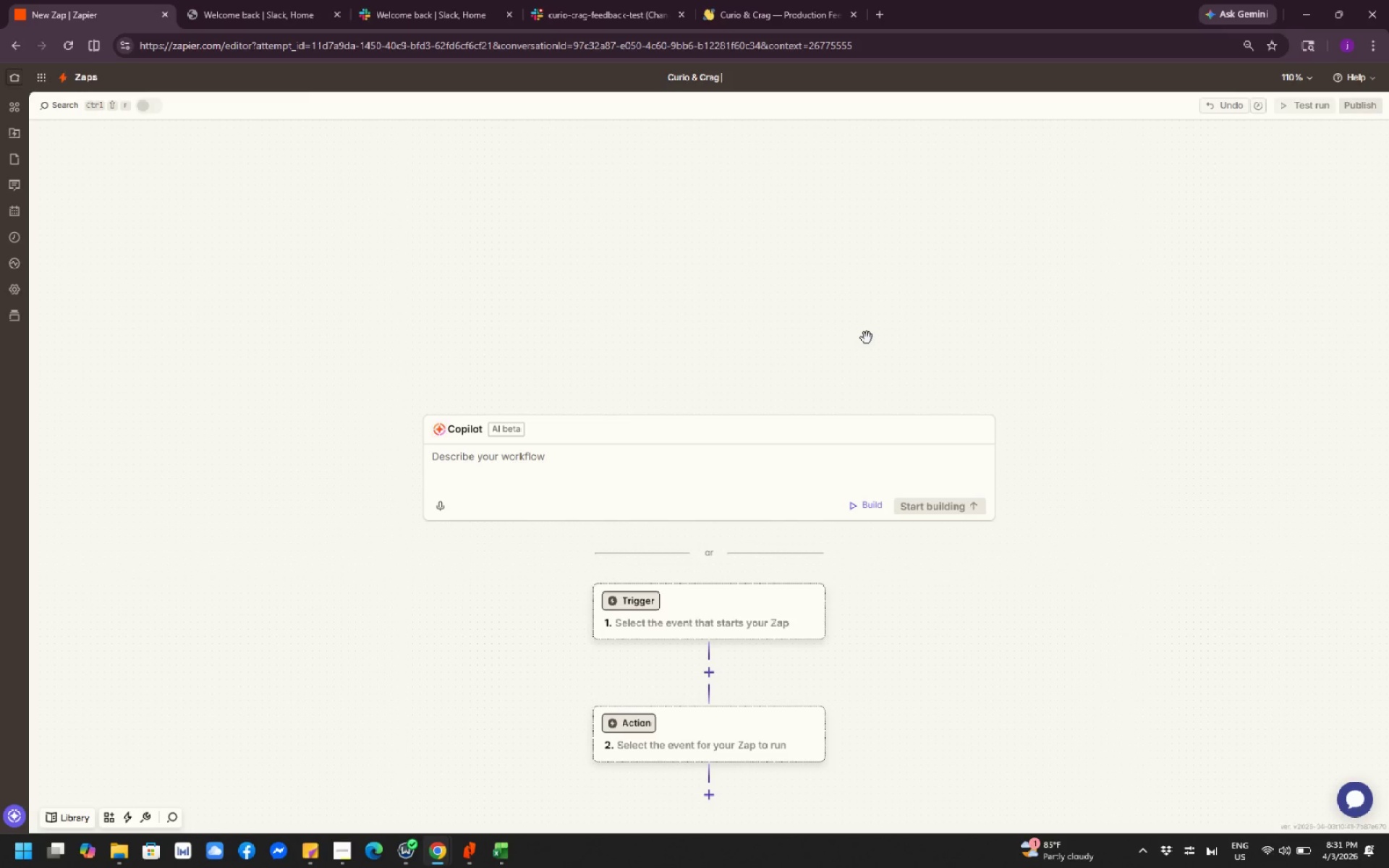 
key(Control+Numpad0)
 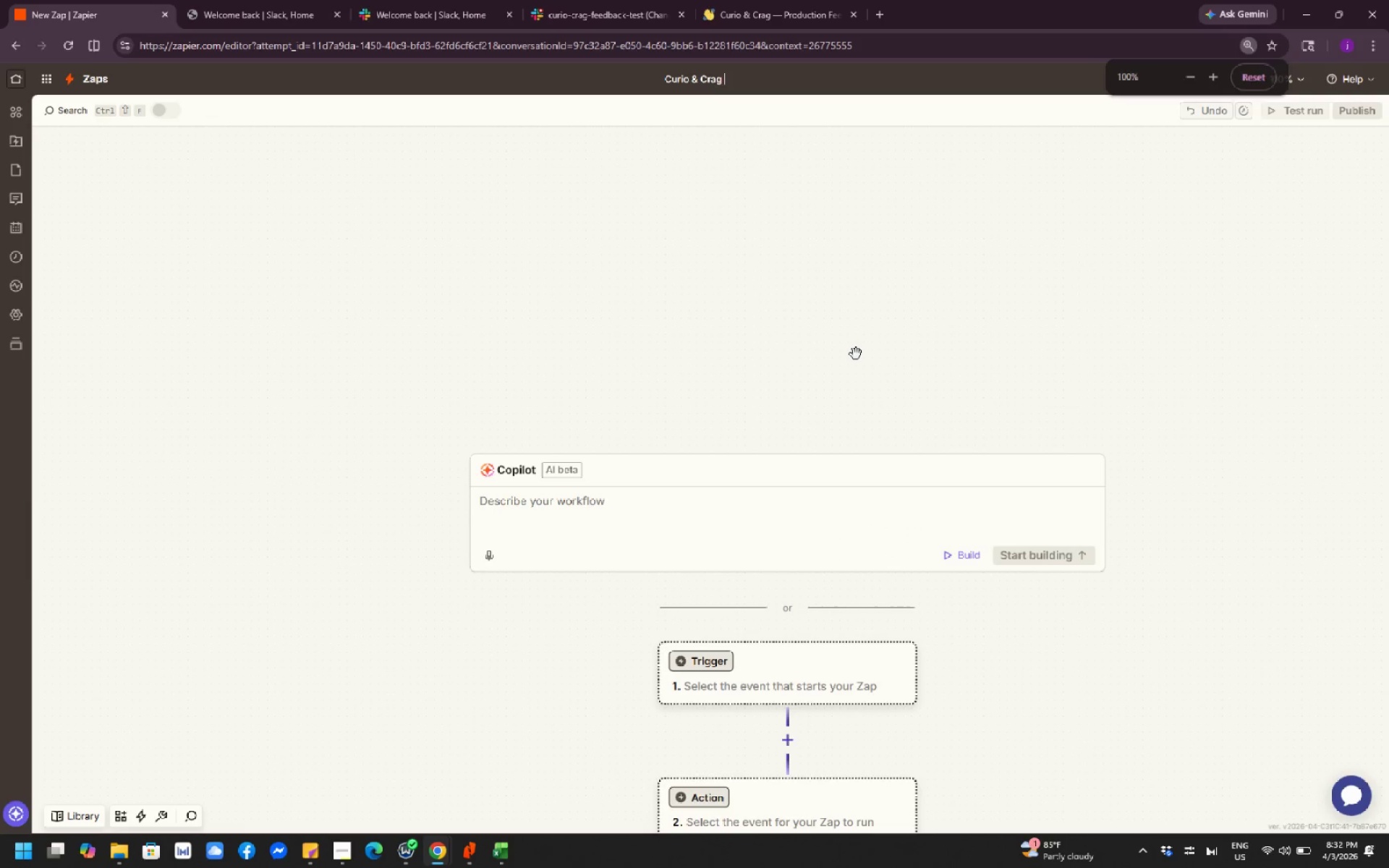 
key(Control+Numpad1)
 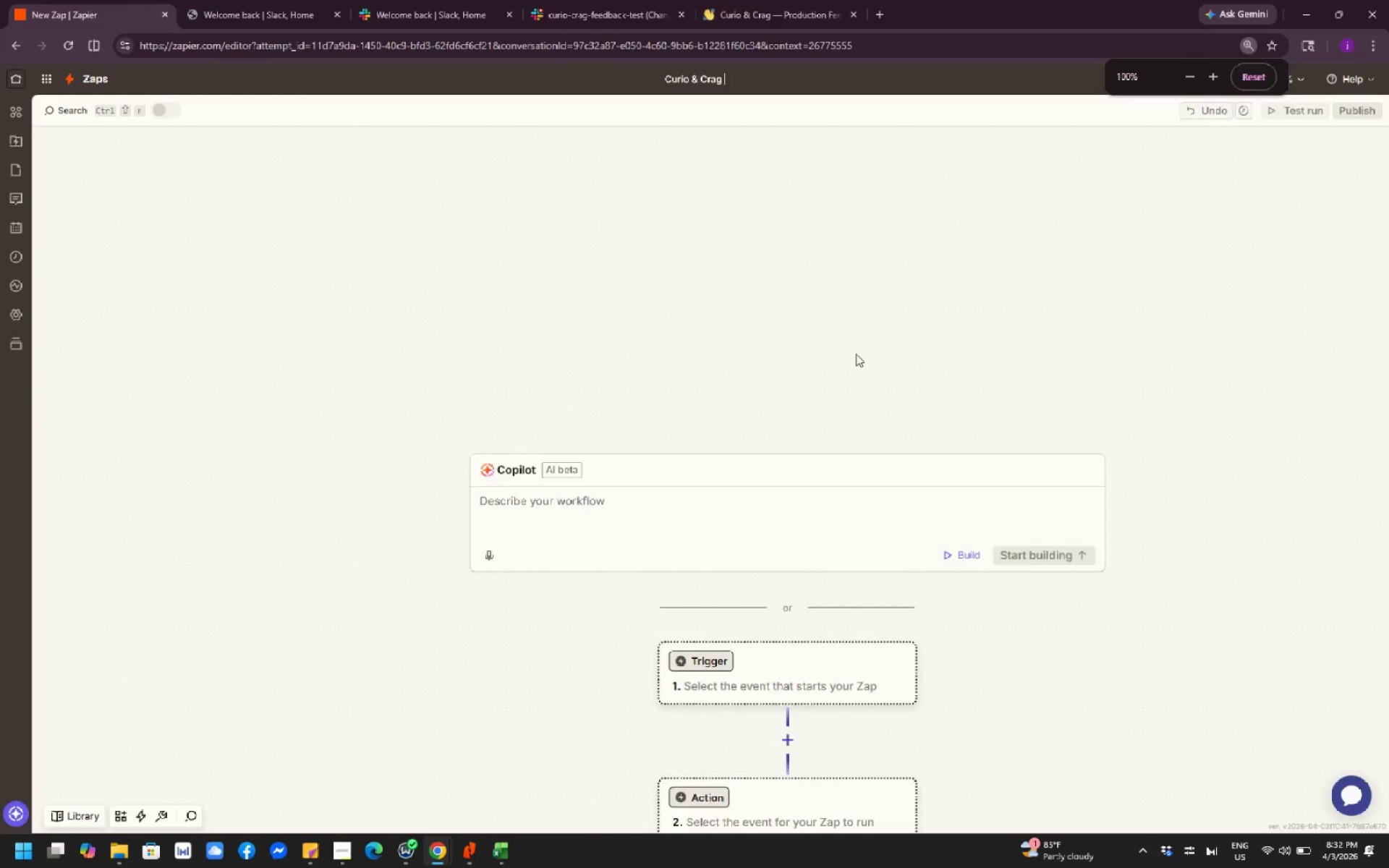 
key(Control+Numpad5)
 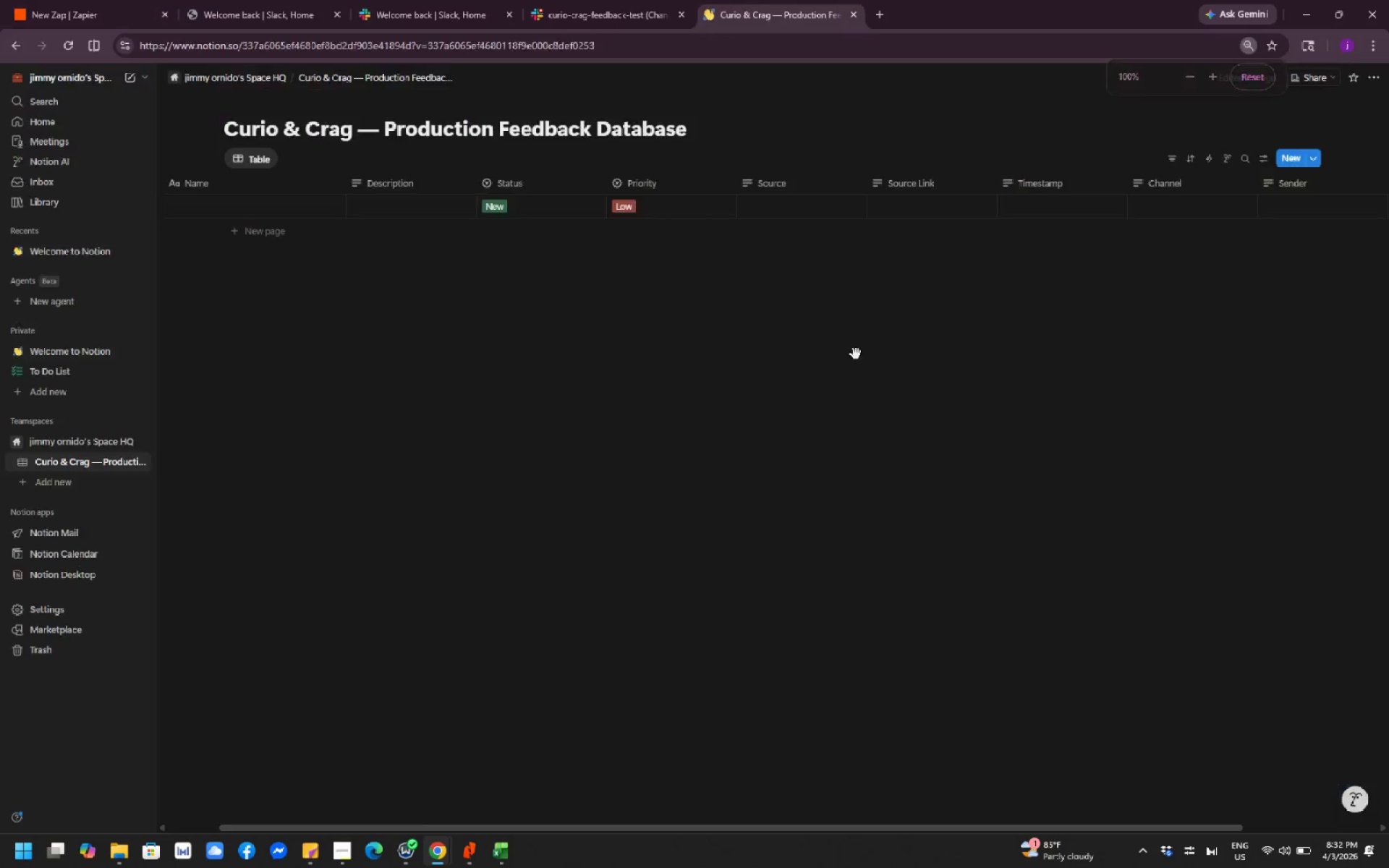 
key(Control+Numpad1)
 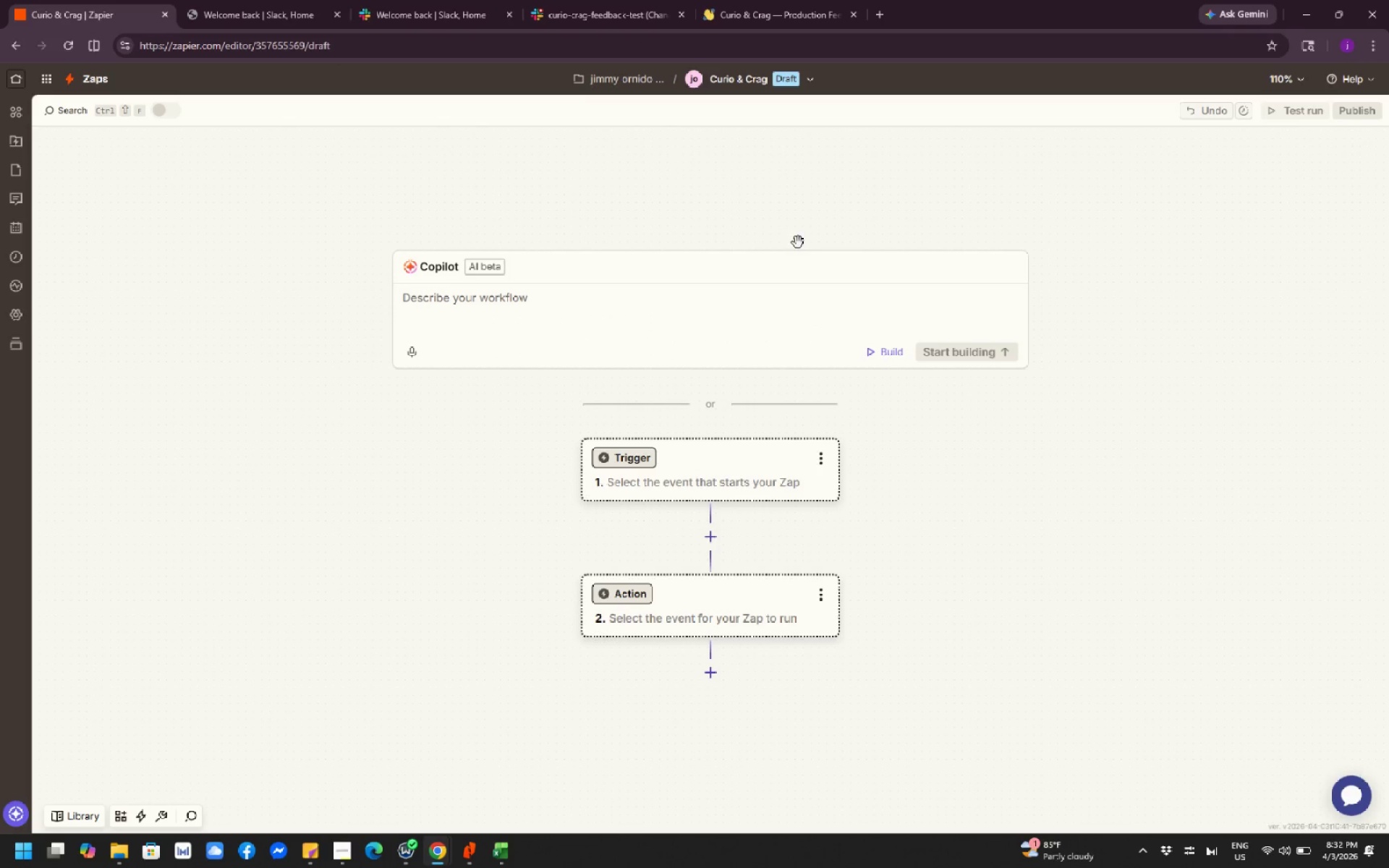 
left_click([879, 226])
 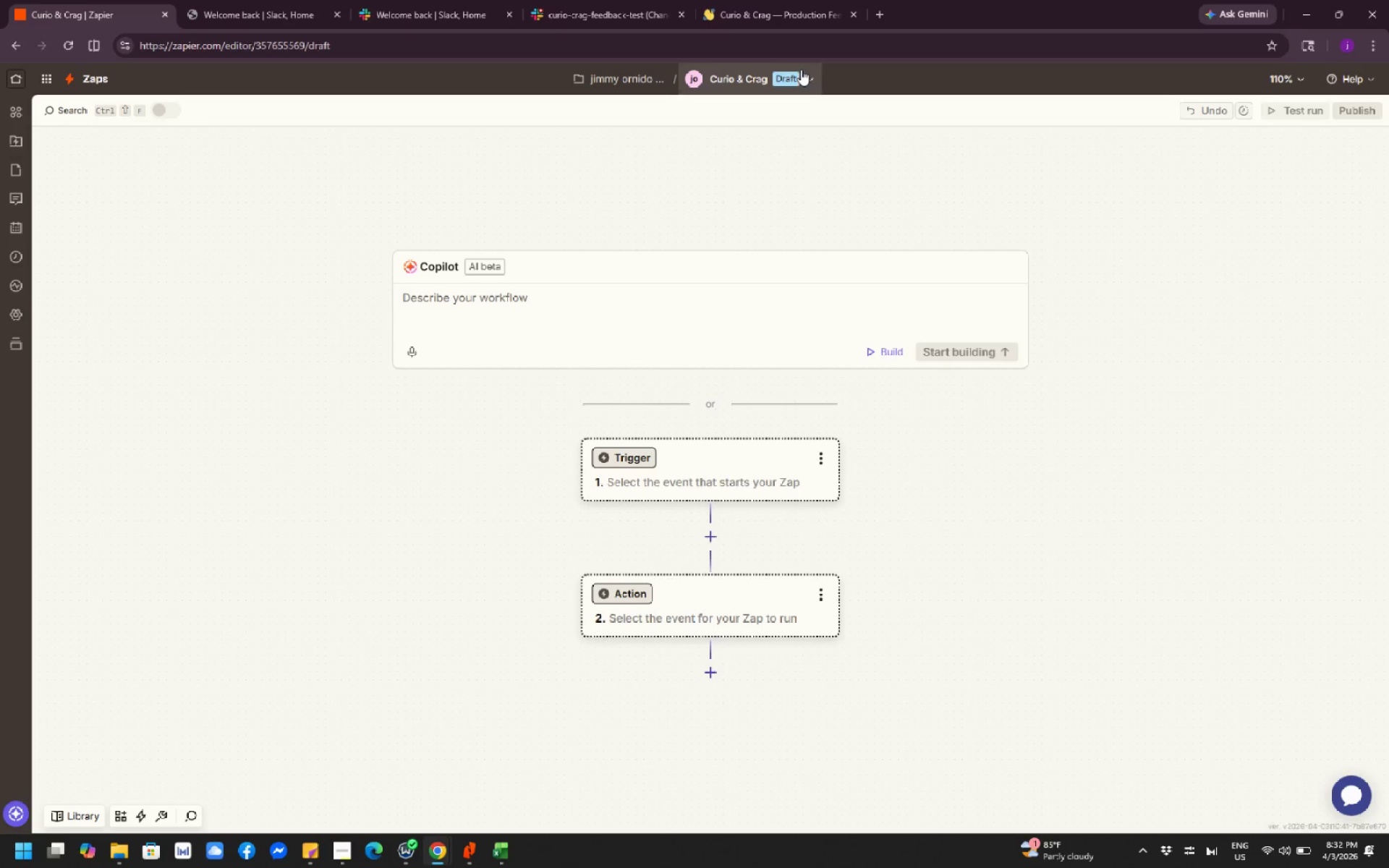 
left_click([801, 69])
 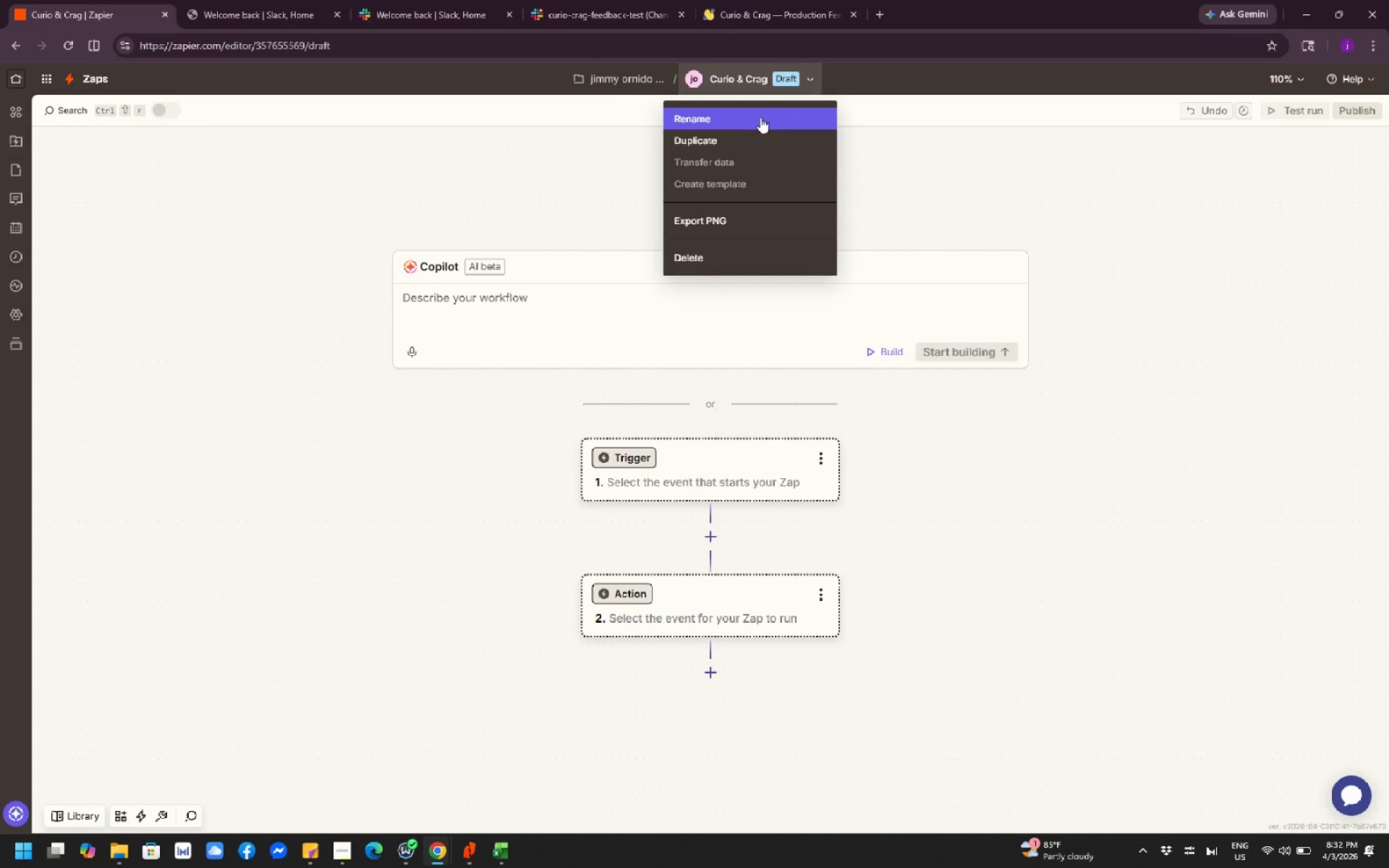 
left_click([756, 119])
 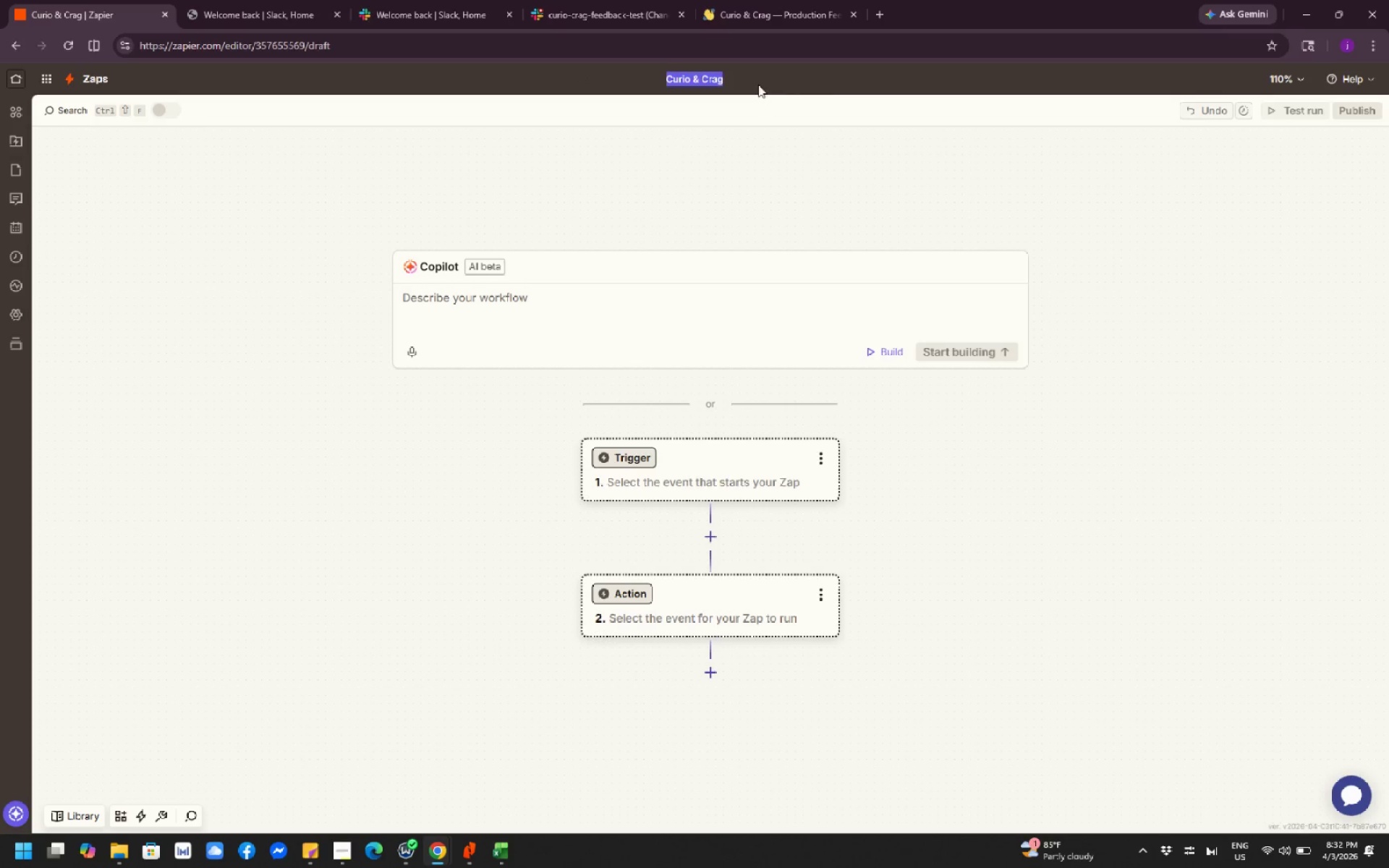 
left_click([757, 77])
 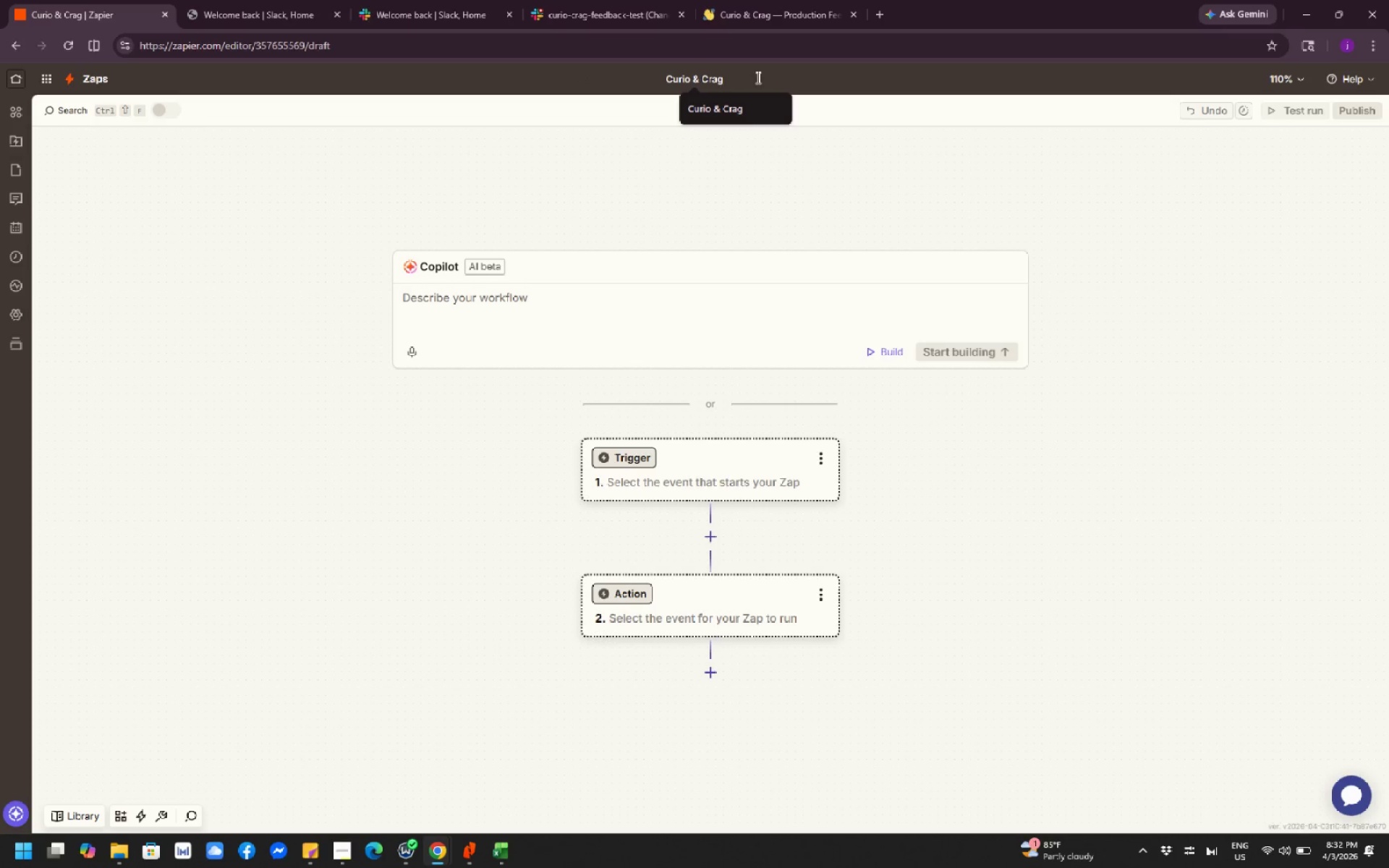 
key(Space)
 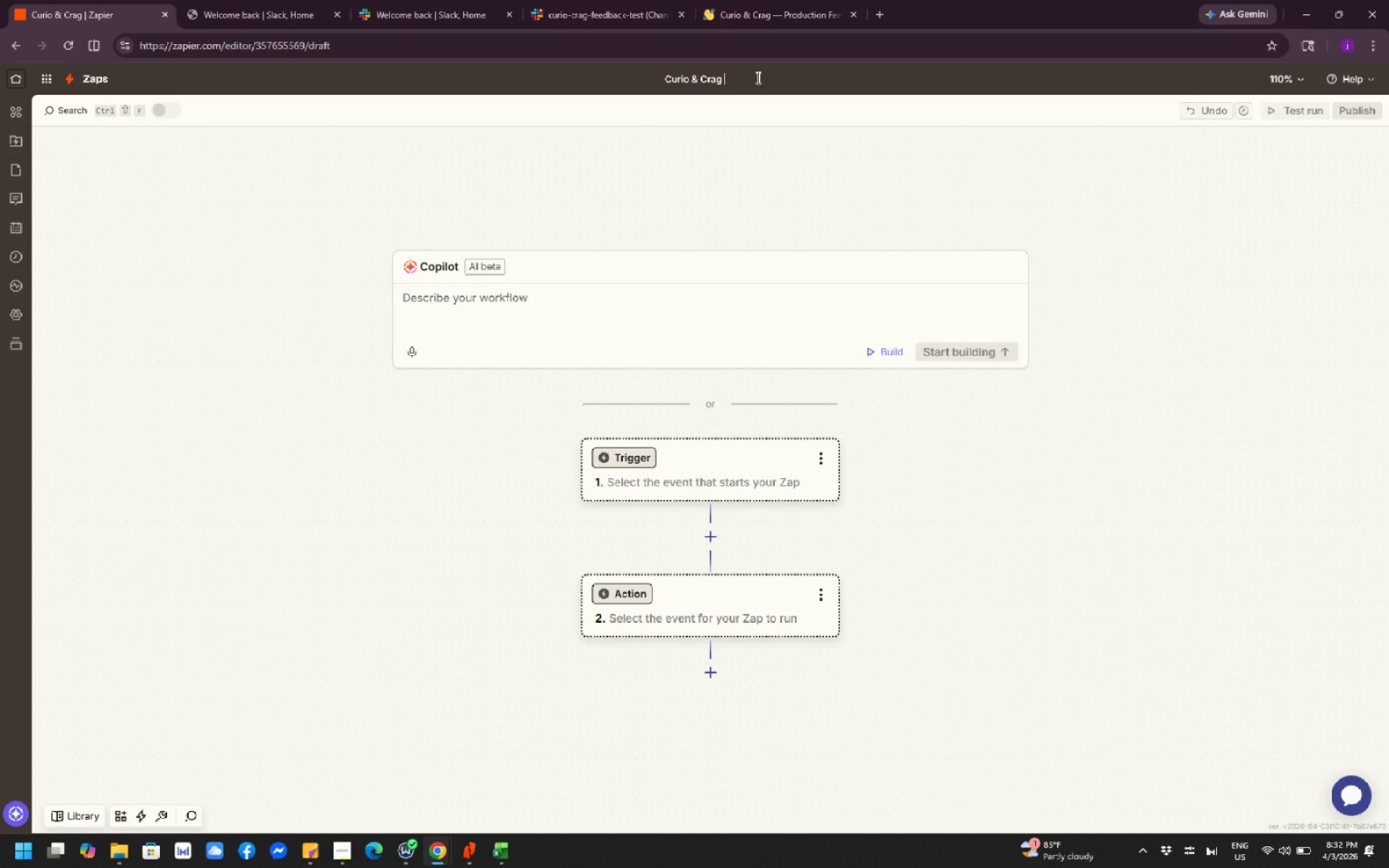 
key(Control+Numpad0)
 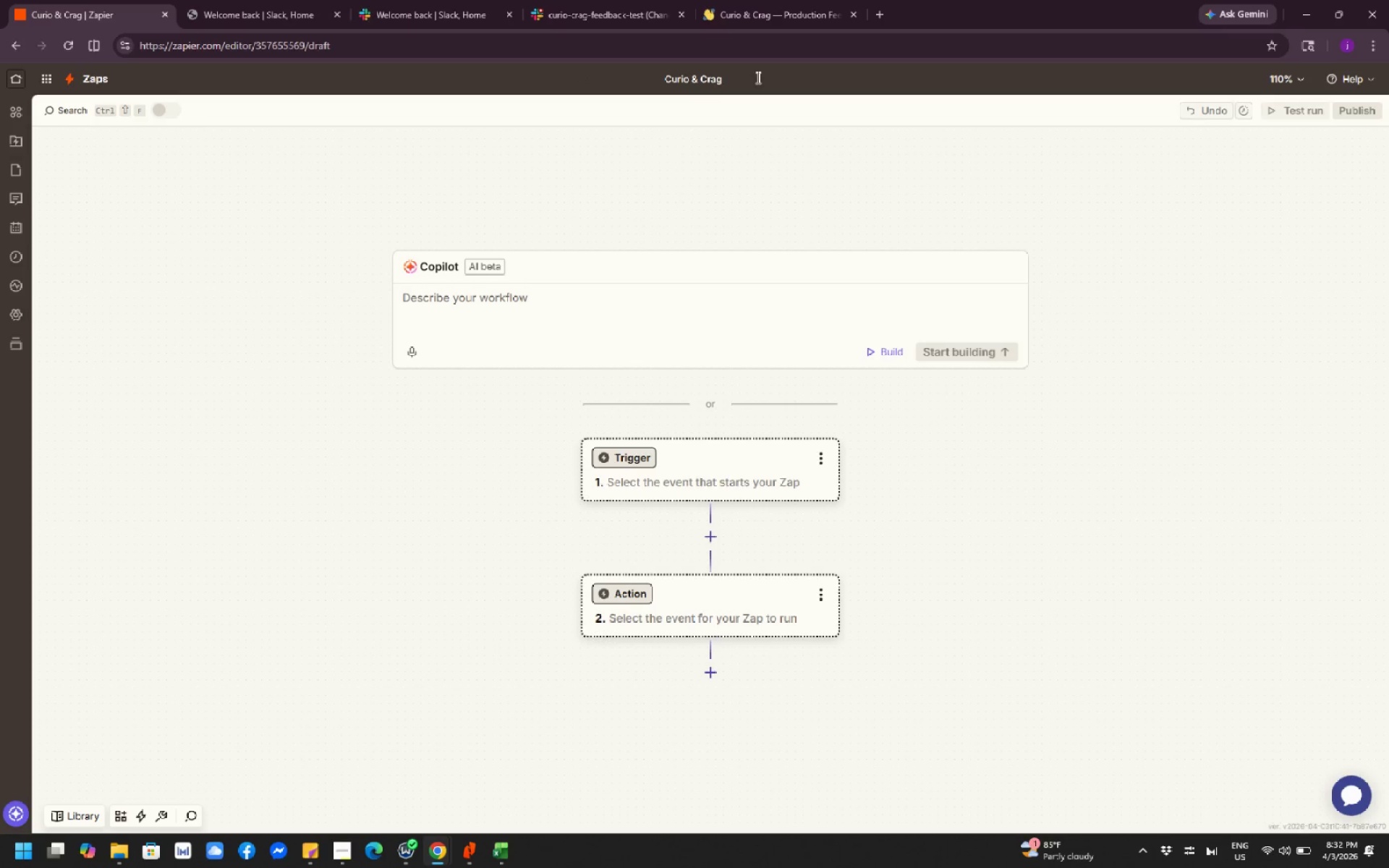 
key(Control+Numpad1)
 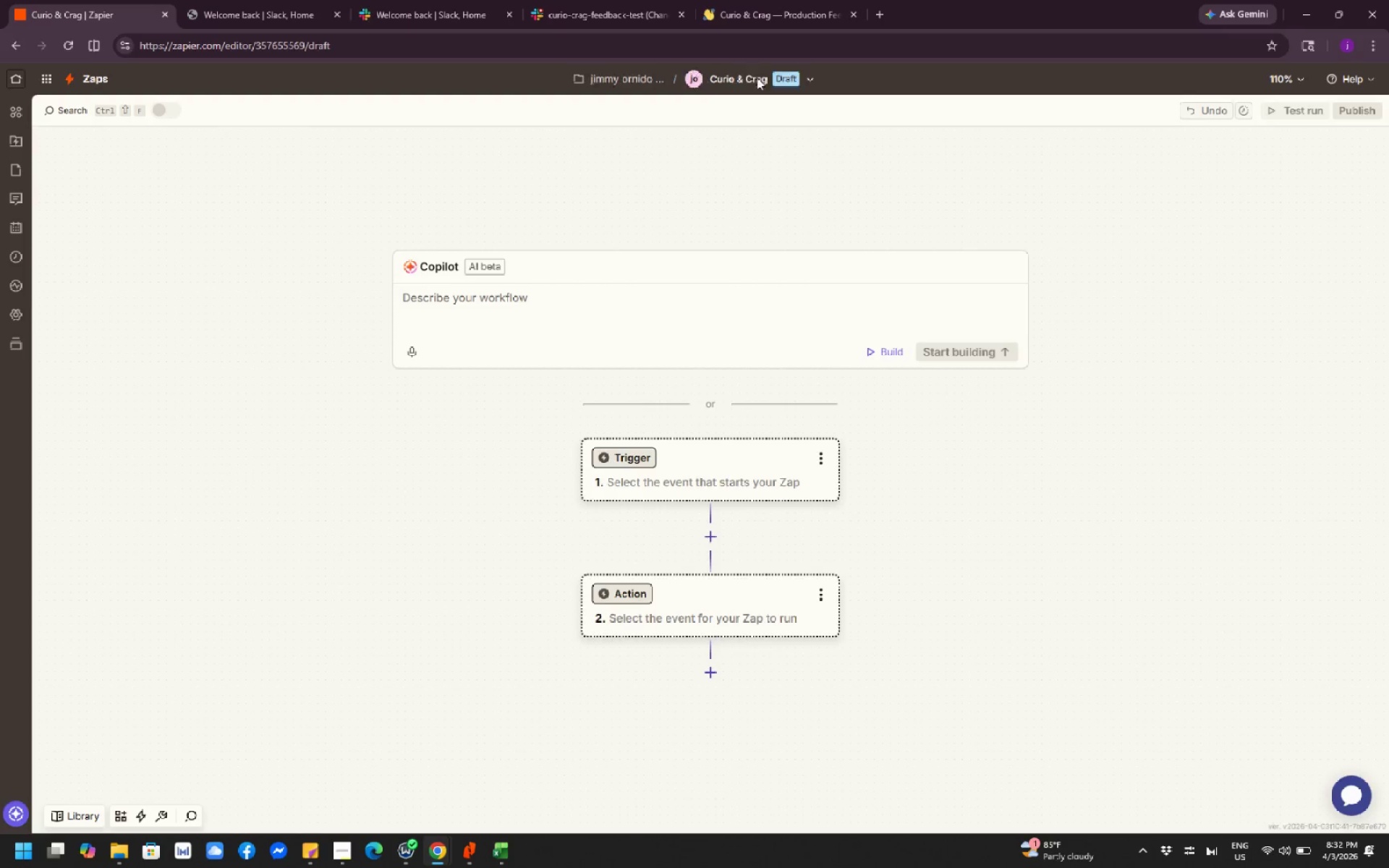 
key(Control+Numpad5)
 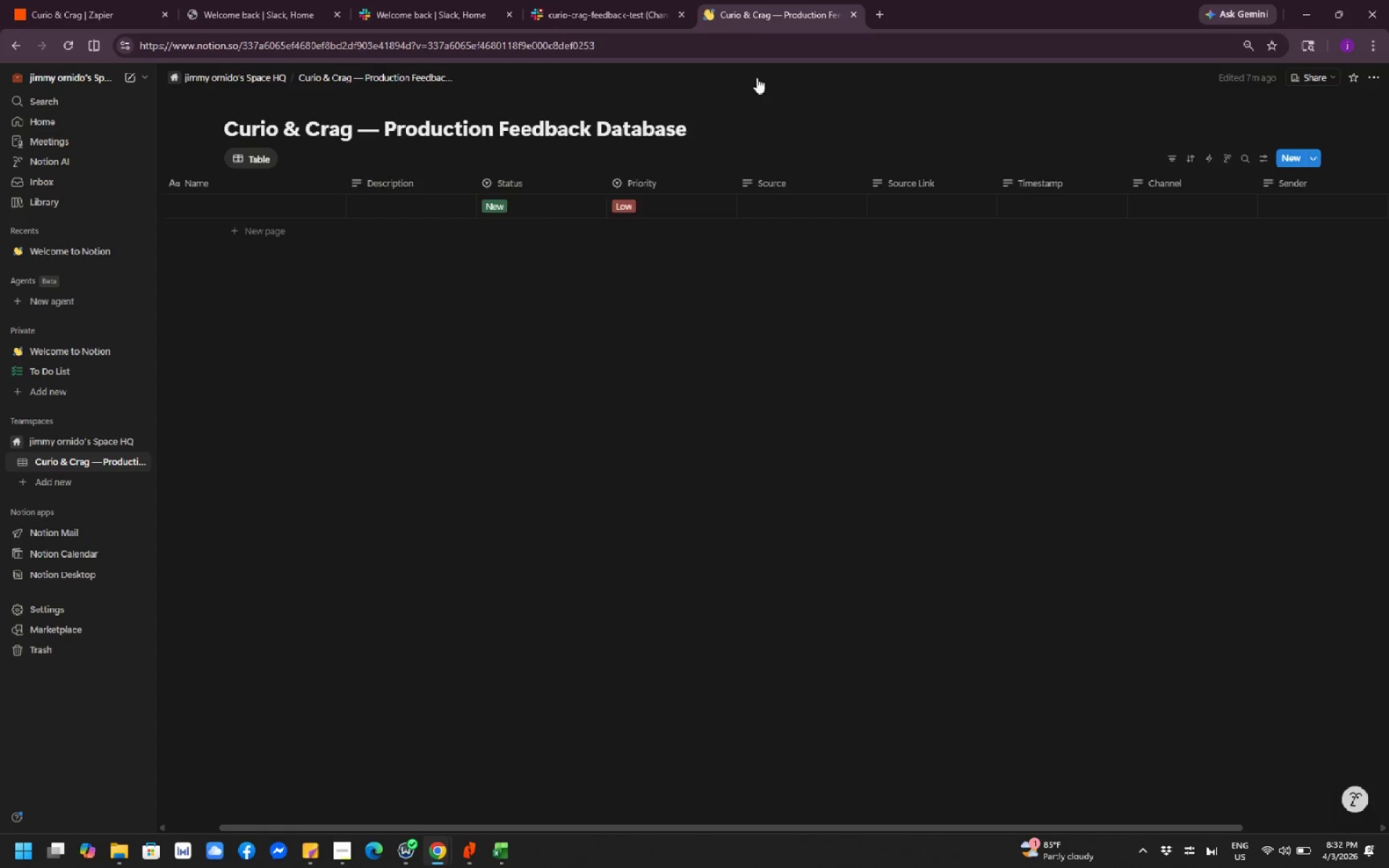 
key(Control+Numpad1)
 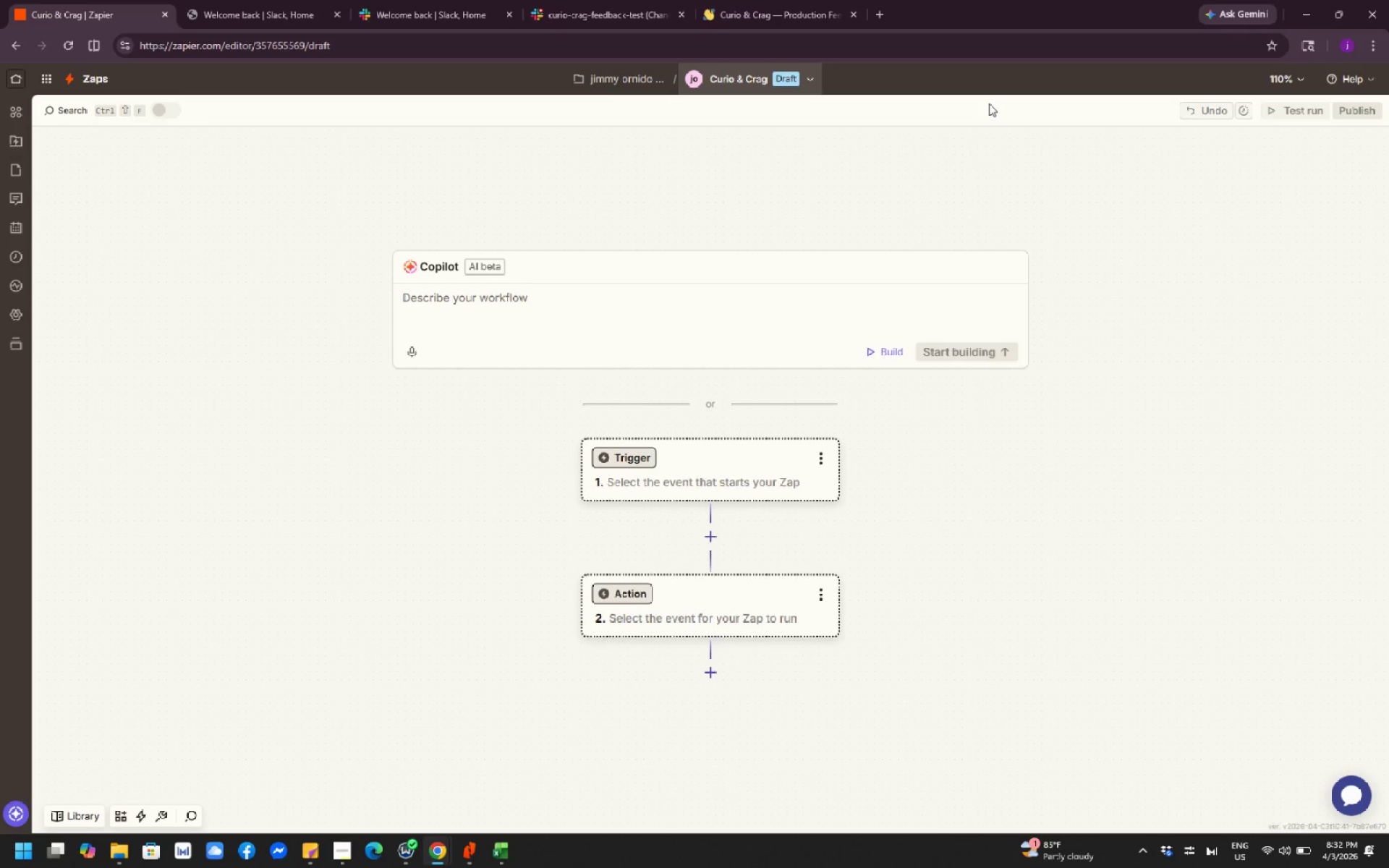 
wait(19.23)
 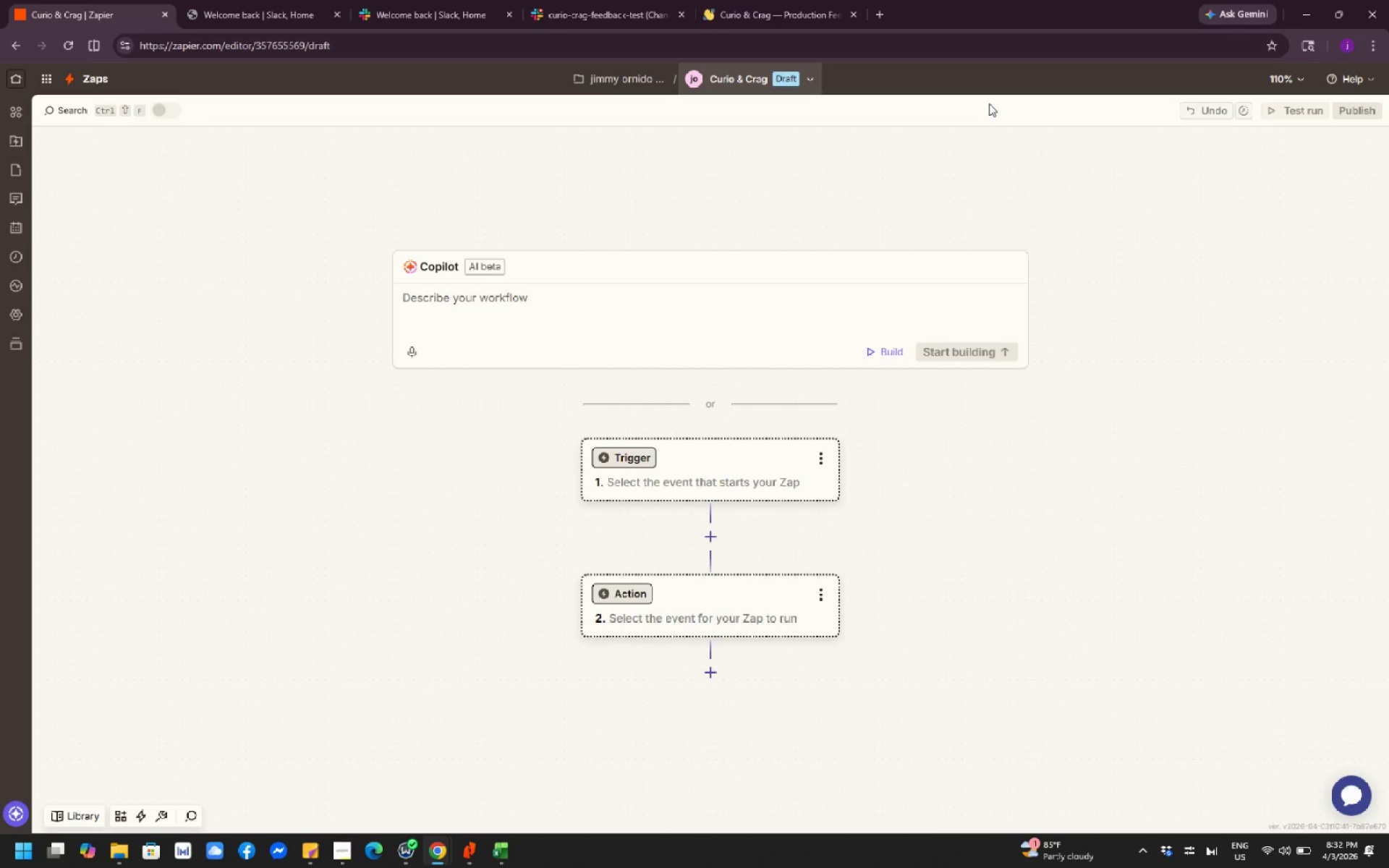 
left_click([809, 73])
 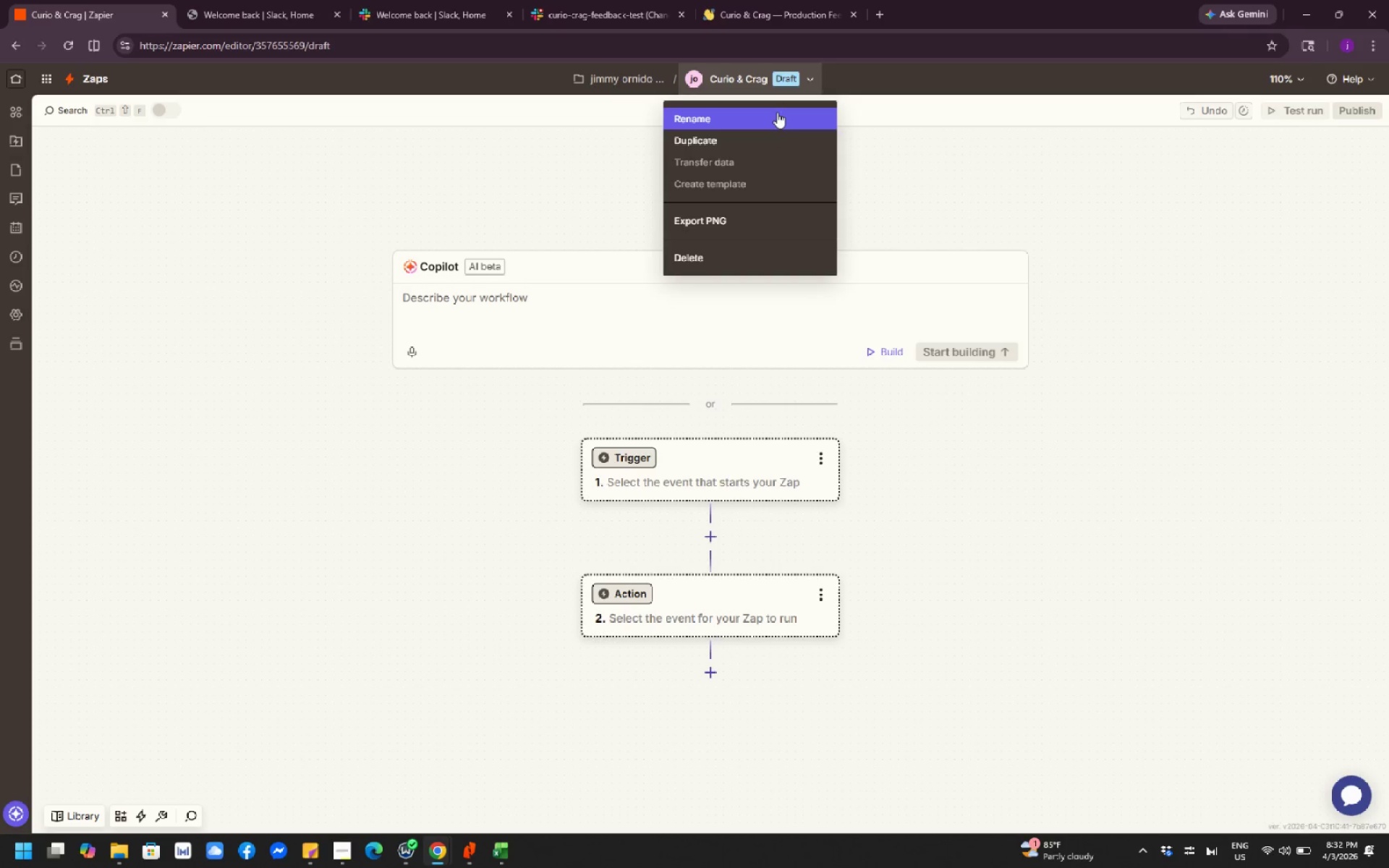 
left_click([771, 114])
 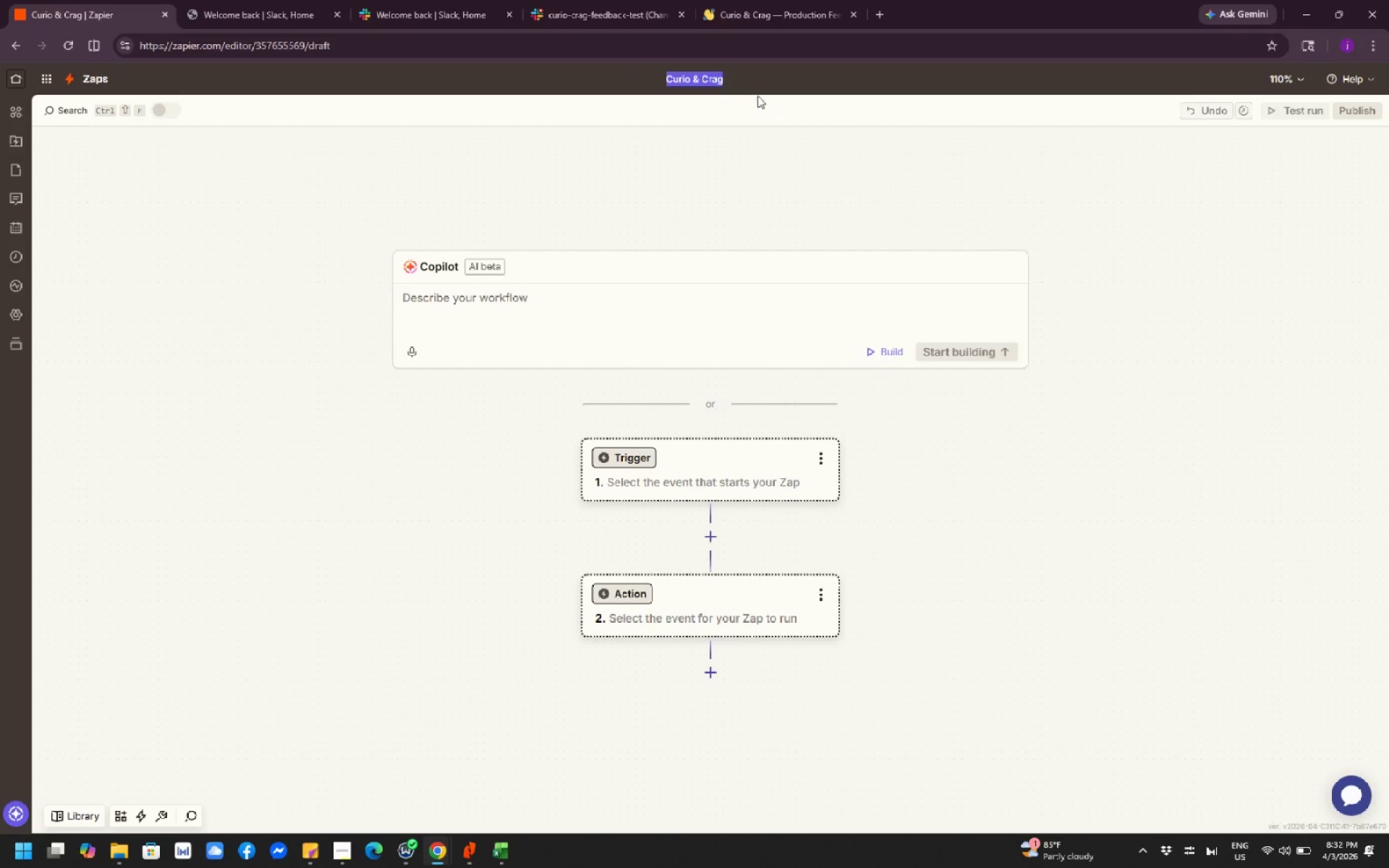 
left_click([752, 85])
 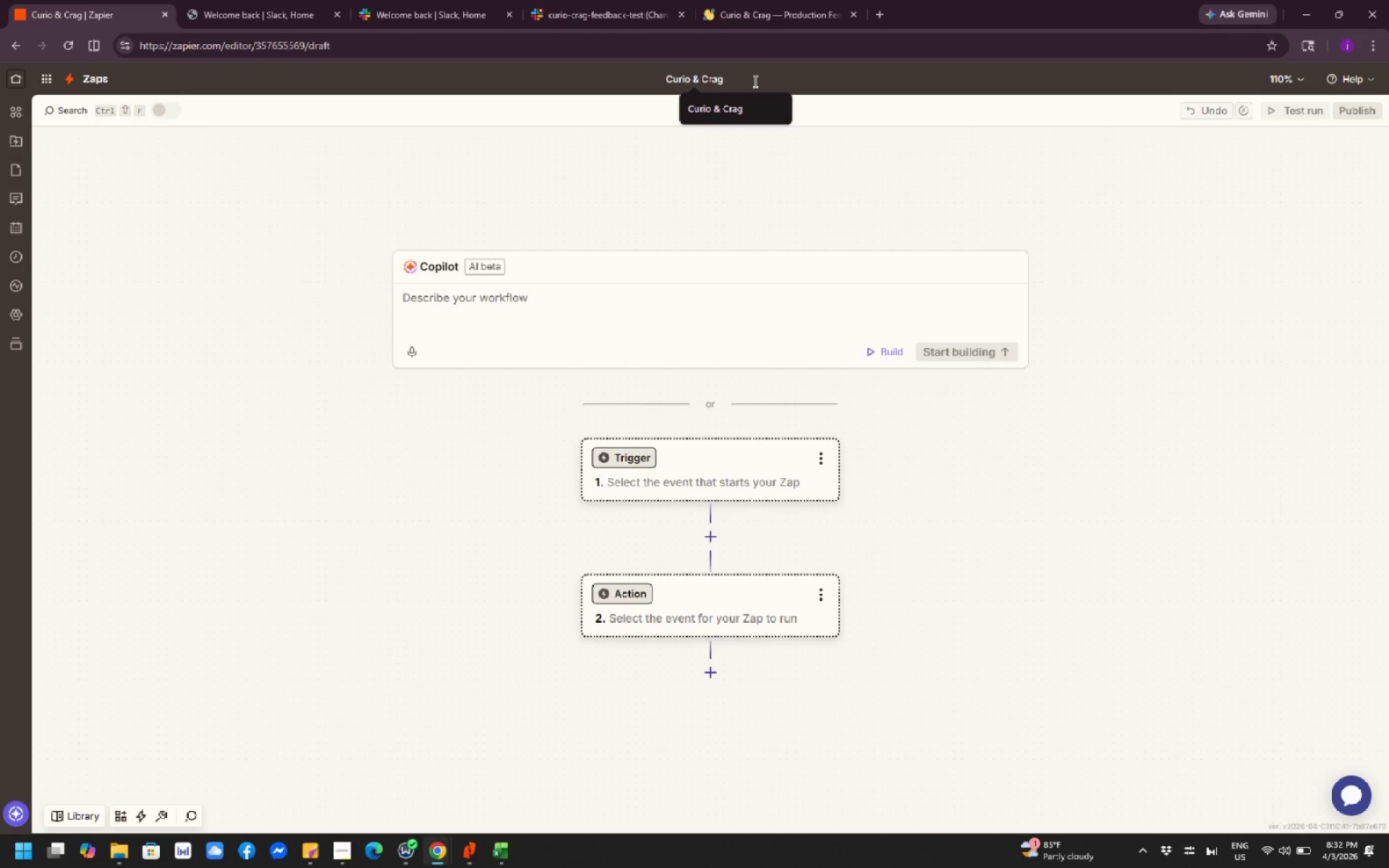 
key(Space)
 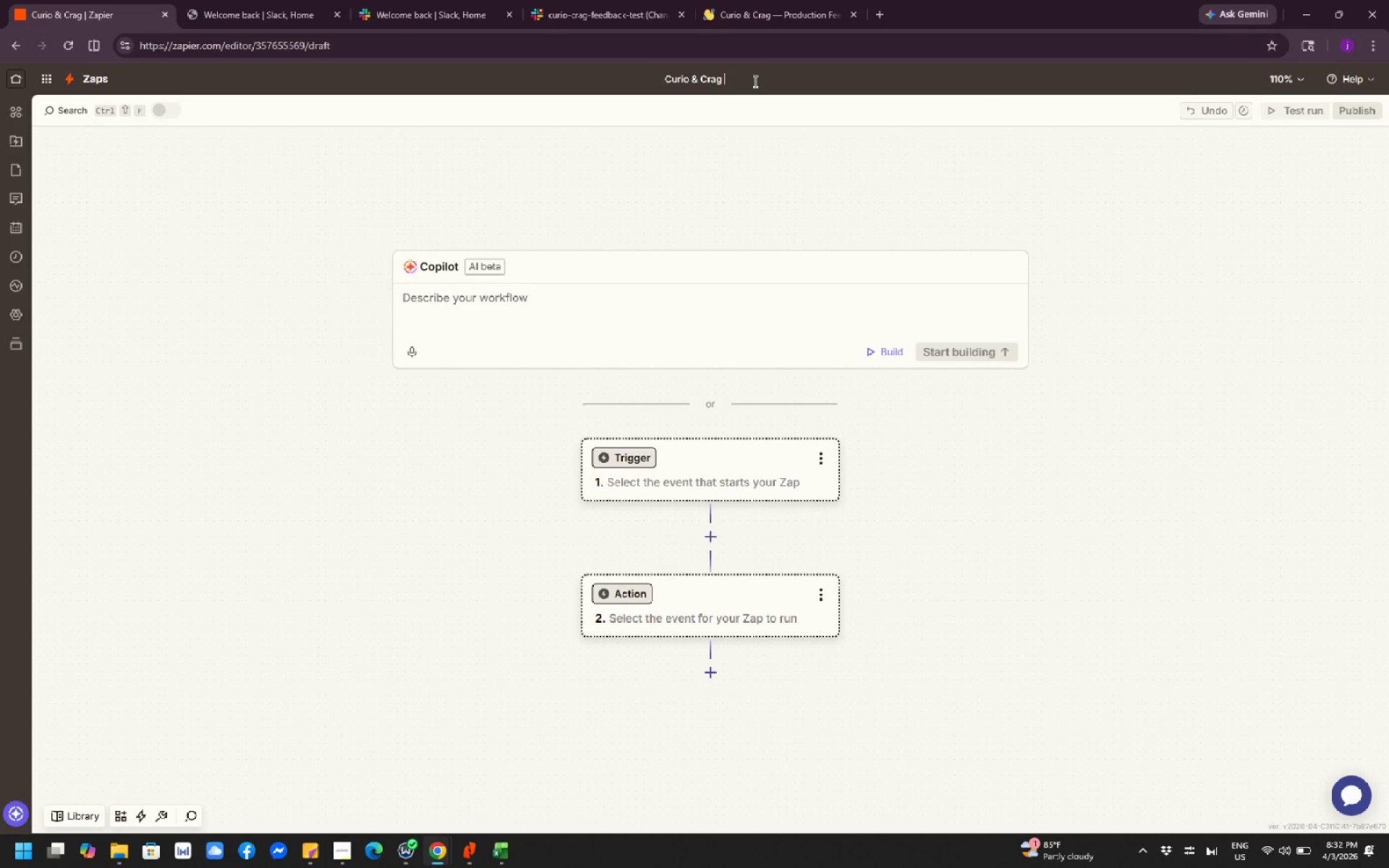 
hold_key(key=ControlLeft, duration=1.5)
 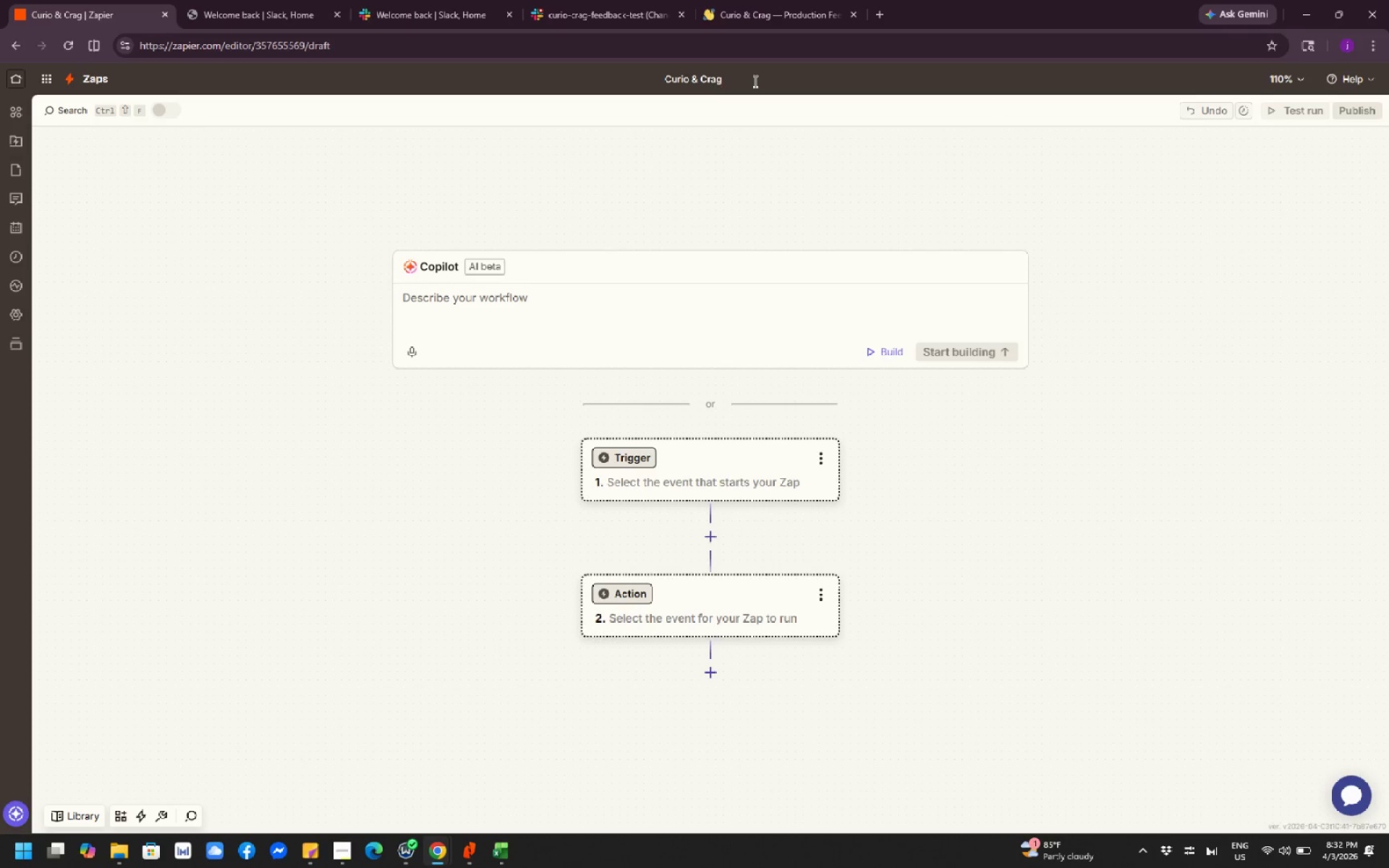 
hold_key(key=AltRight, duration=1.5)
 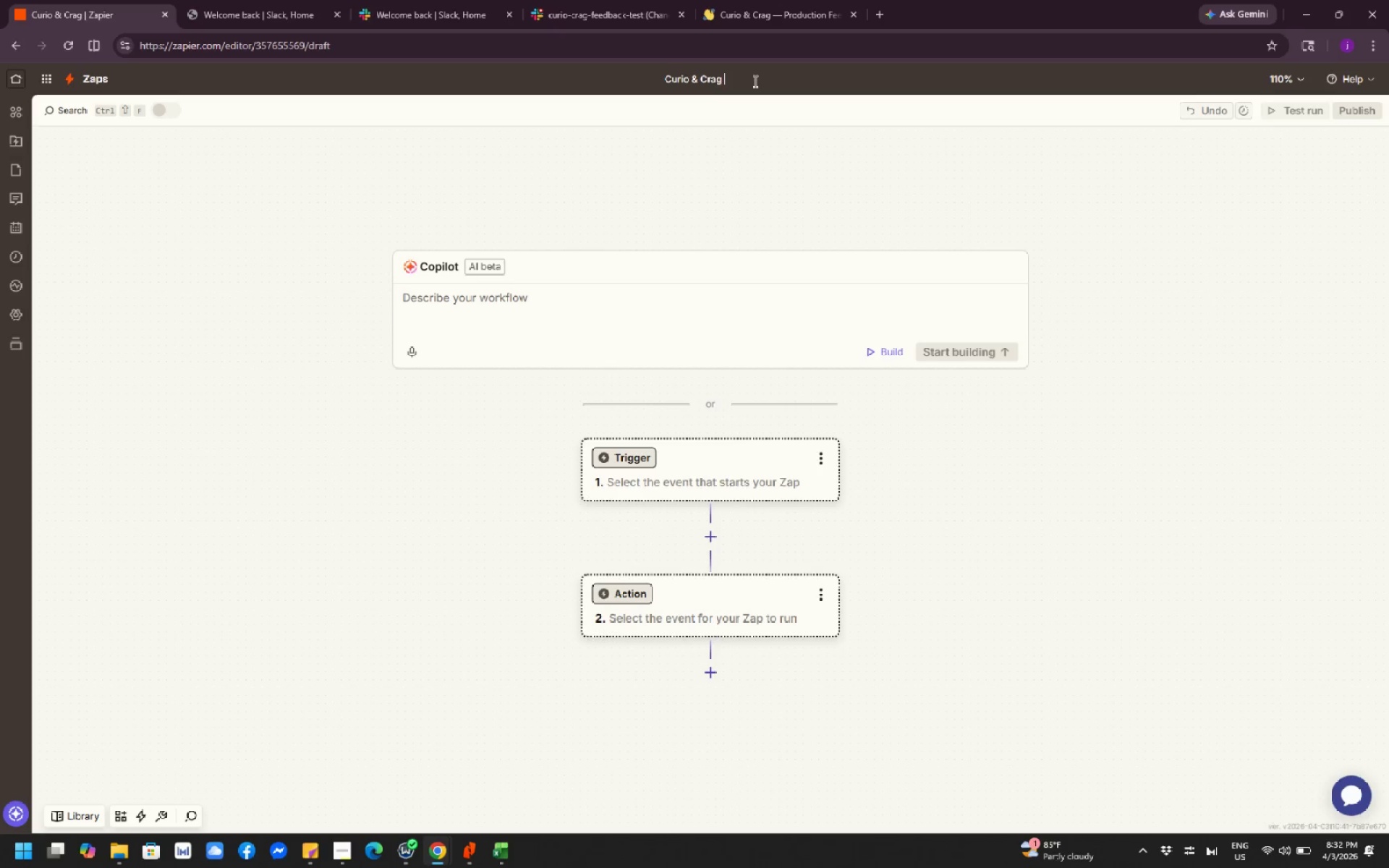 
key(Alt+Numpad0)
 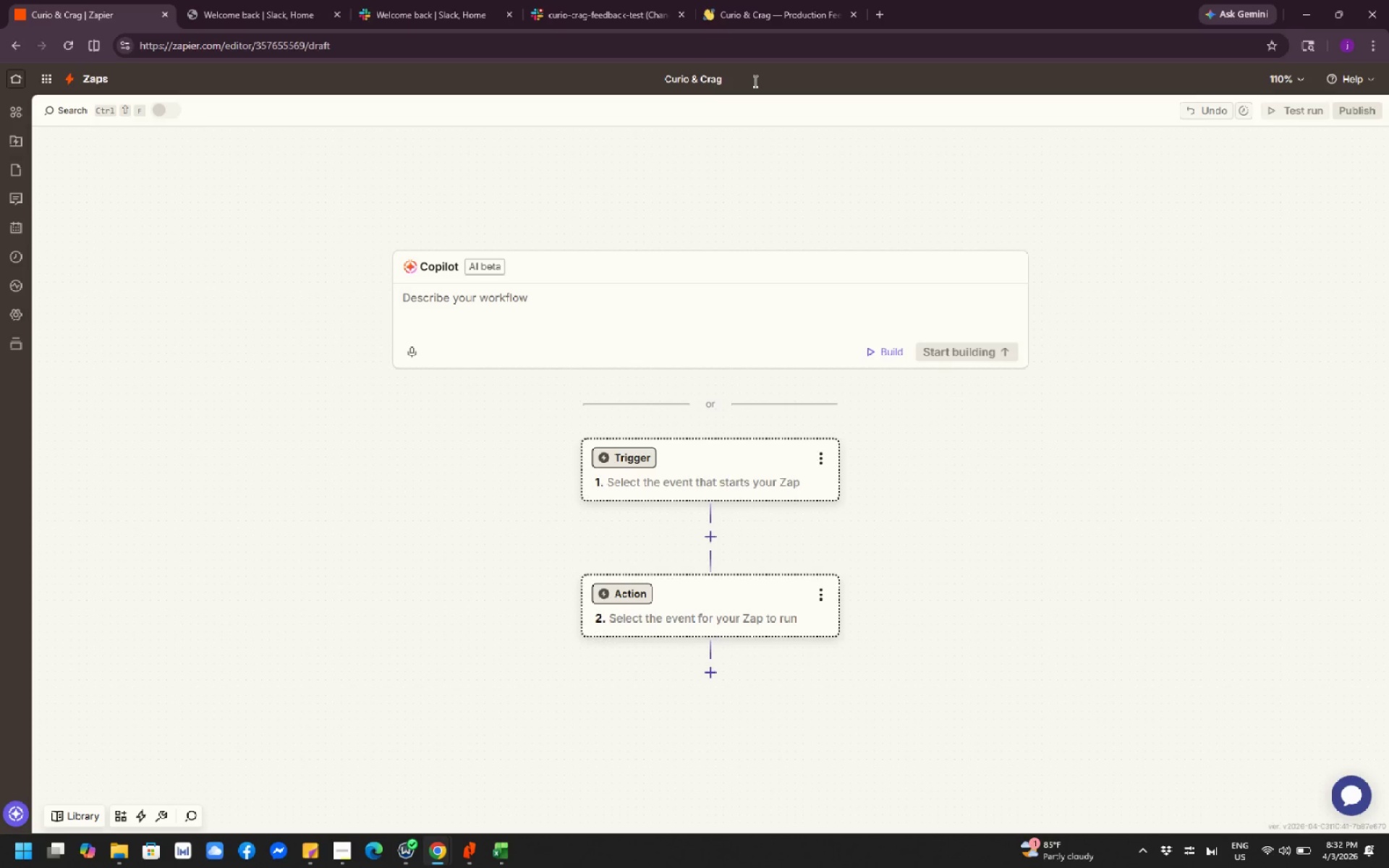 
key(Alt+Numpad1)
 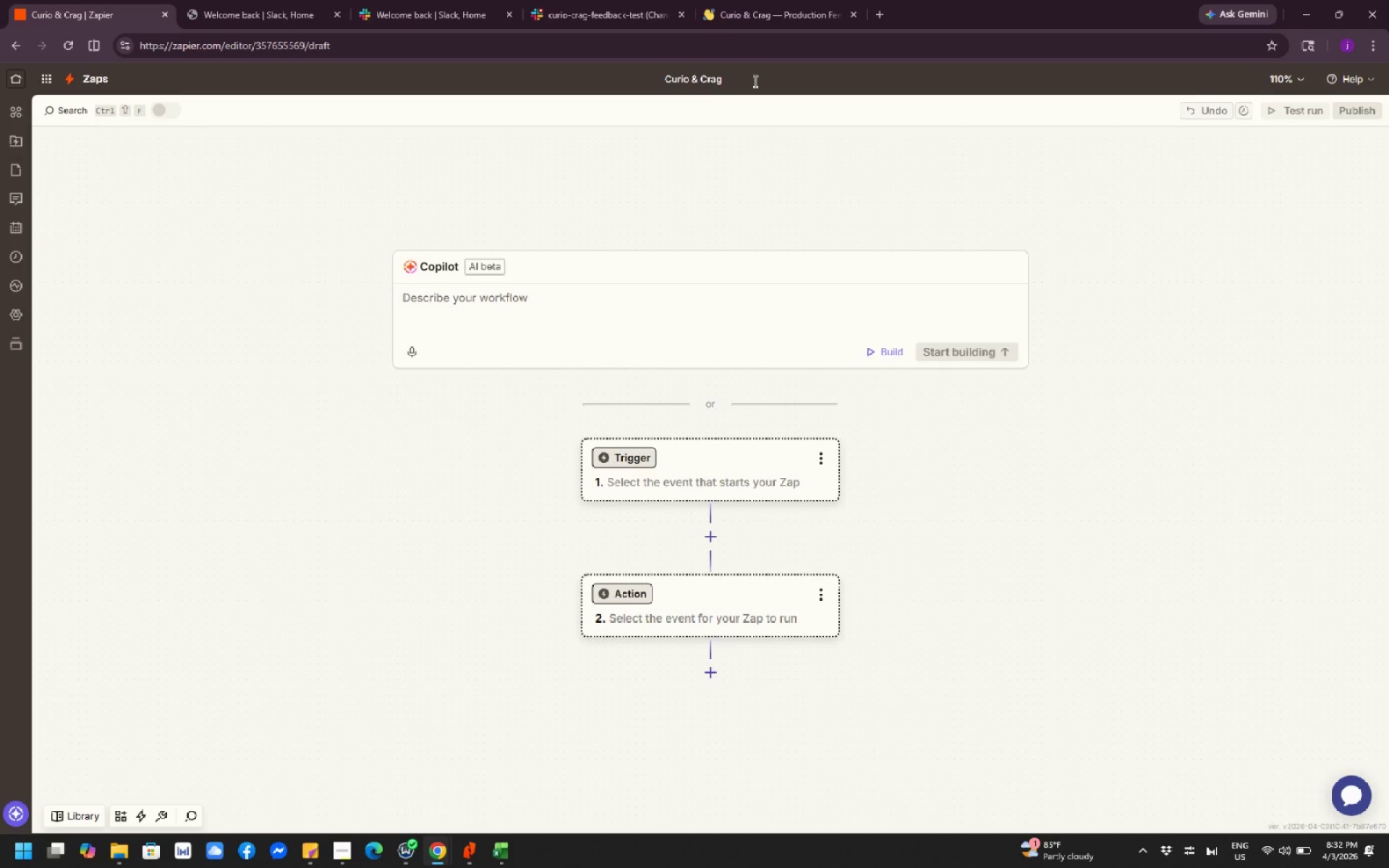 
key(Alt+Numpad5)
 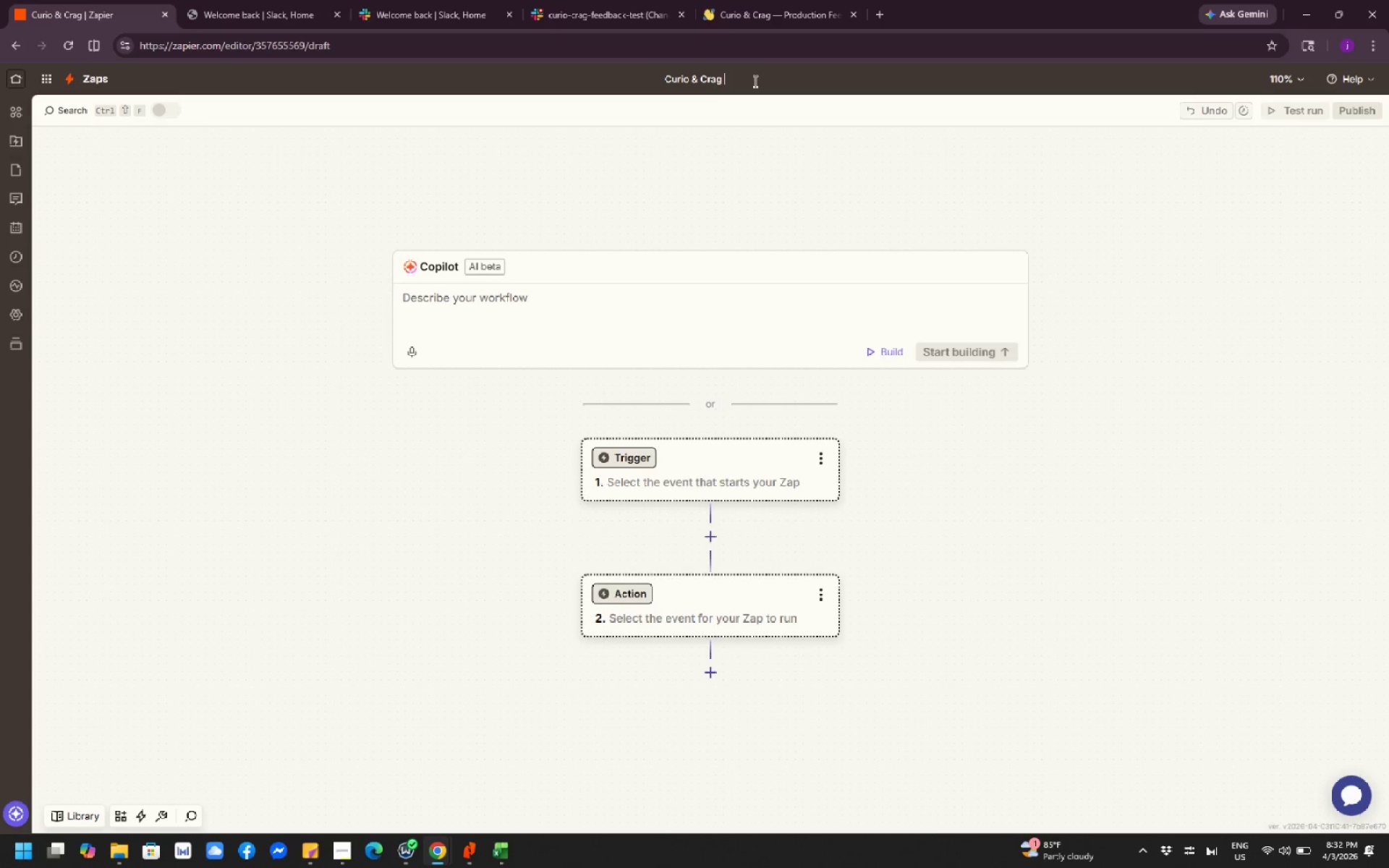 
key(Alt+Numpad1)
 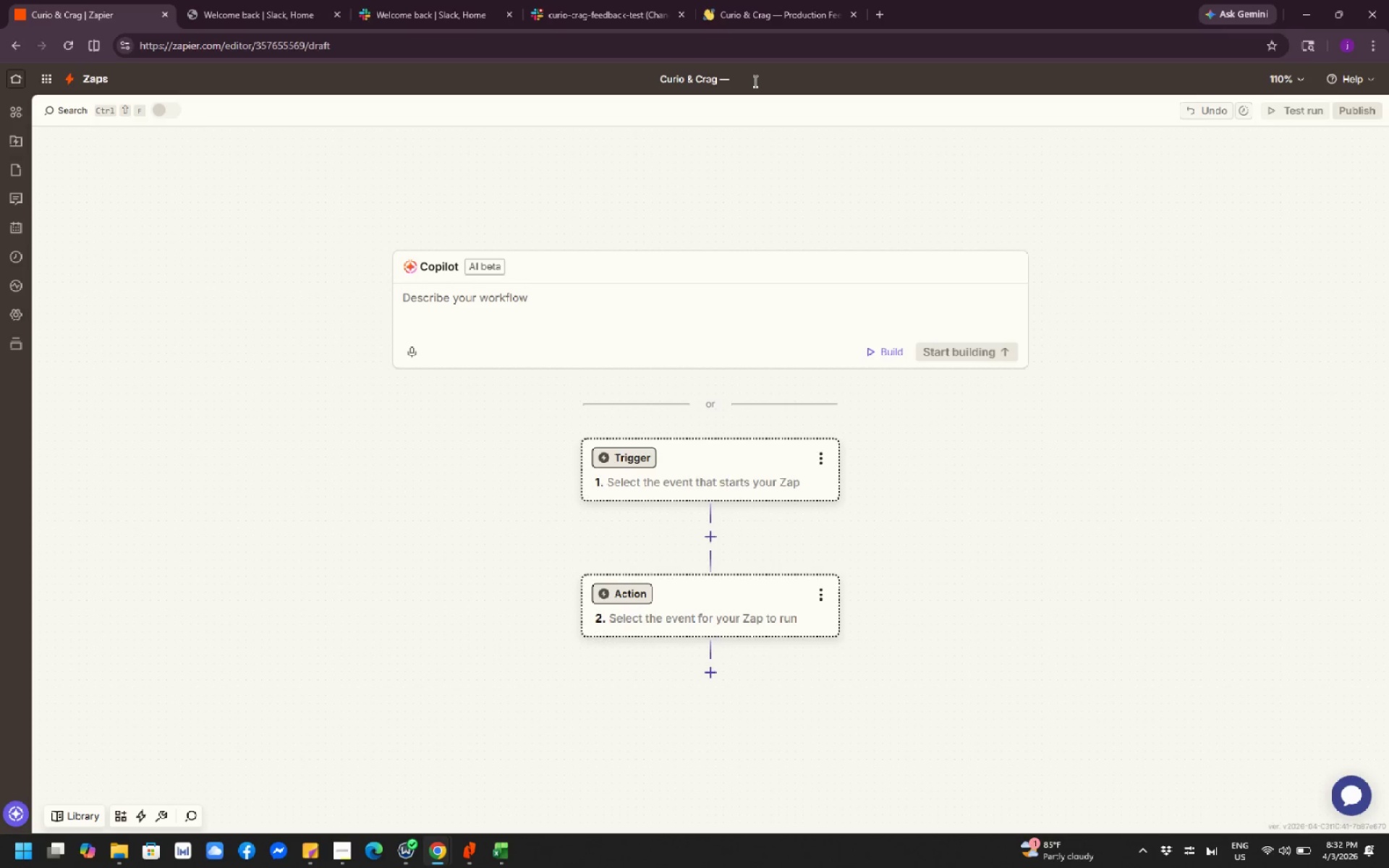 
left_click([754, 81])
 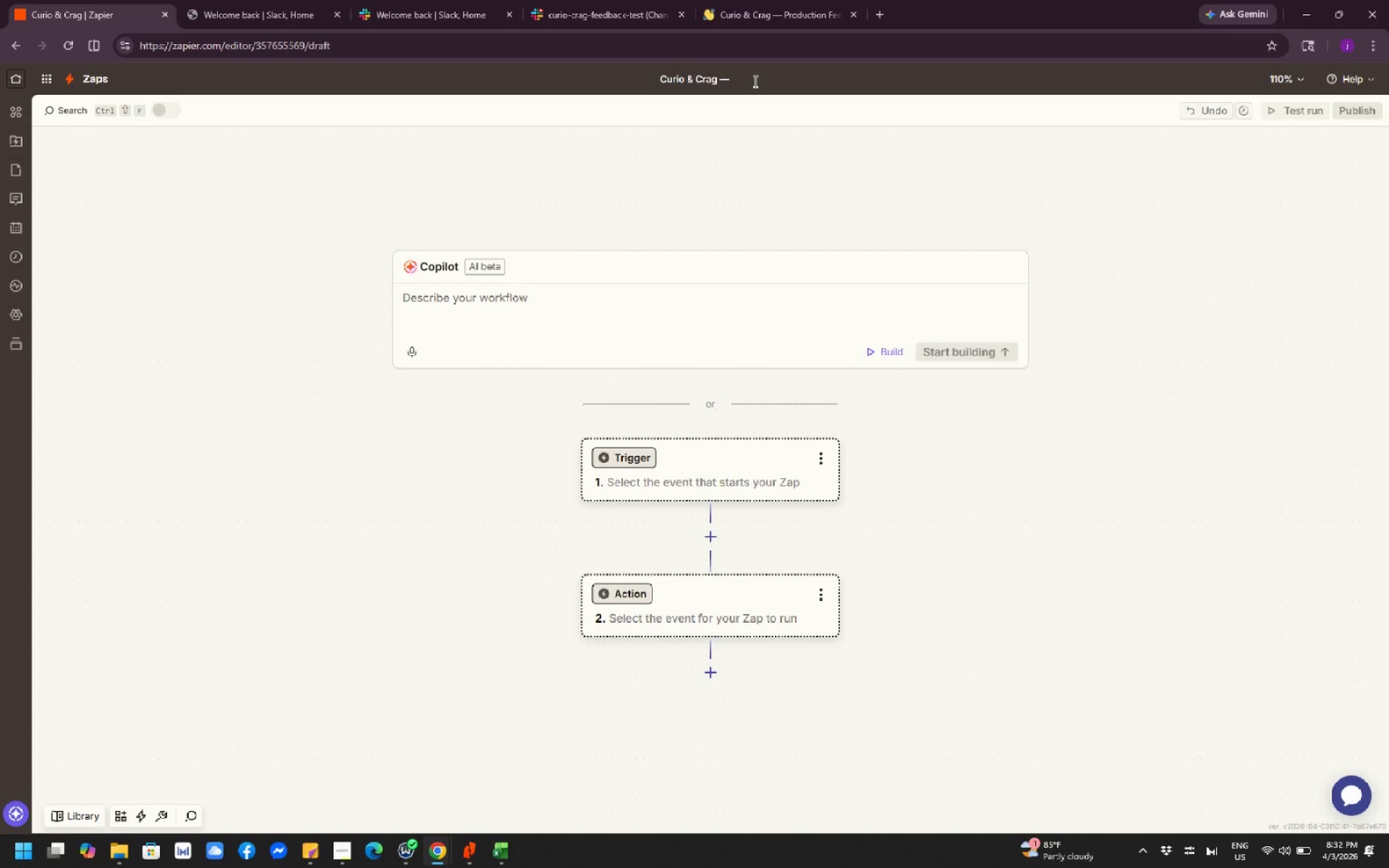 
key(Space)
 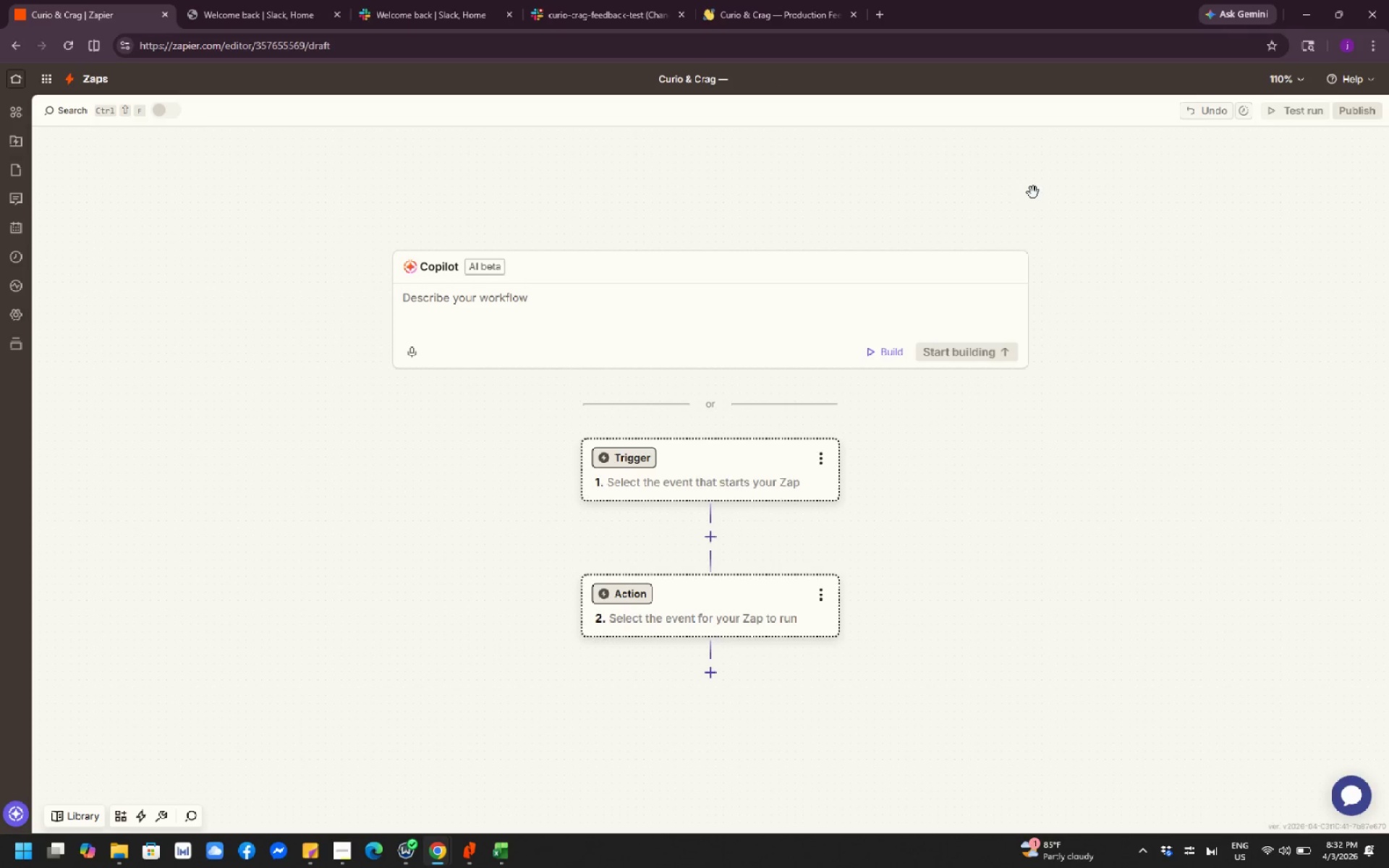 
wait(6.67)
 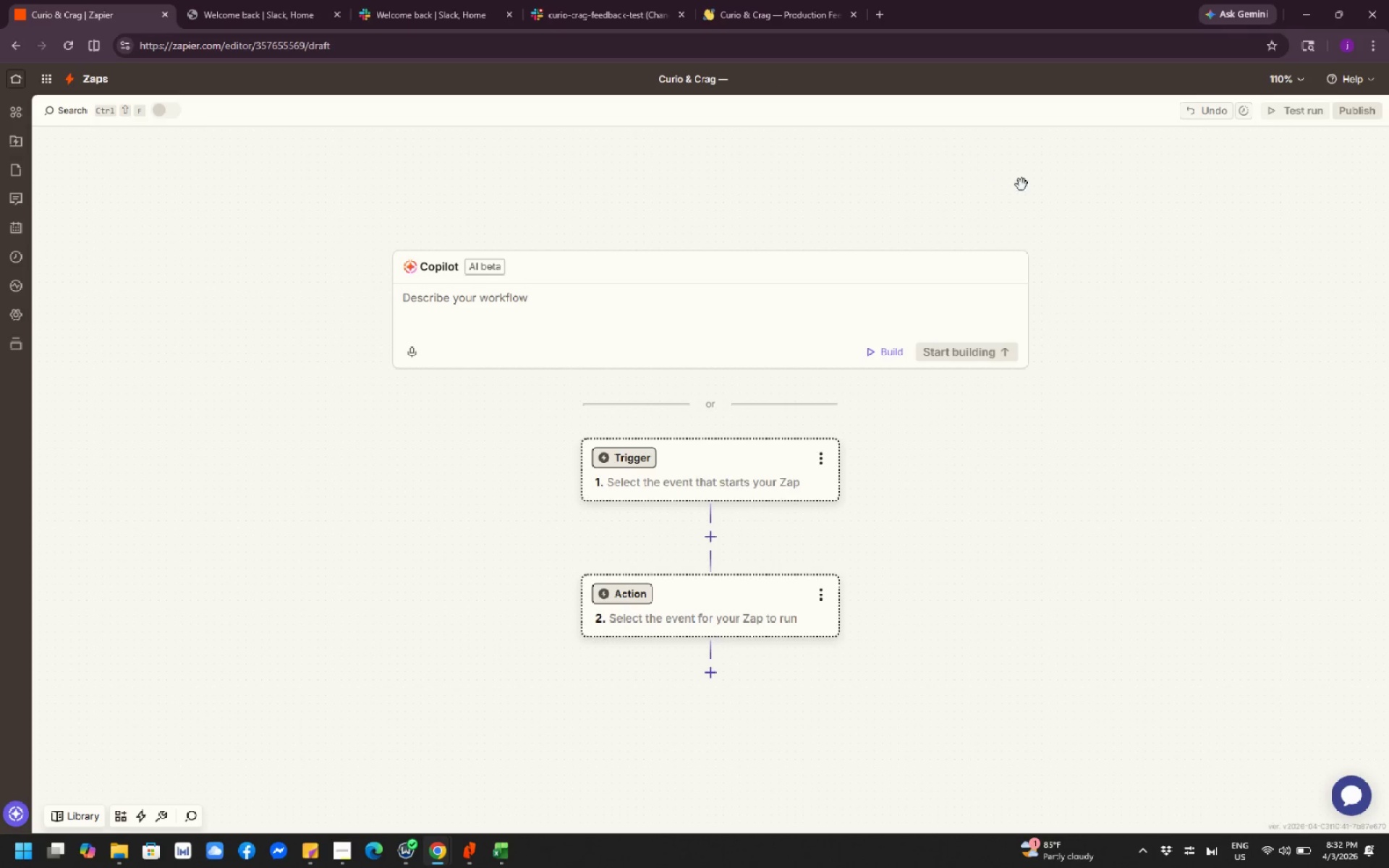 
type(Slack to Notion Feedback Capture)
 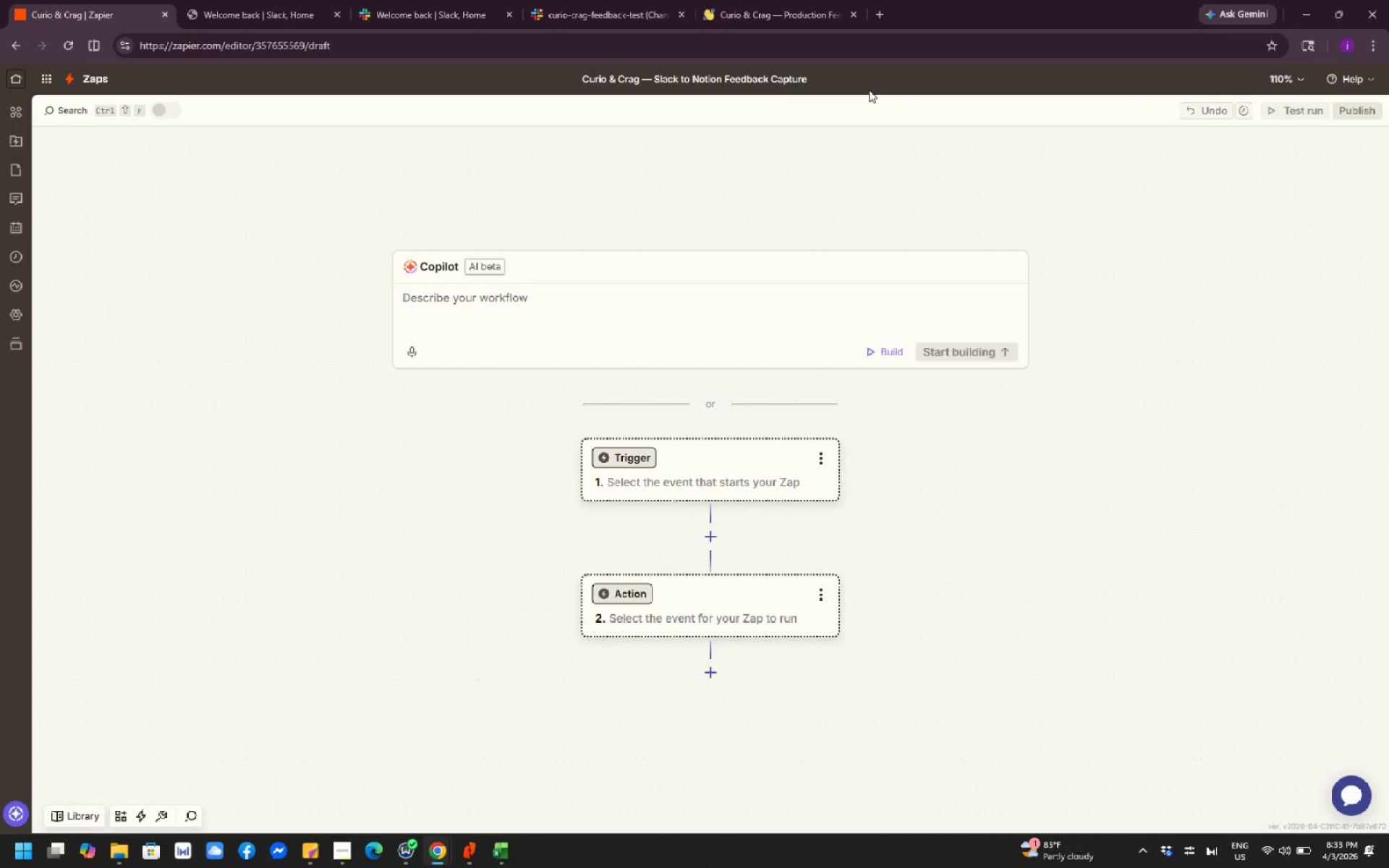 
left_click([1199, 209])
 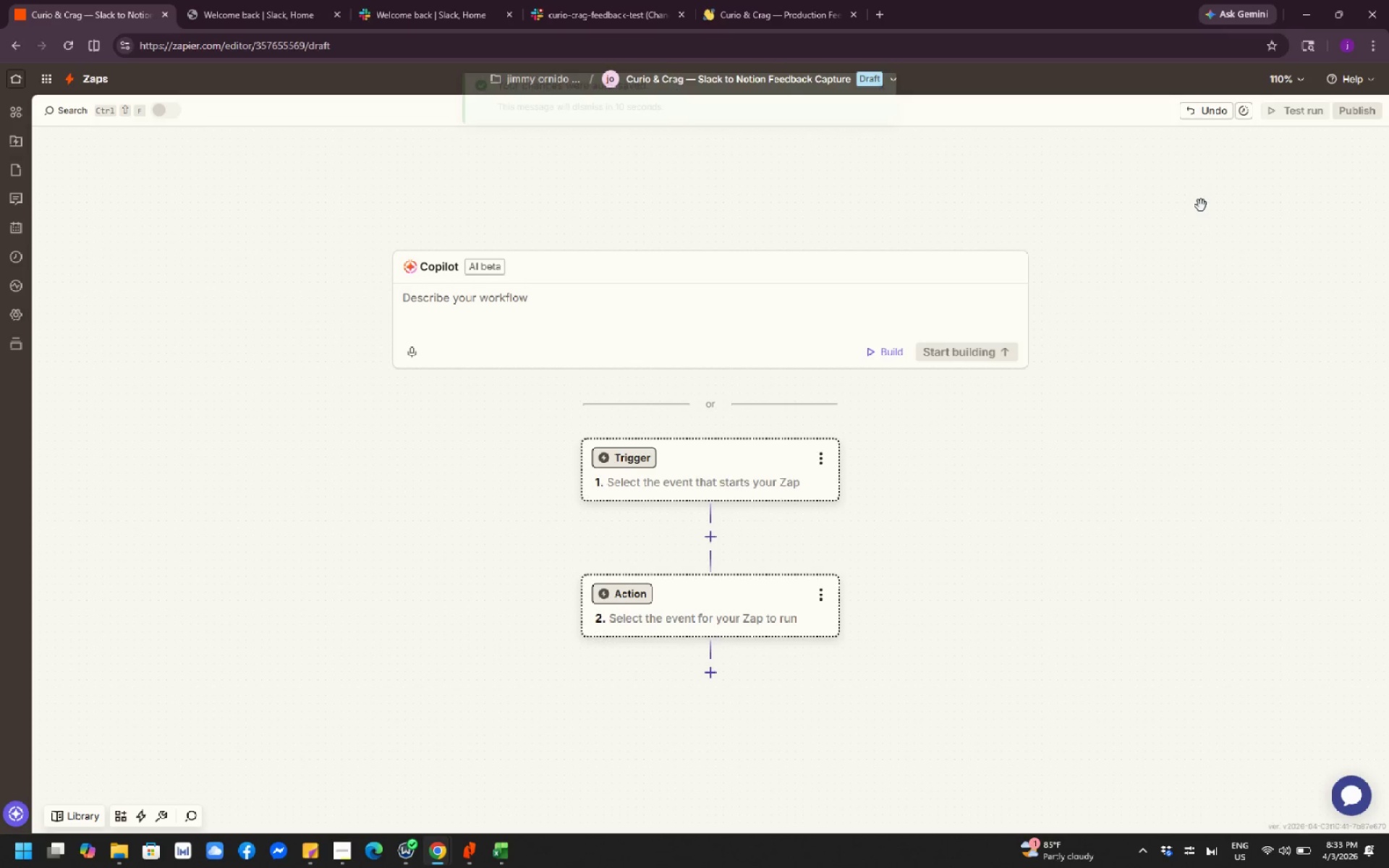 
scroll: coordinate [1195, 209], scroll_direction: up, amount: 1.0
 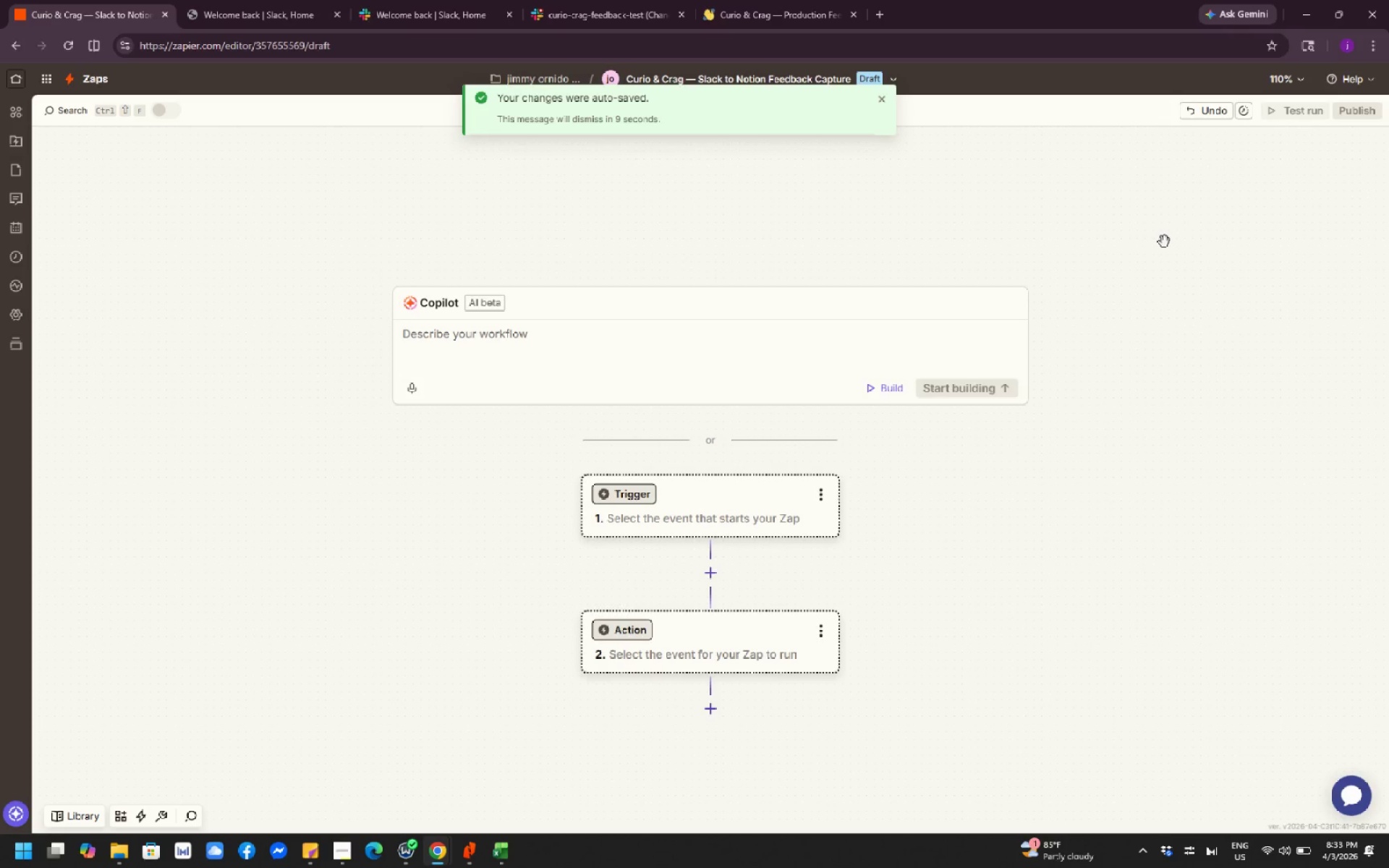 
left_click([1164, 242])
 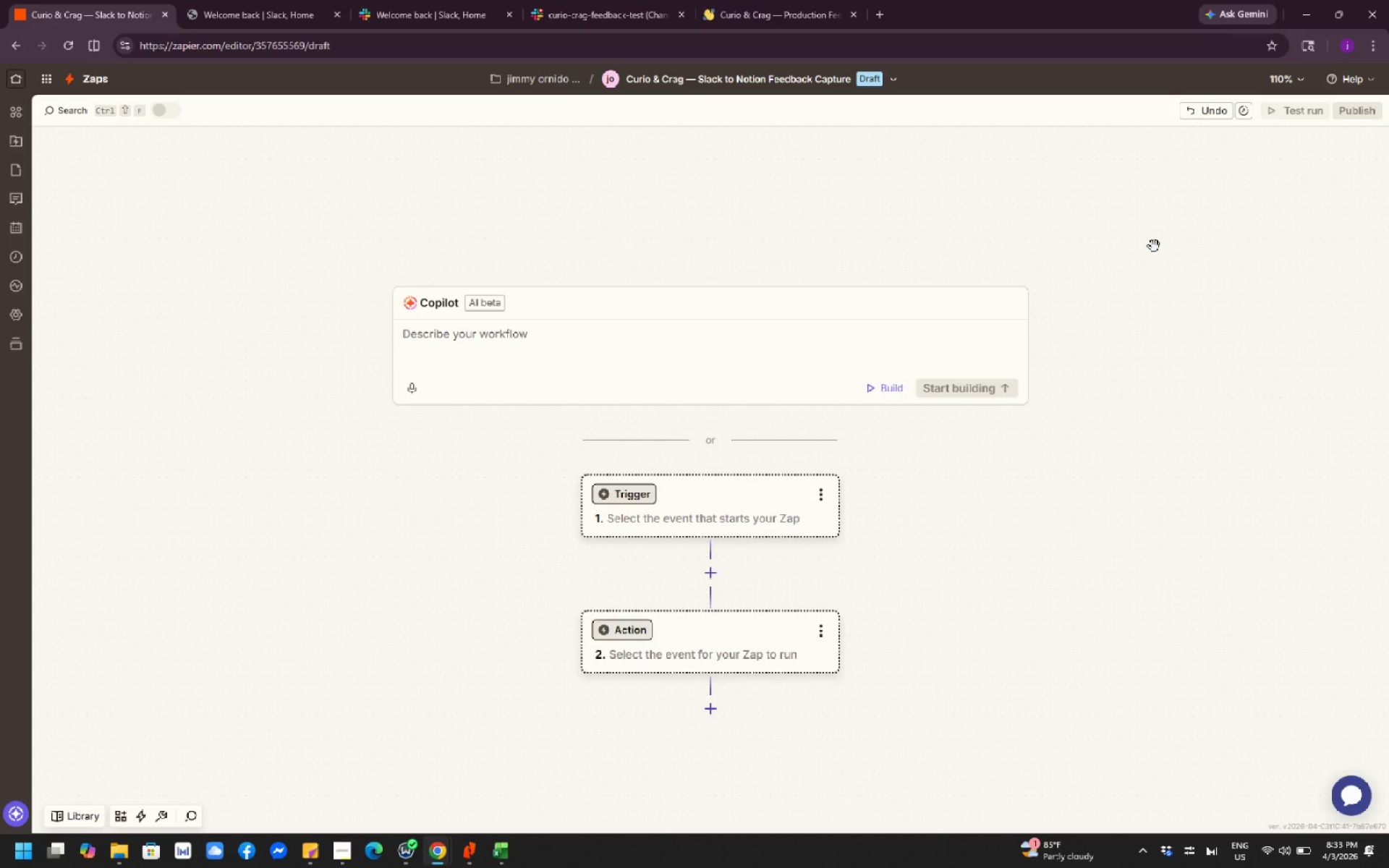 
wait(17.48)
 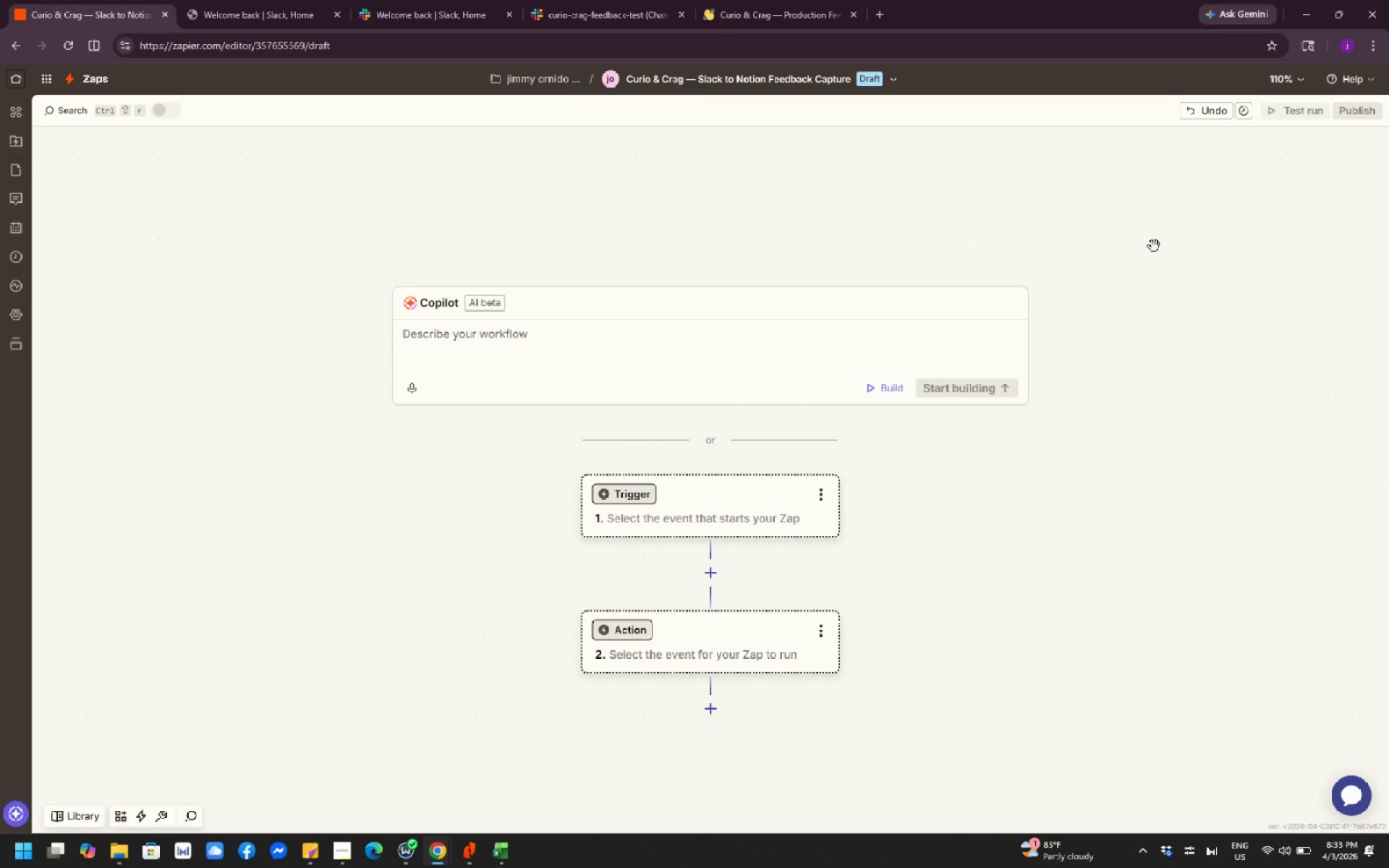 
scroll: coordinate [1132, 307], scroll_direction: down, amount: 1.0
 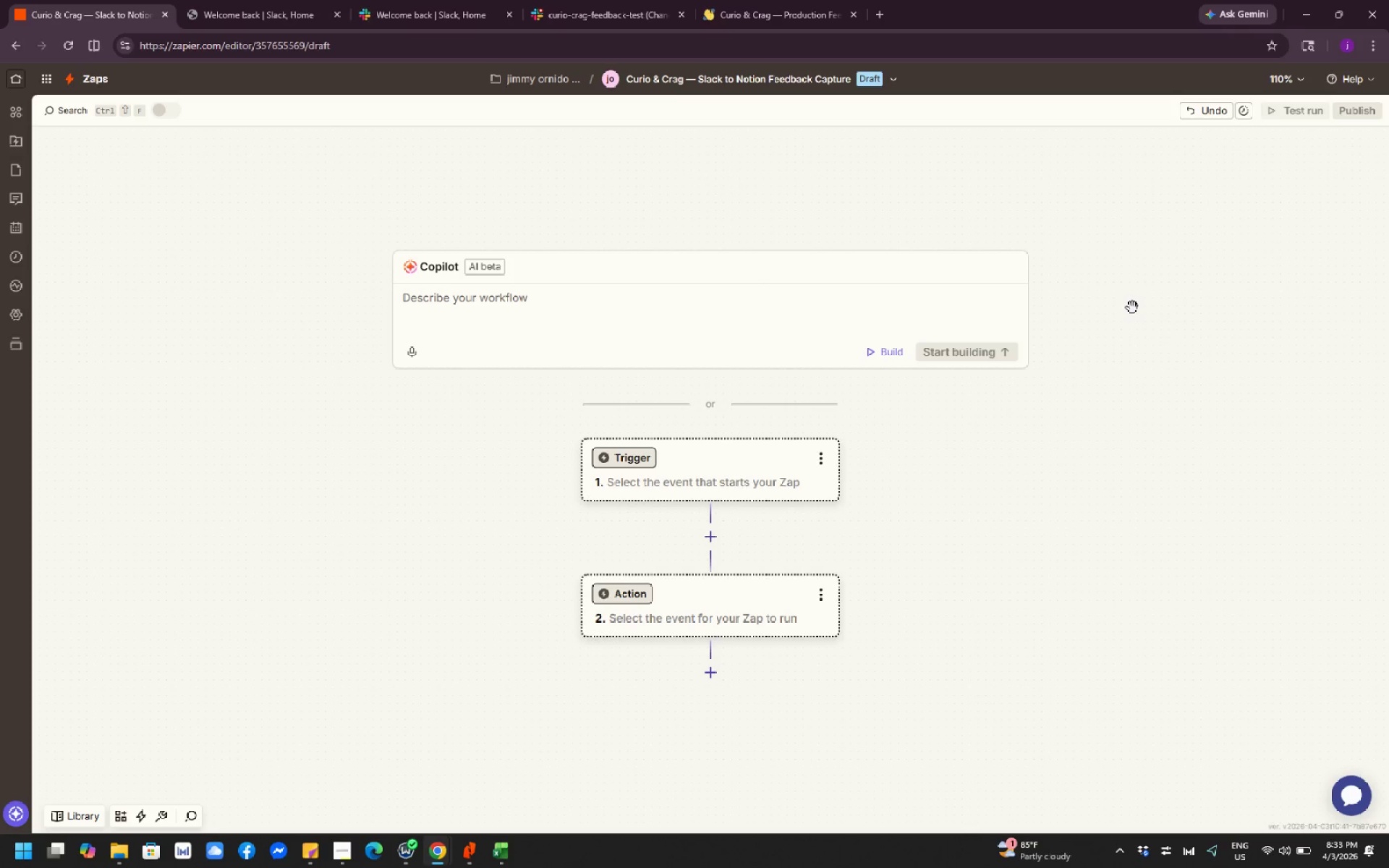 
scroll: coordinate [1132, 307], scroll_direction: up, amount: 2.0
 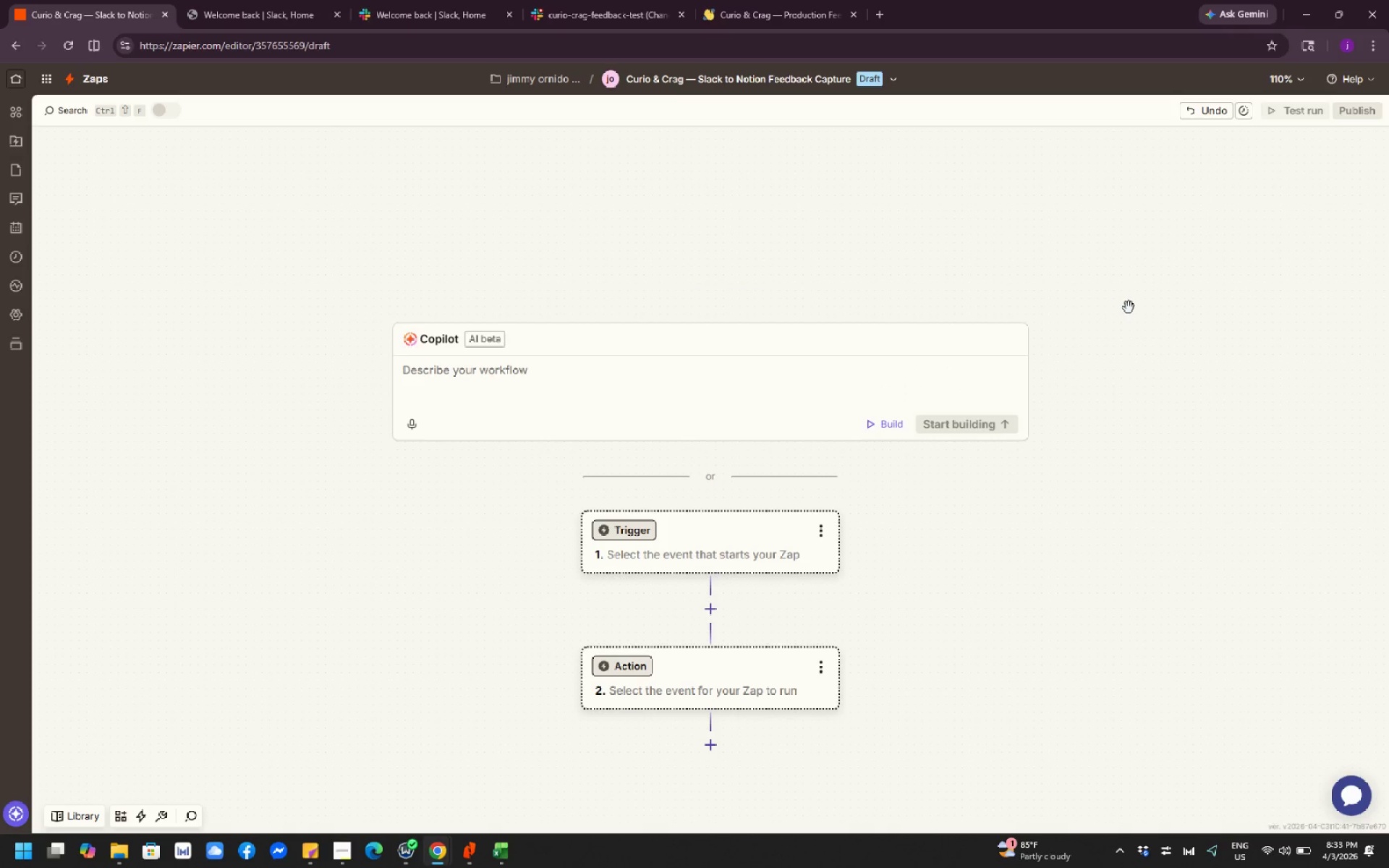 
scroll: coordinate [1175, 372], scroll_direction: down, amount: 1.0
 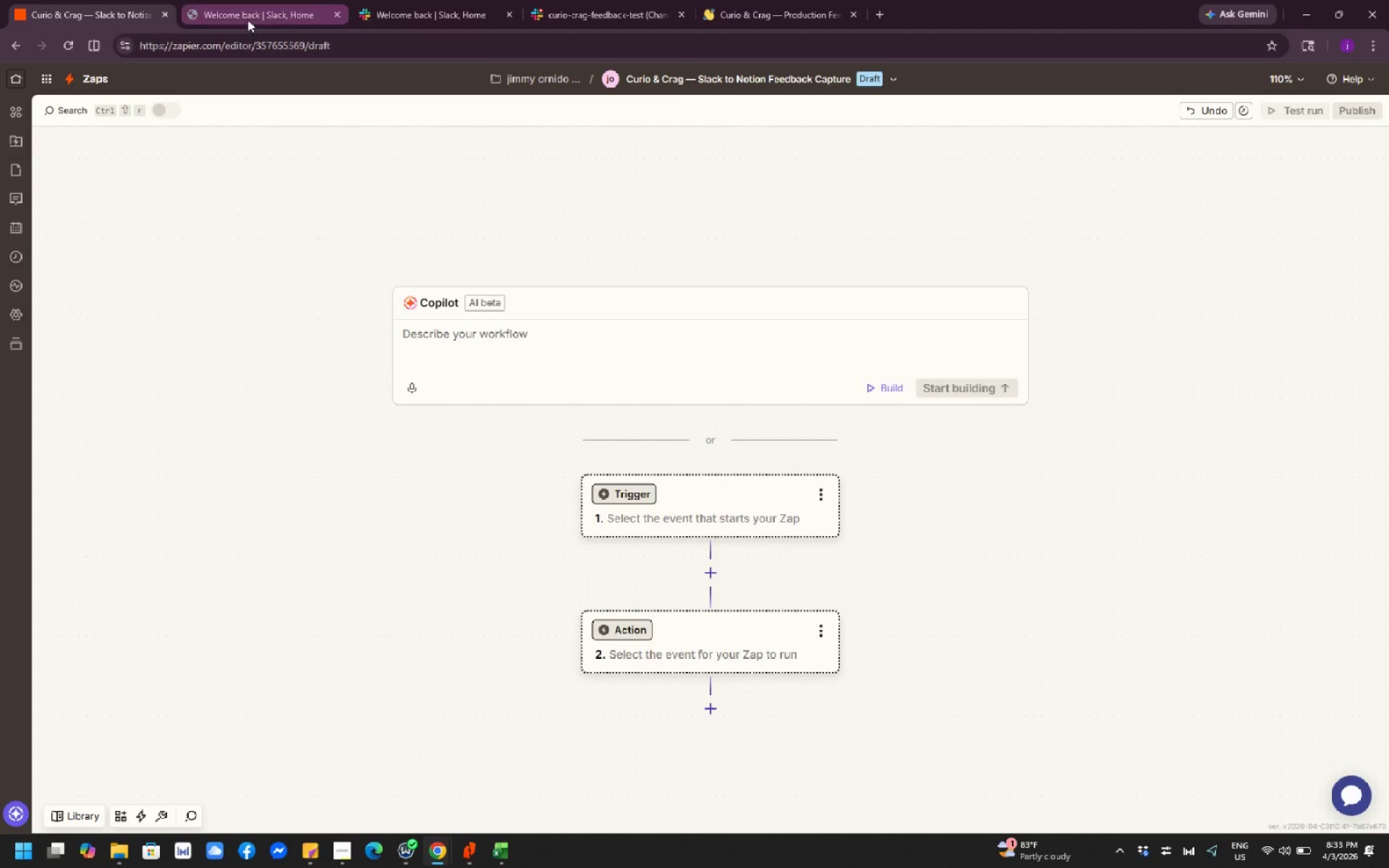 
left_click([663, 161])
 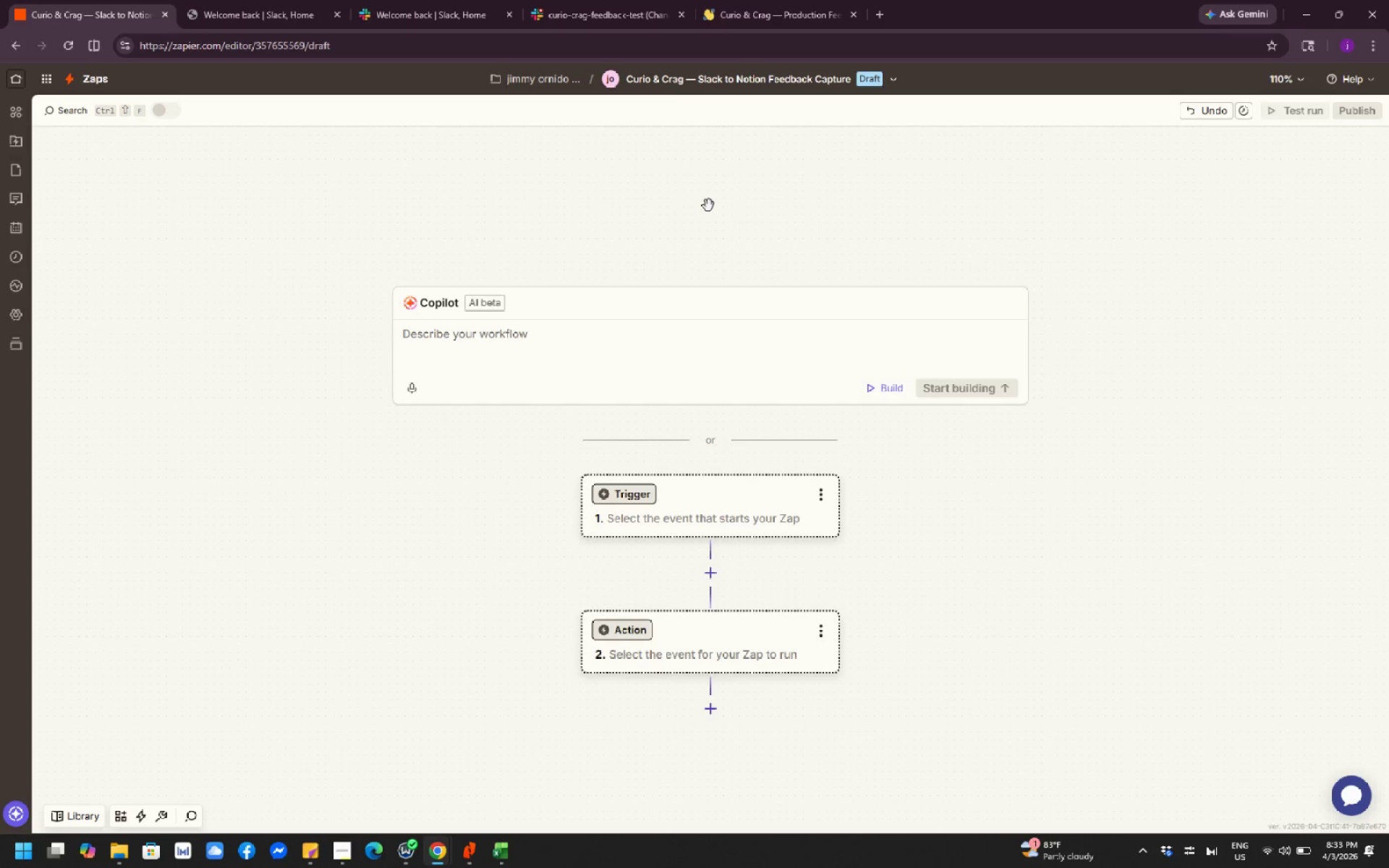 
wait(23.92)
 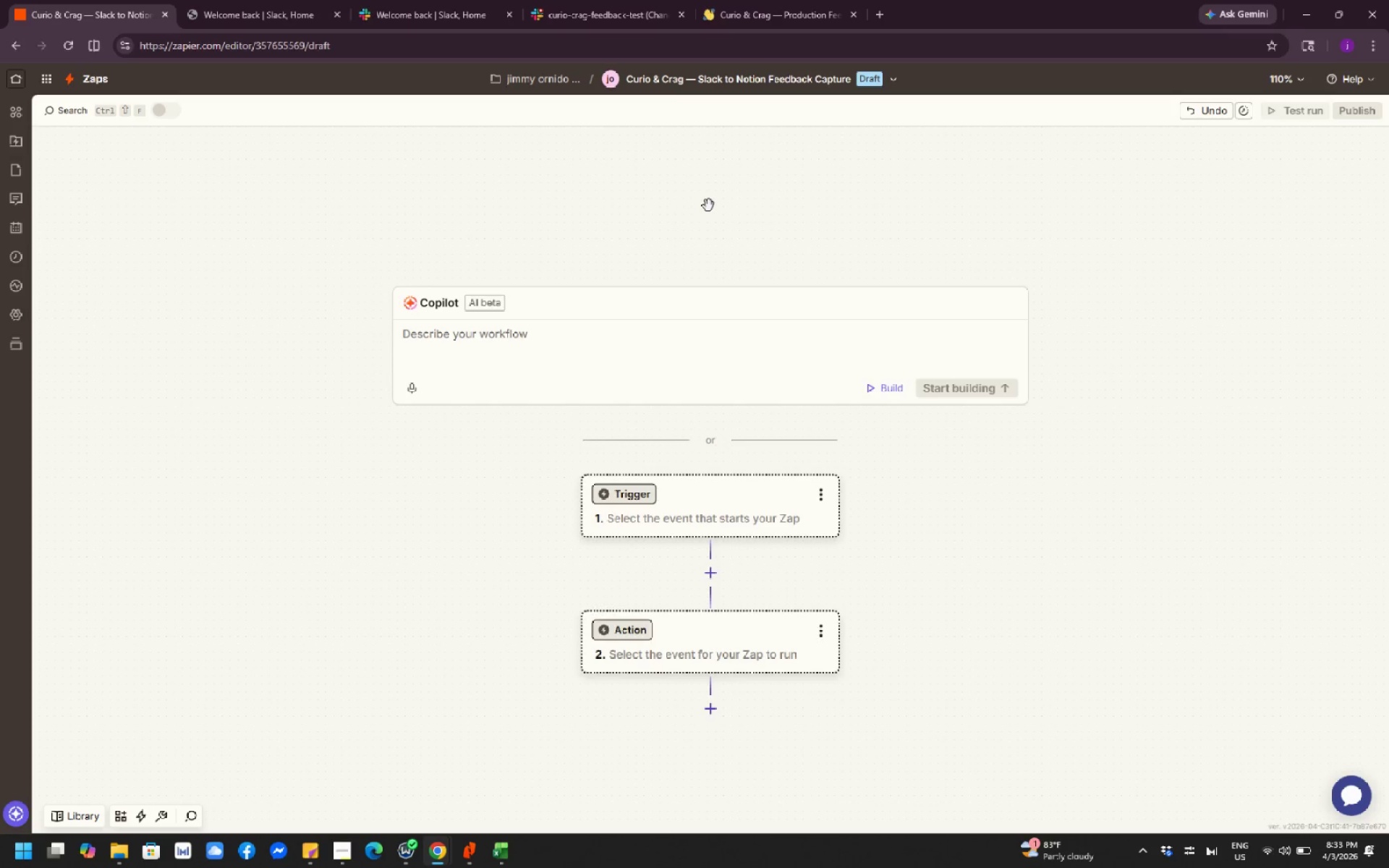 
left_click_drag(start_coordinate=[367, 590], to_coordinate=[352, 540])
 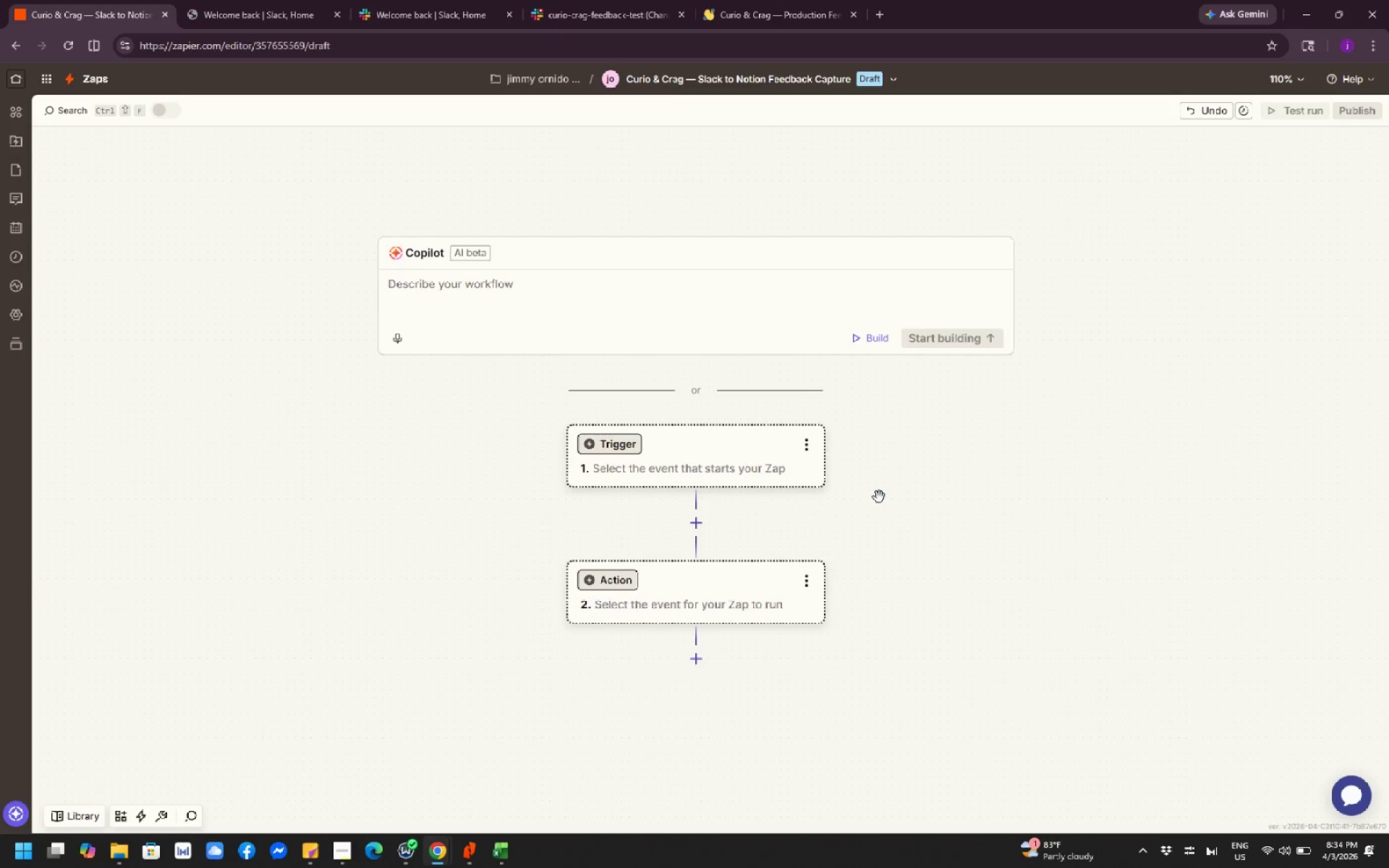 
wait(13.56)
 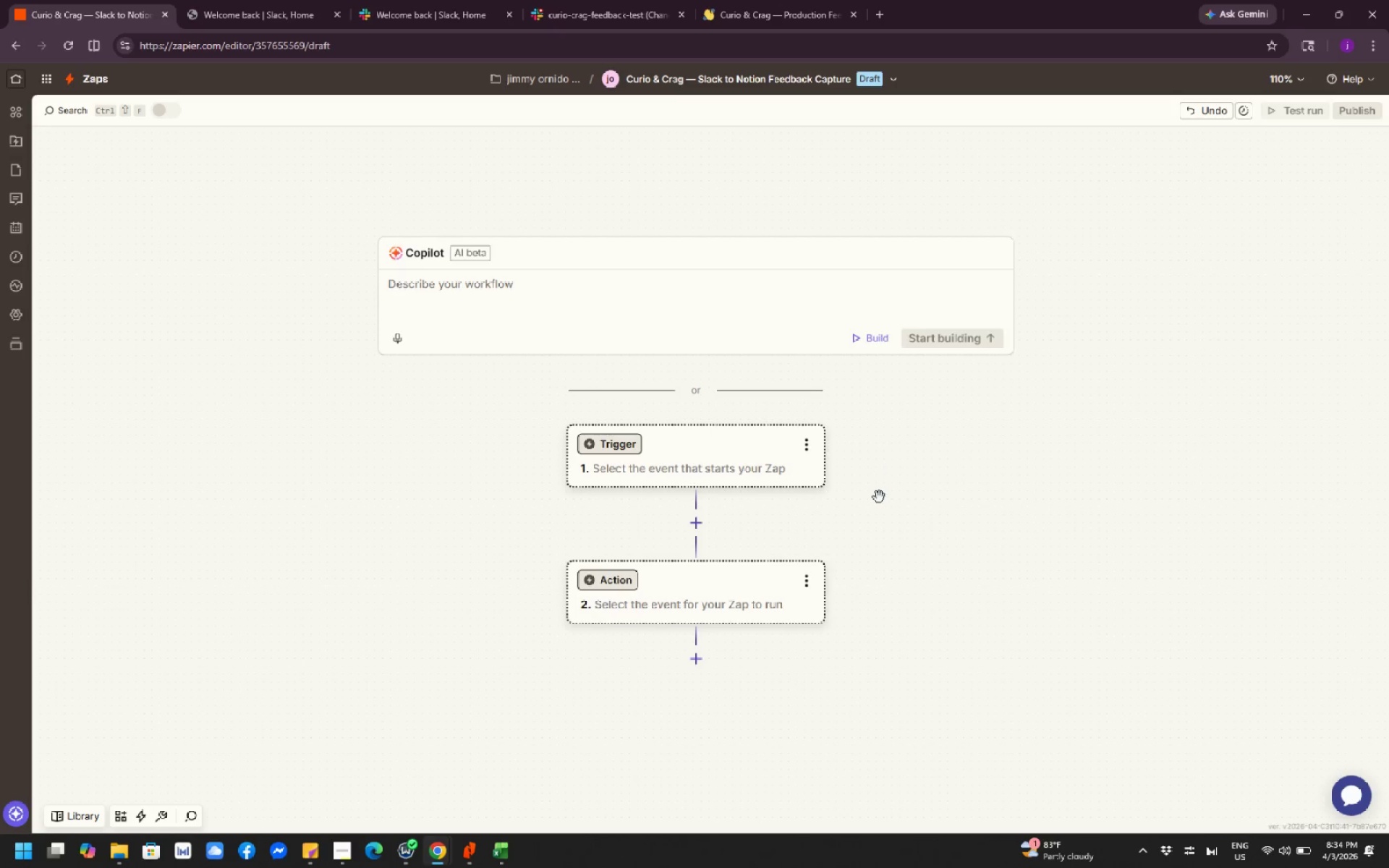 
left_click([658, 216])
 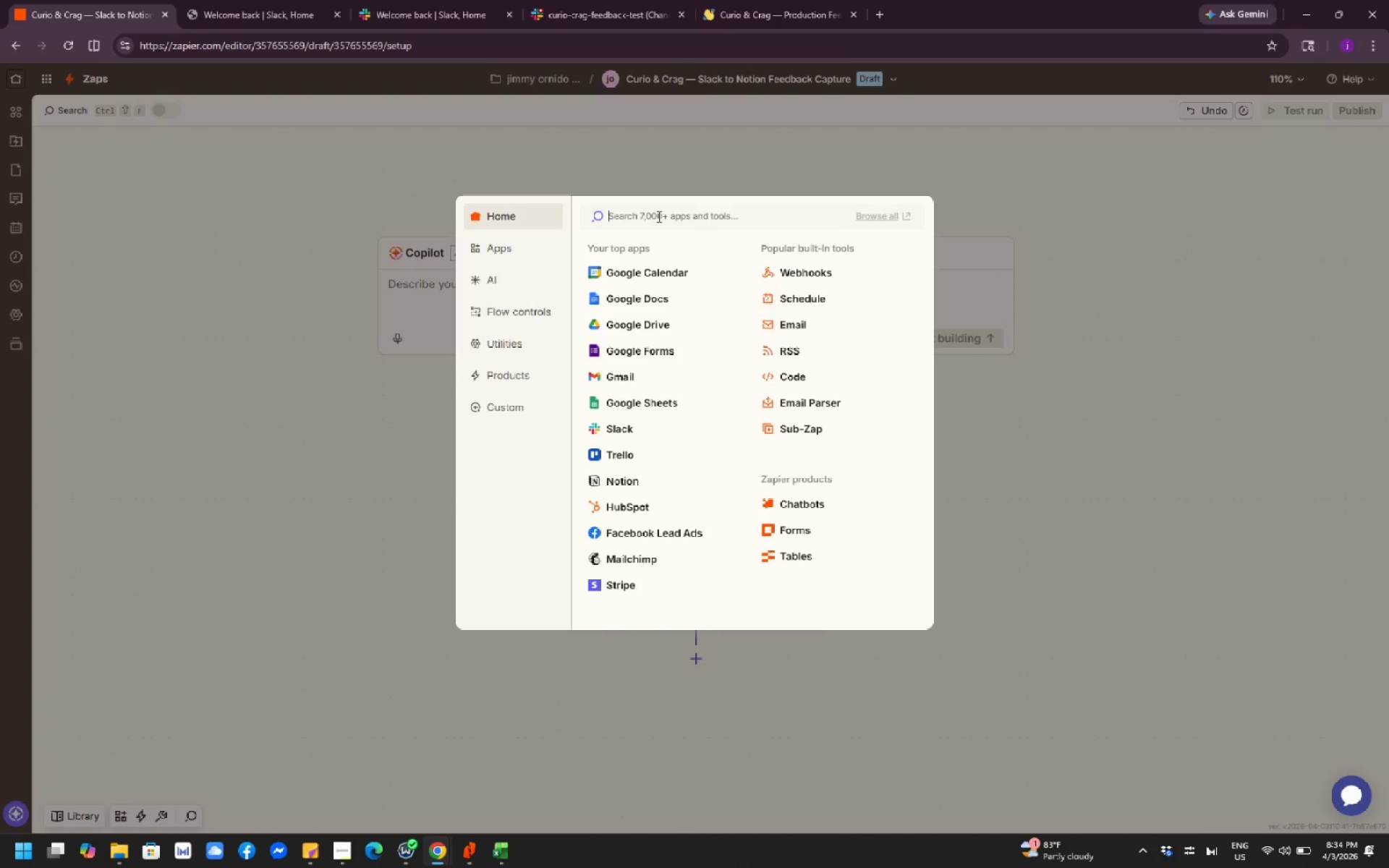 
type(slack)
 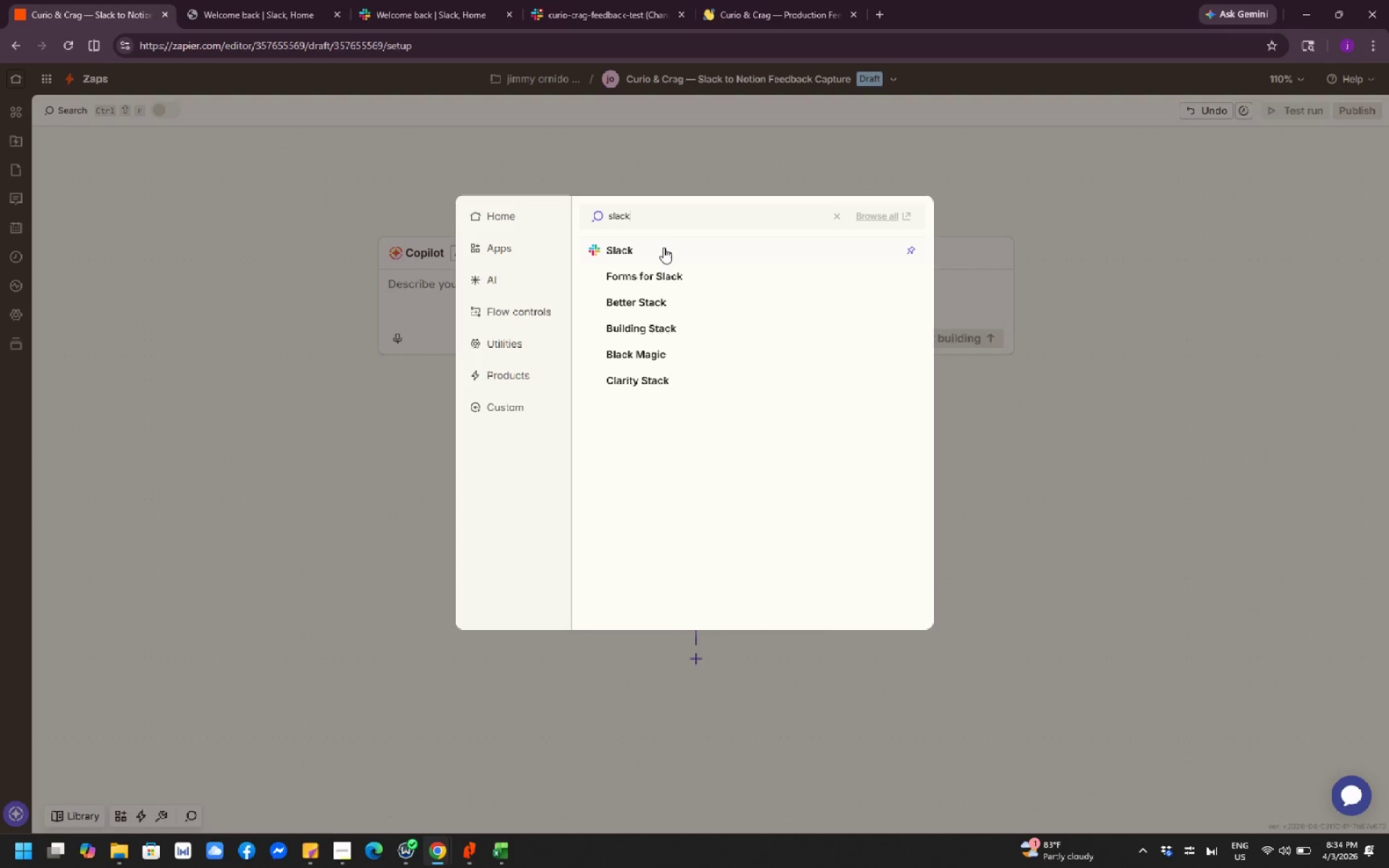 
left_click([661, 250])
 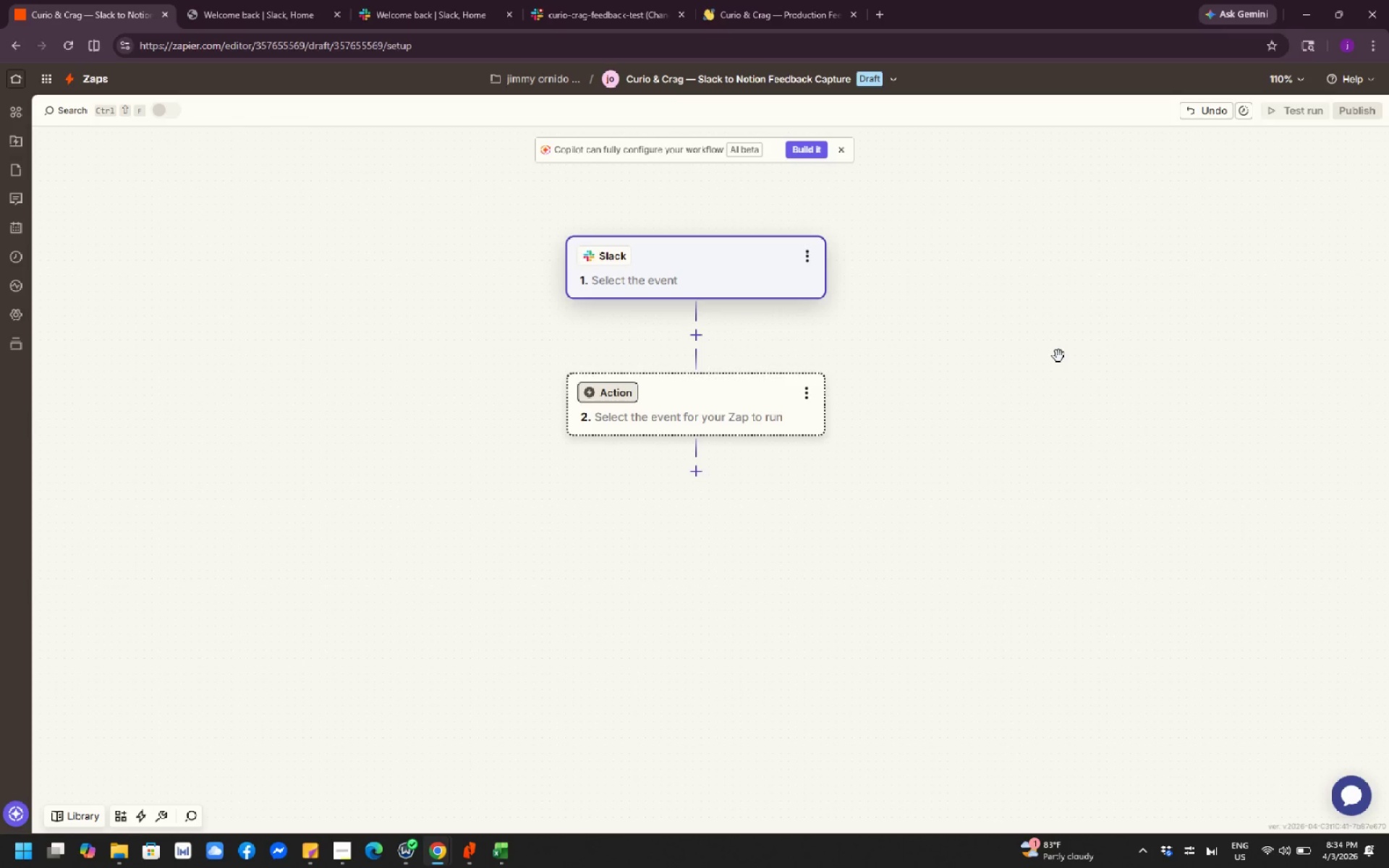 
scroll: coordinate [1058, 356], scroll_direction: up, amount: 1.0
 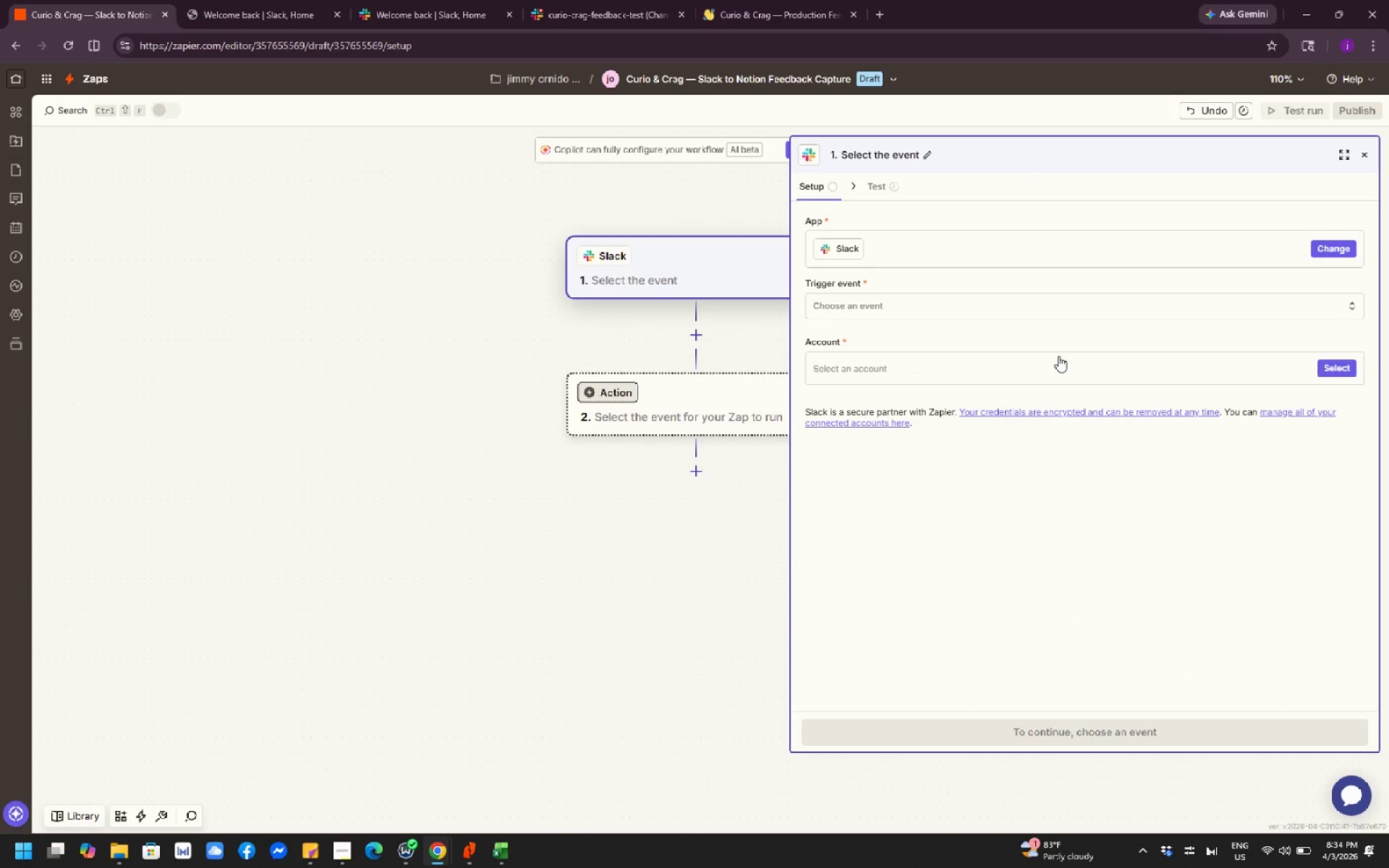 
scroll: coordinate [1058, 356], scroll_direction: down, amount: 1.0
 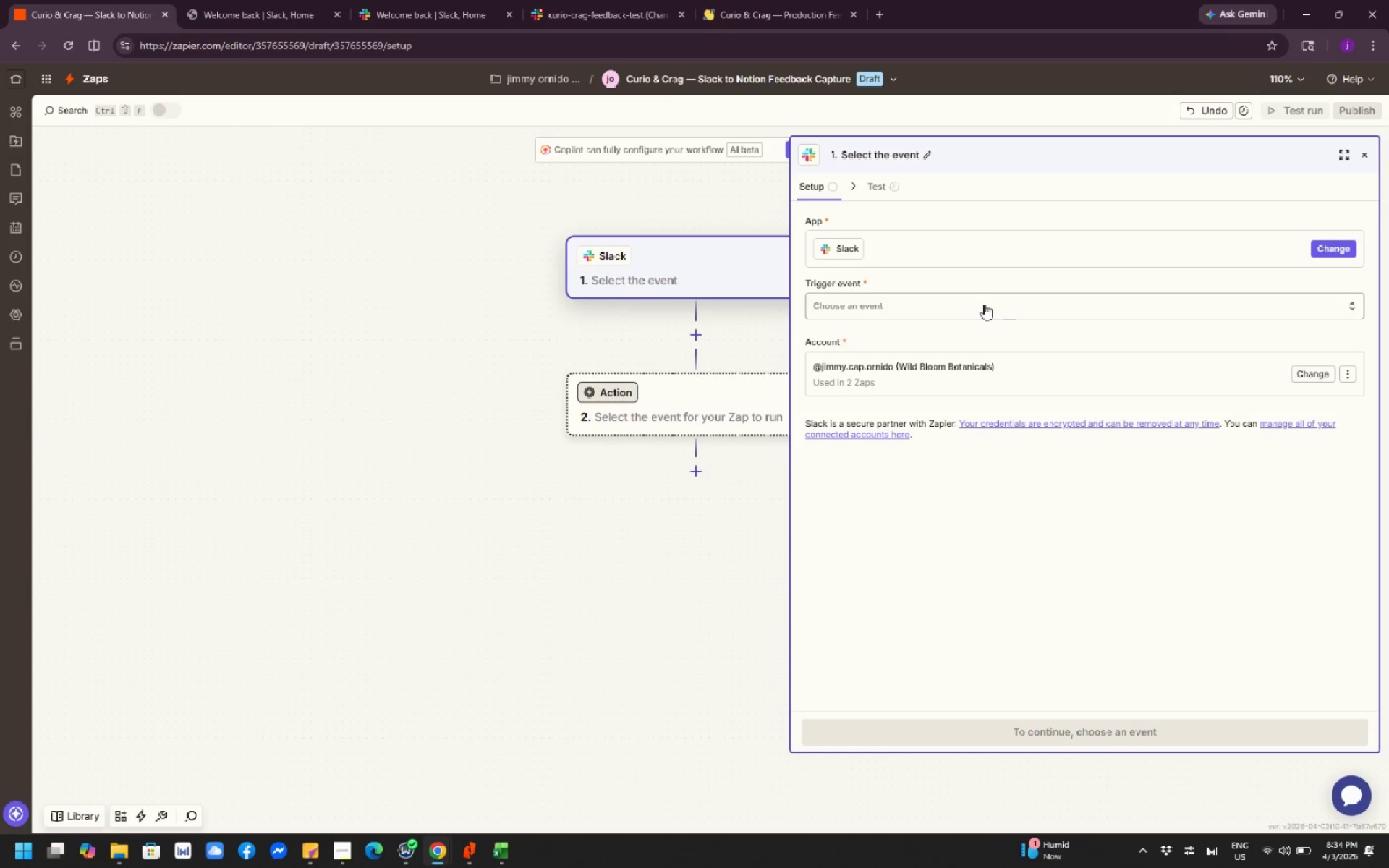 
wait(15.36)
 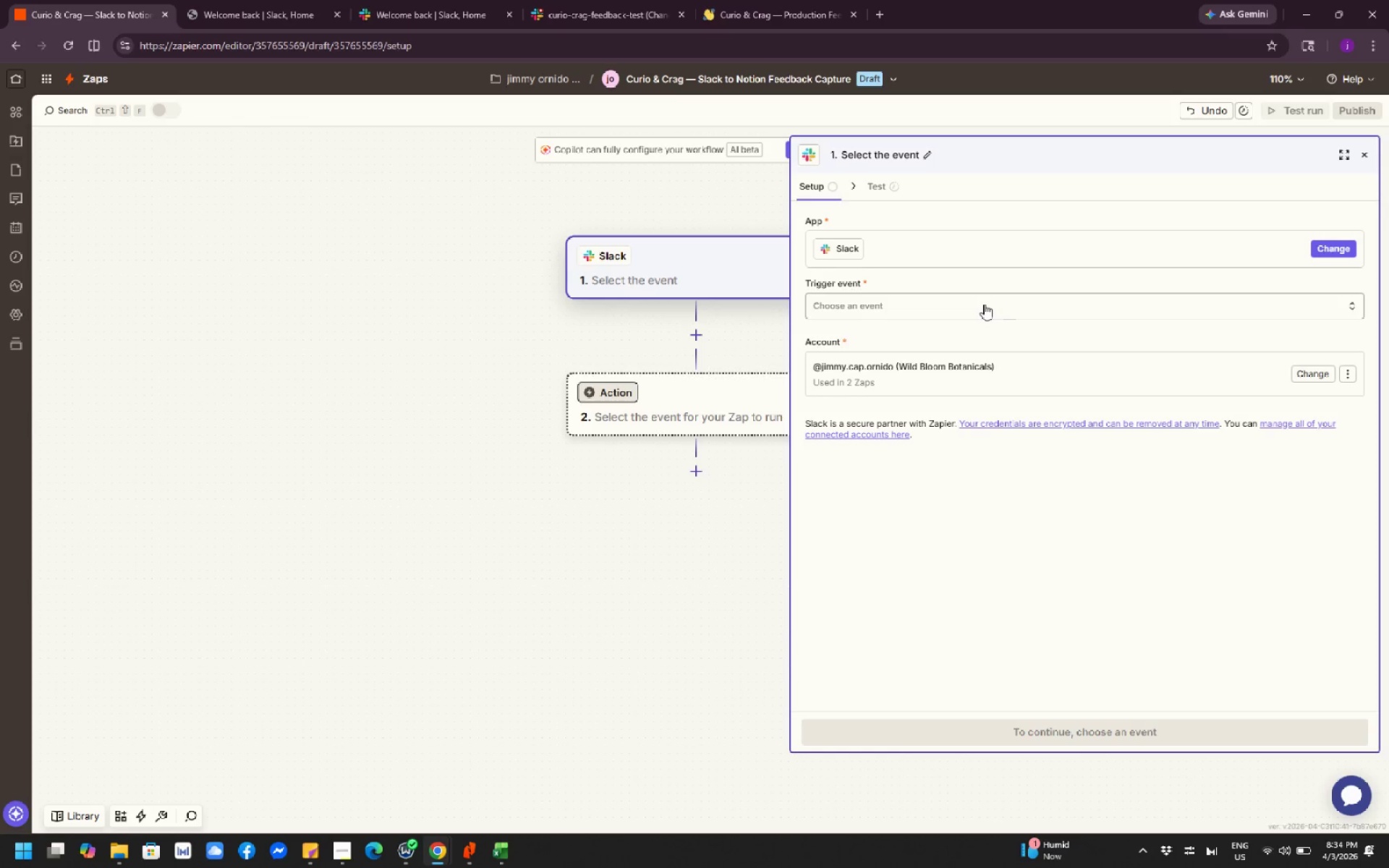 
left_click_drag(start_coordinate=[413, 383], to_coordinate=[129, 401])
 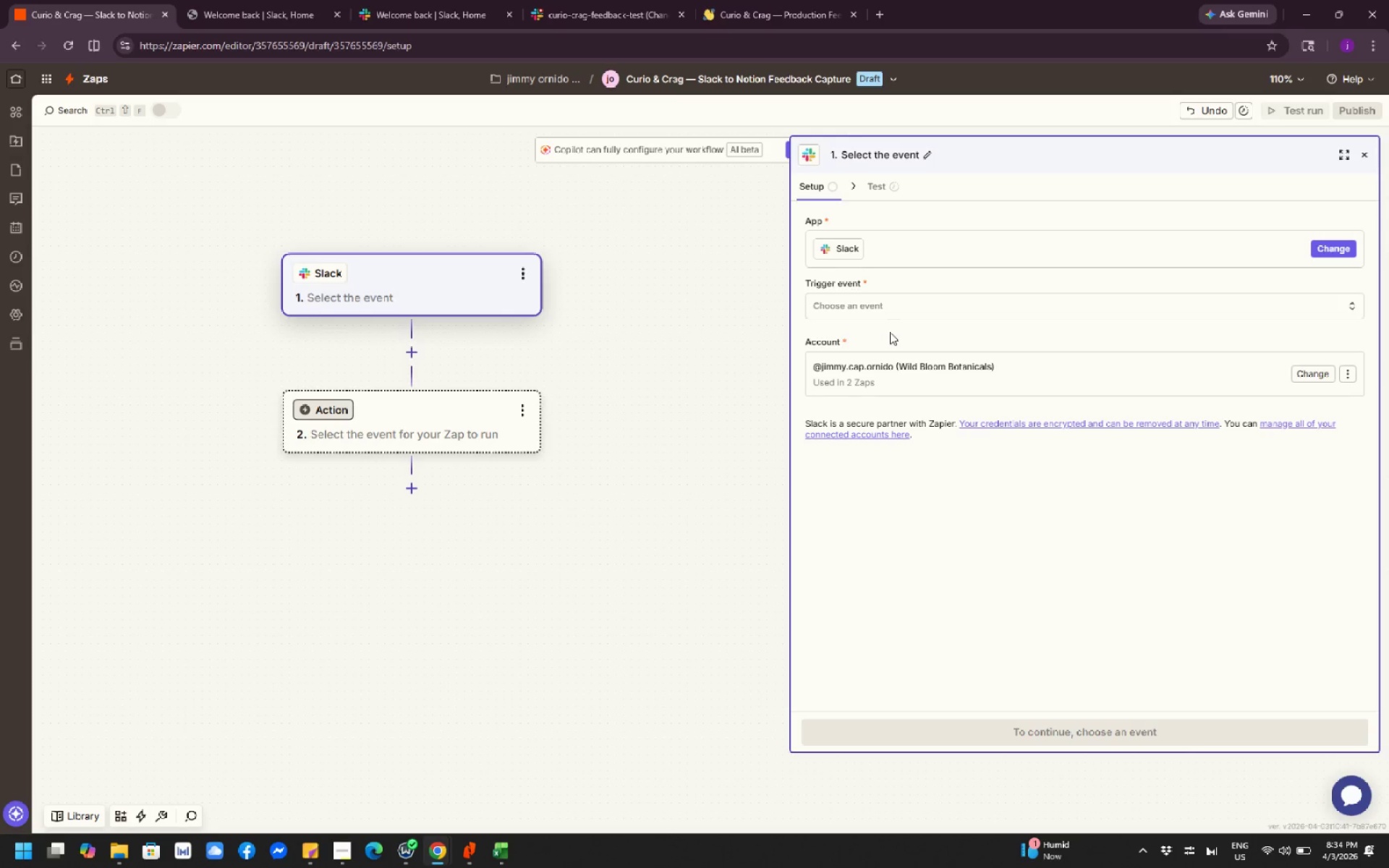 
wait(24.41)
 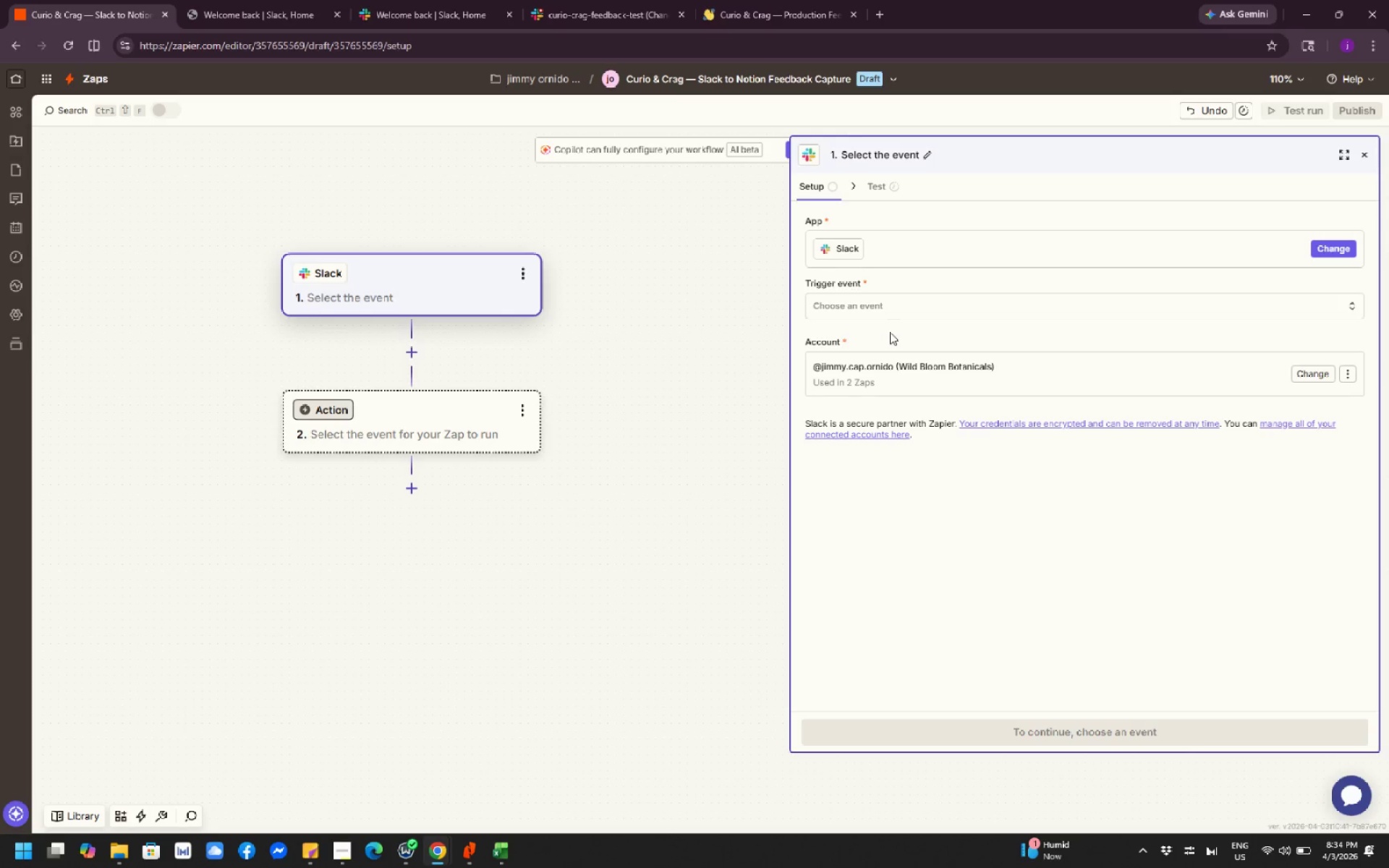 
left_click([893, 312])
 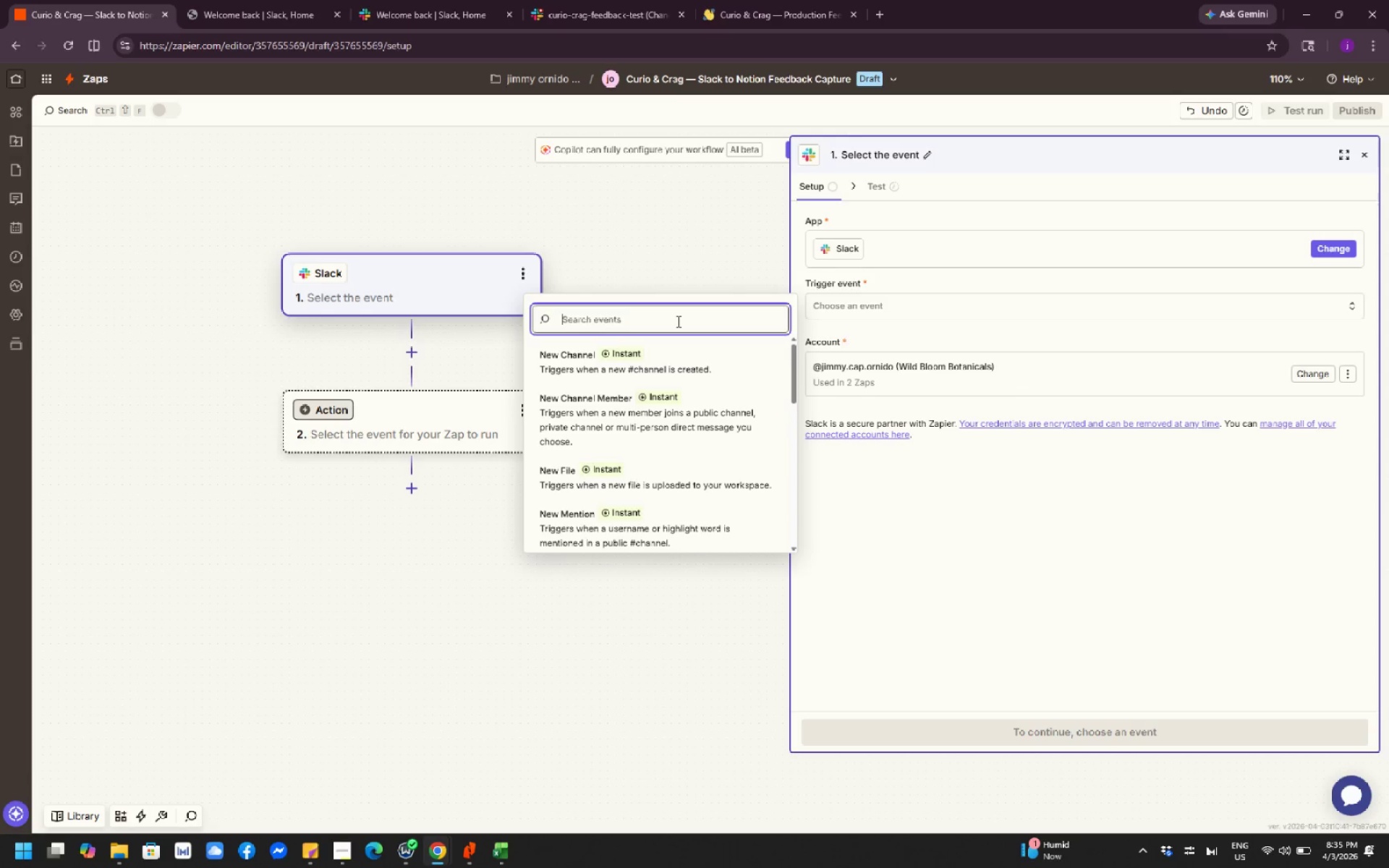 
type(new re)
 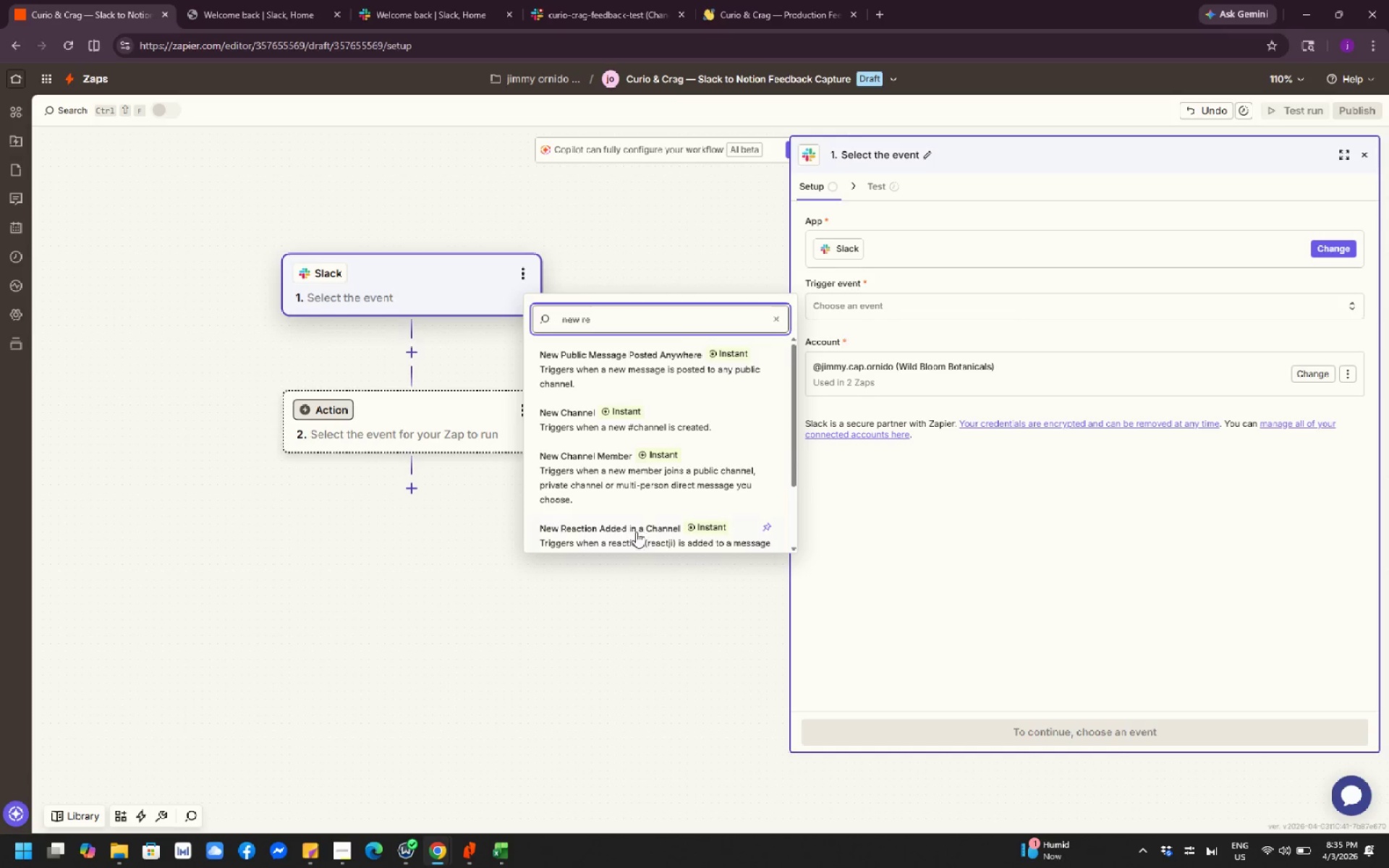 
key(A)
 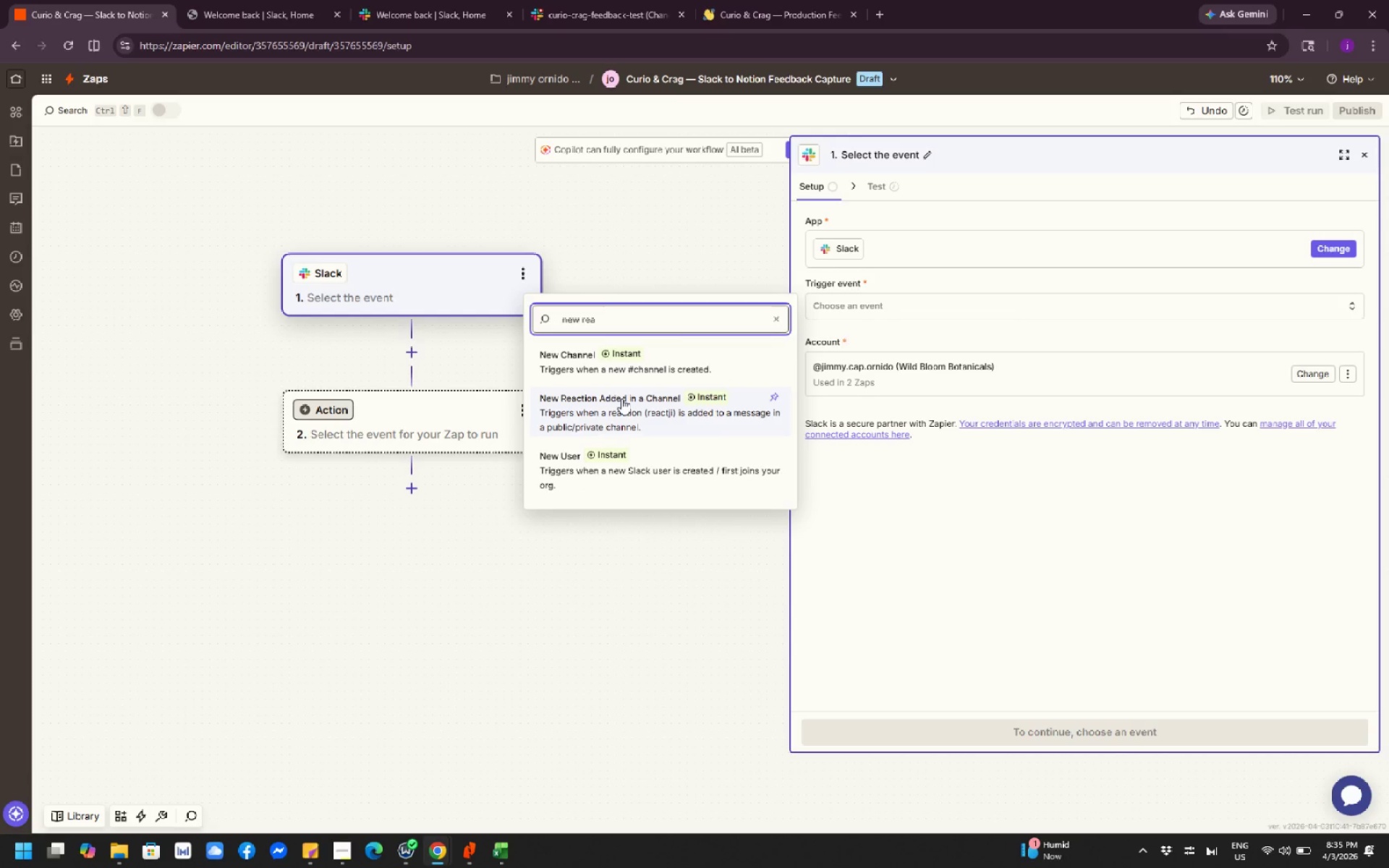 
left_click([637, 406])
 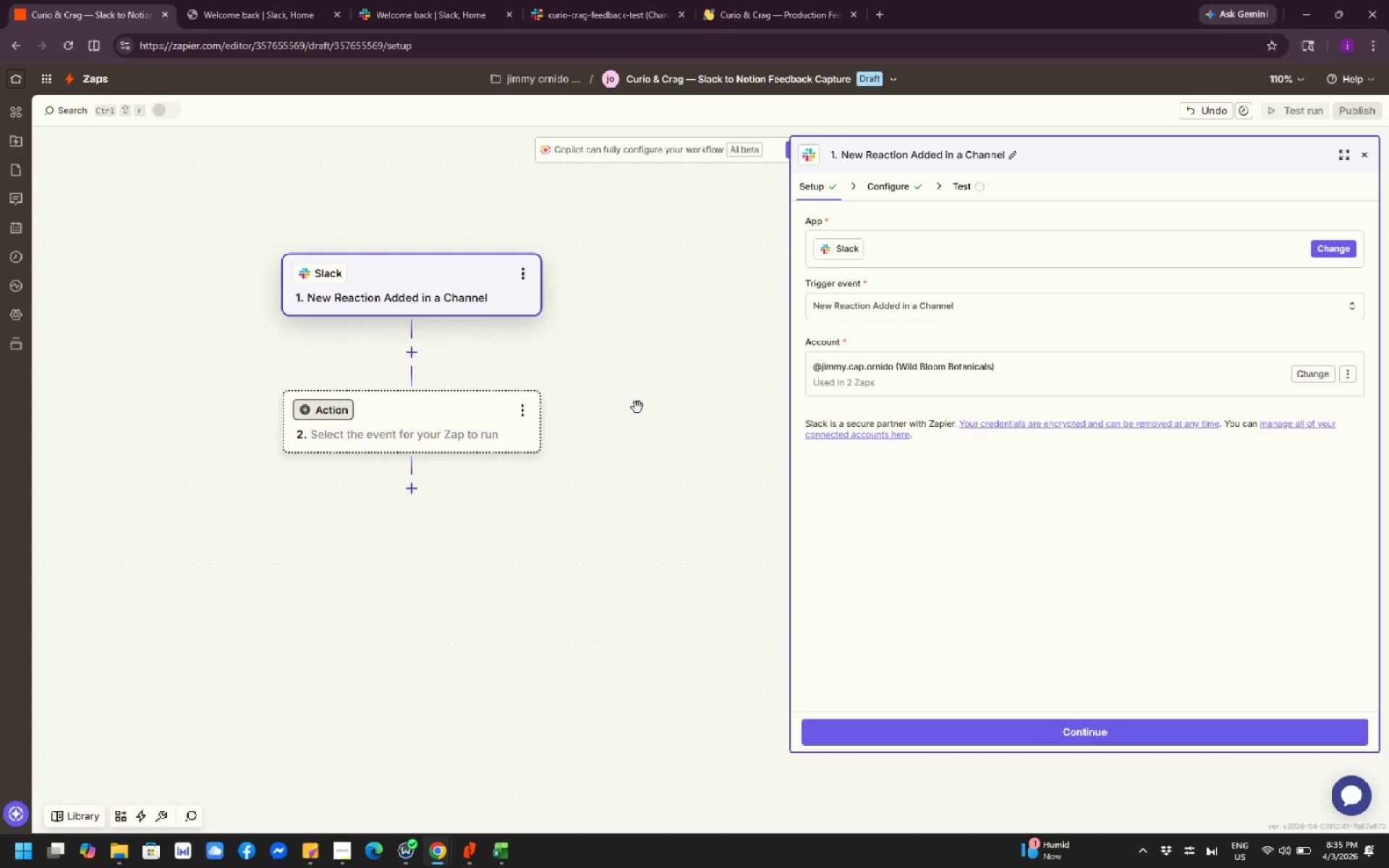 
wait(11.7)
 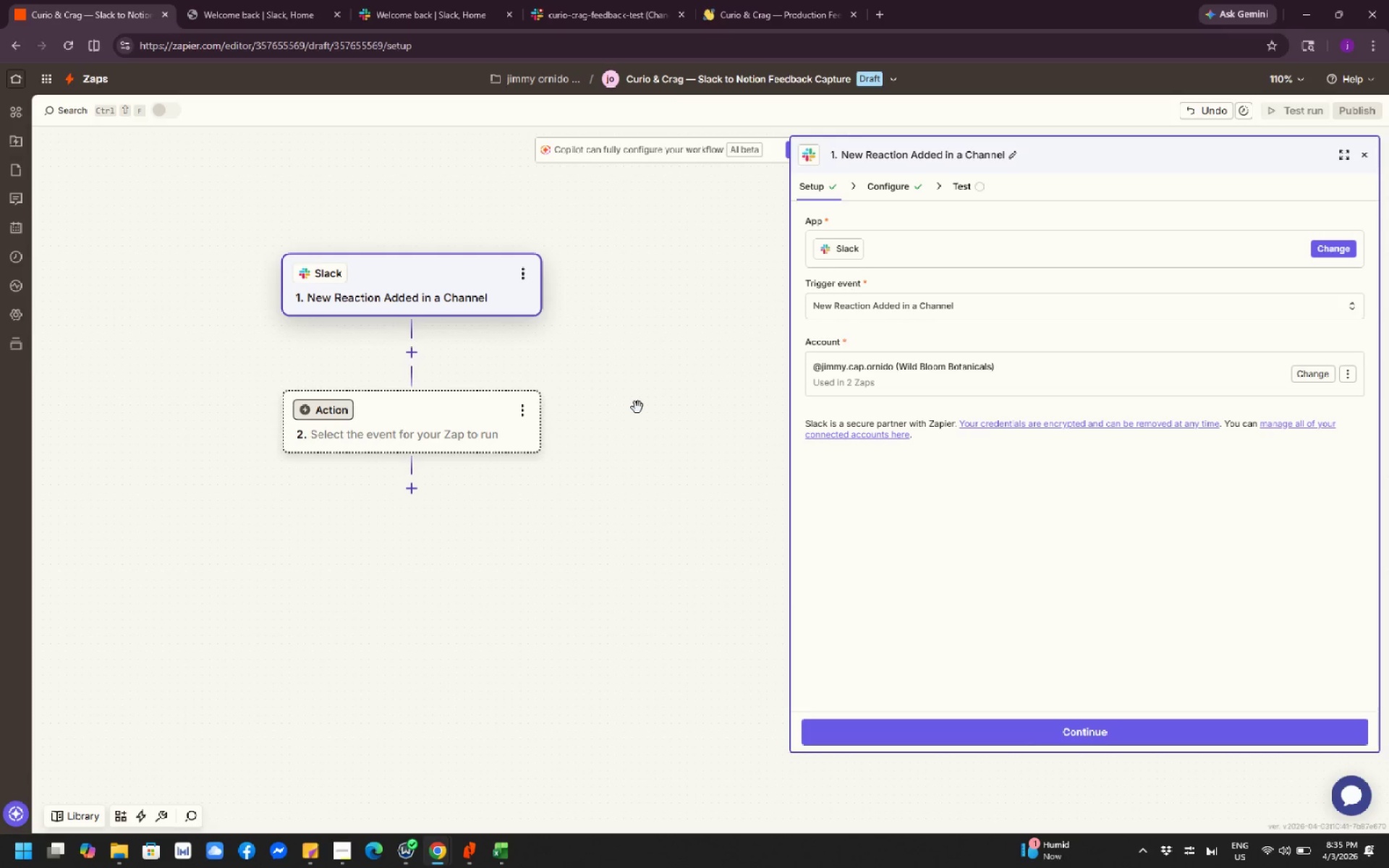 
left_click([968, 306])
 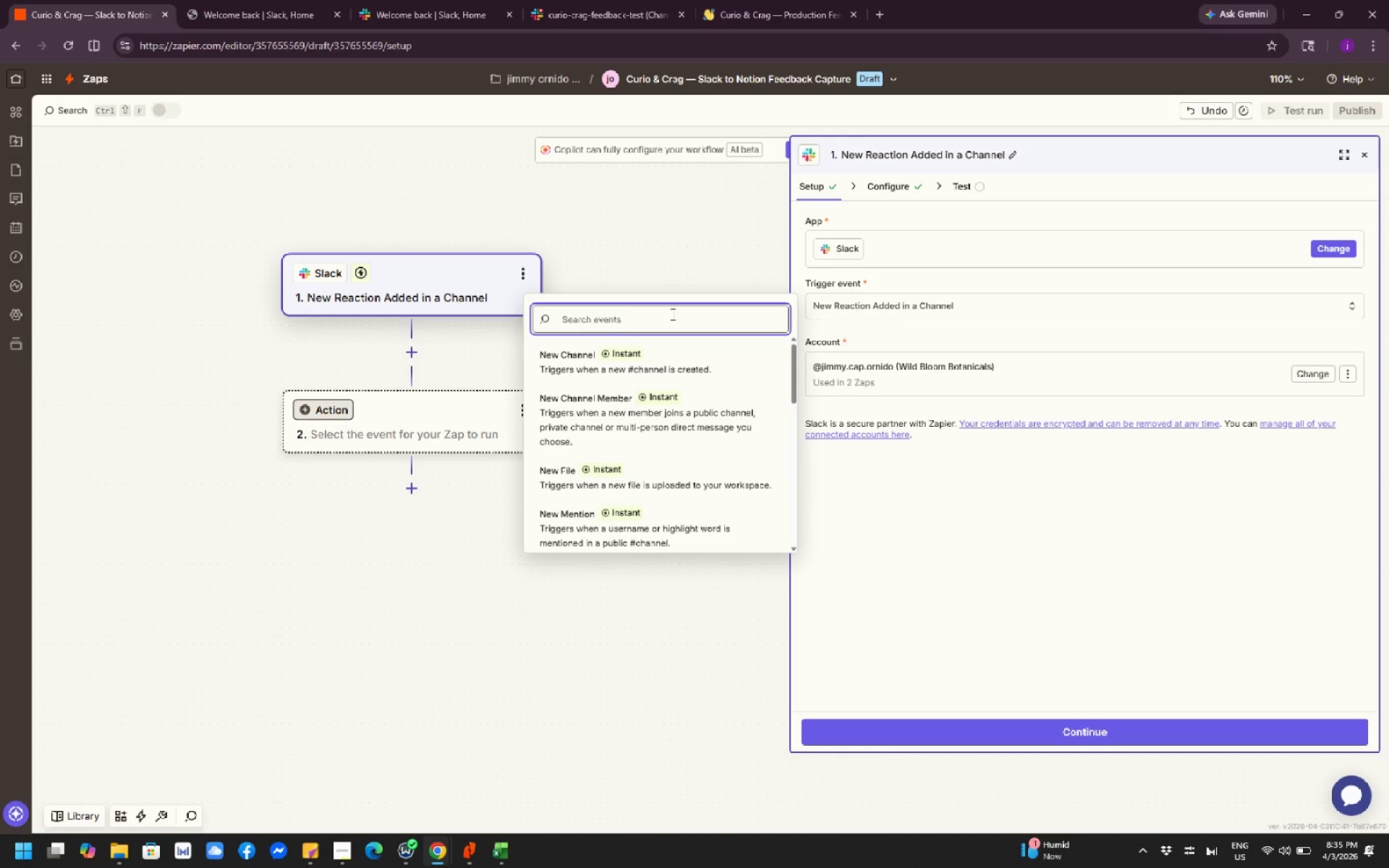 
type(new action)
 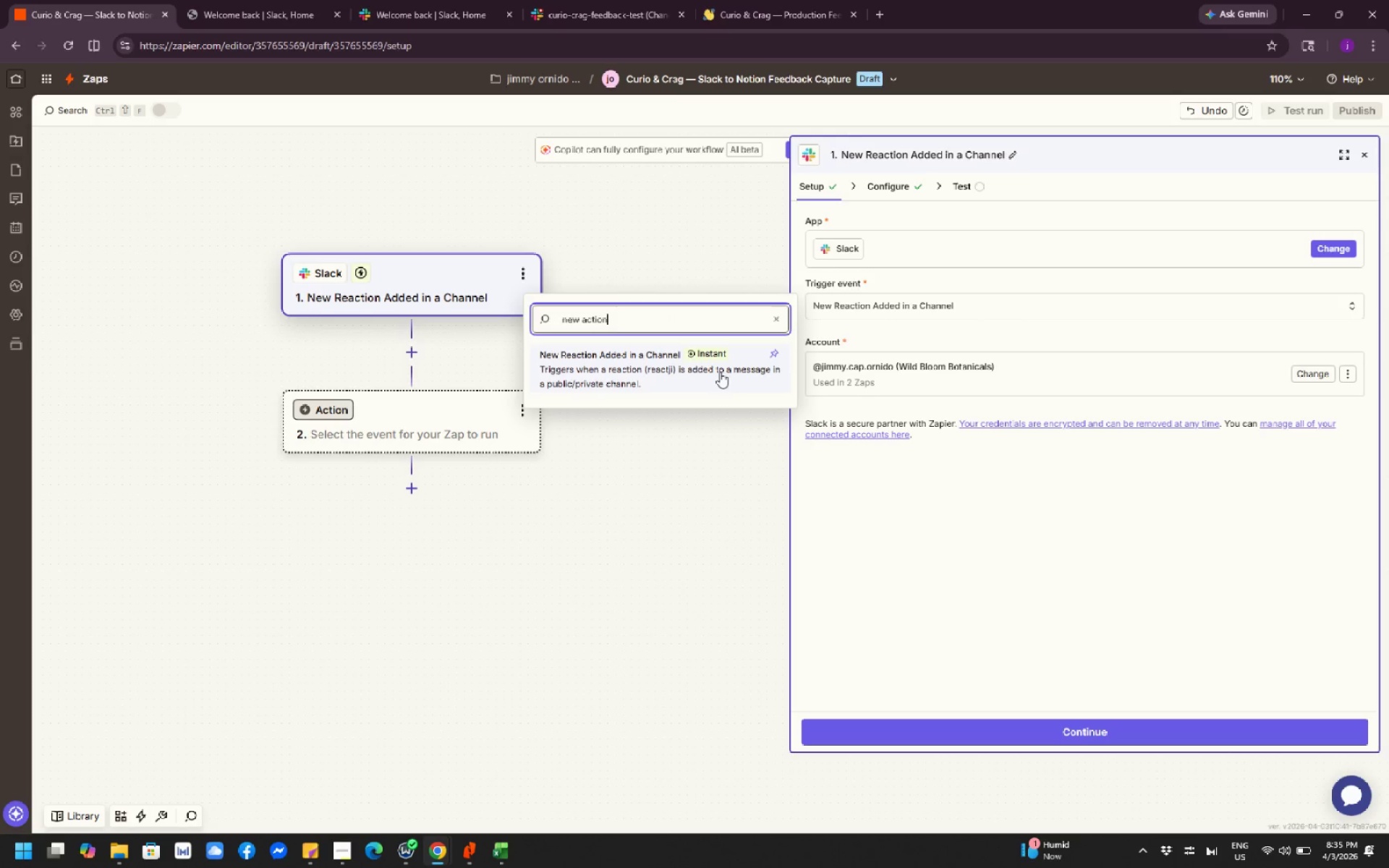 
left_click([720, 372])
 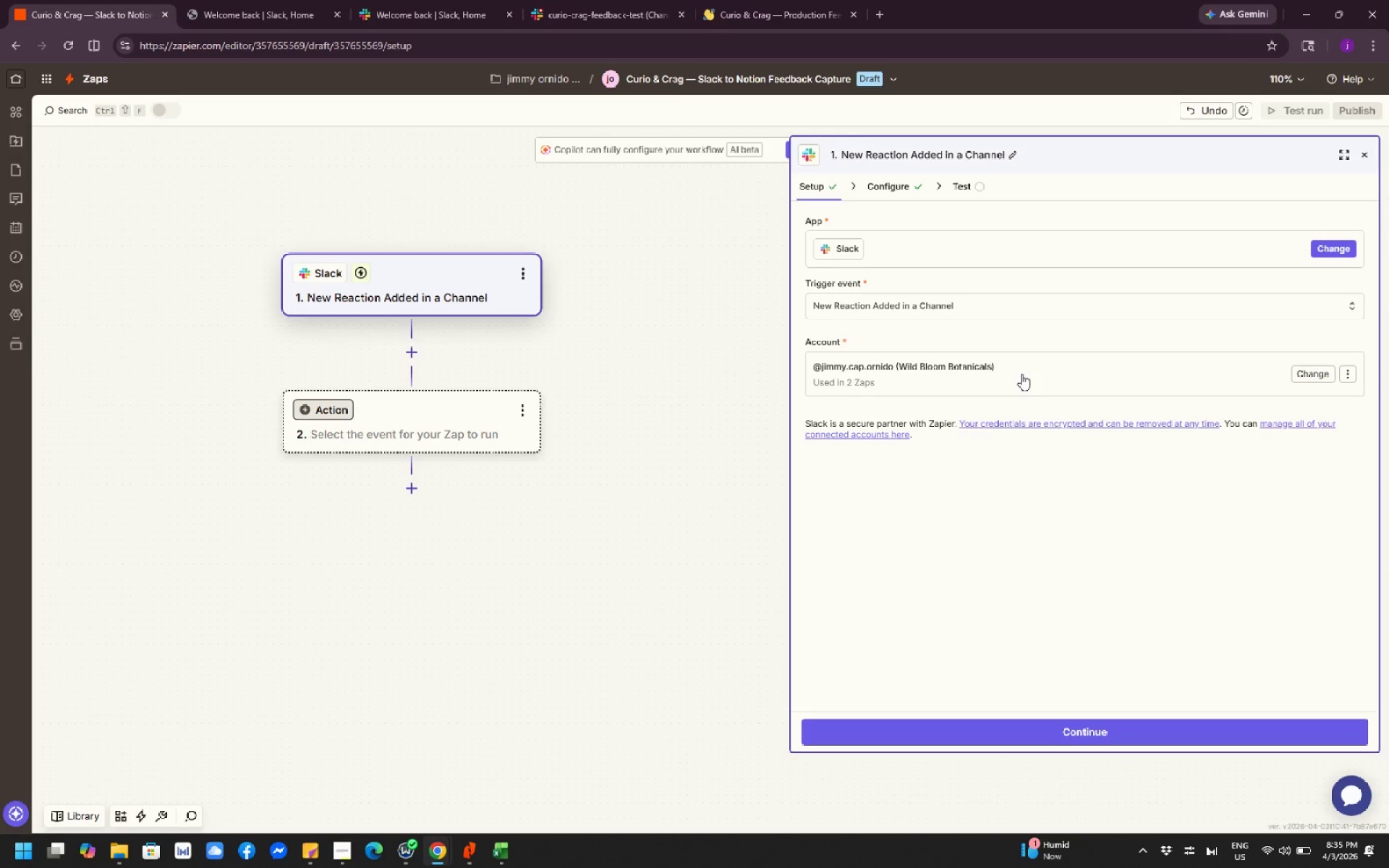 
wait(28.77)
 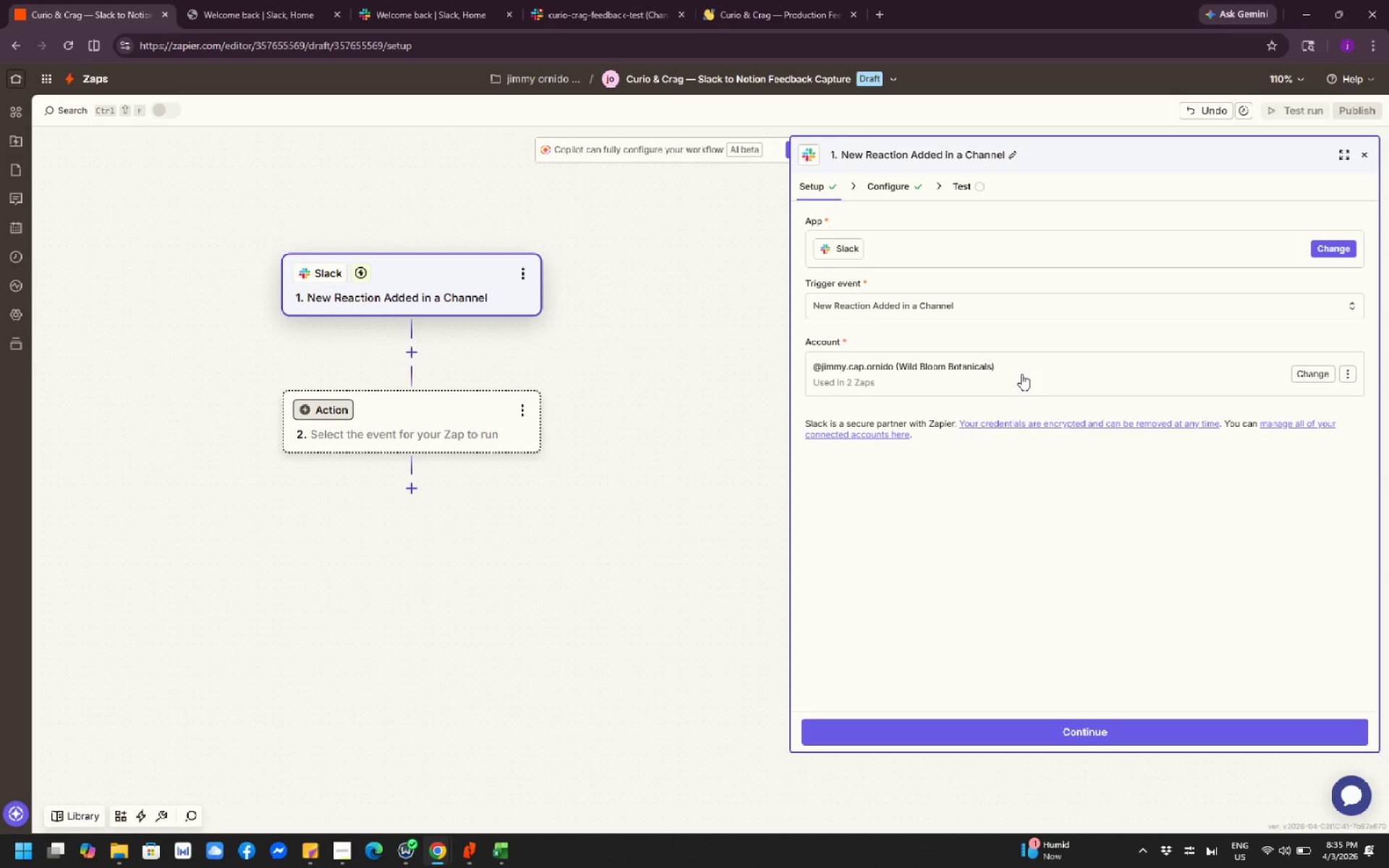 
left_click([428, 0])
 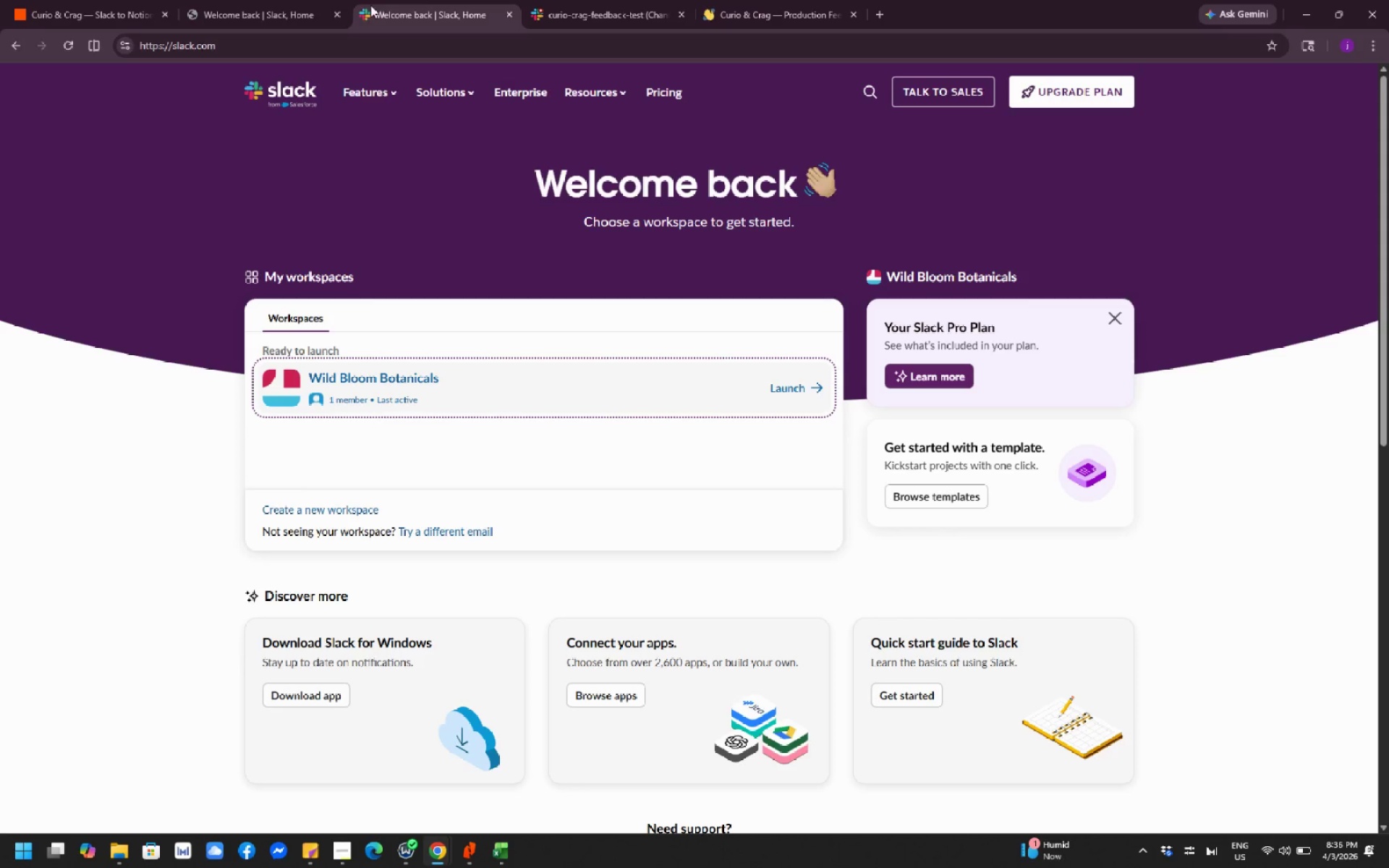 
left_click([243, 9])
 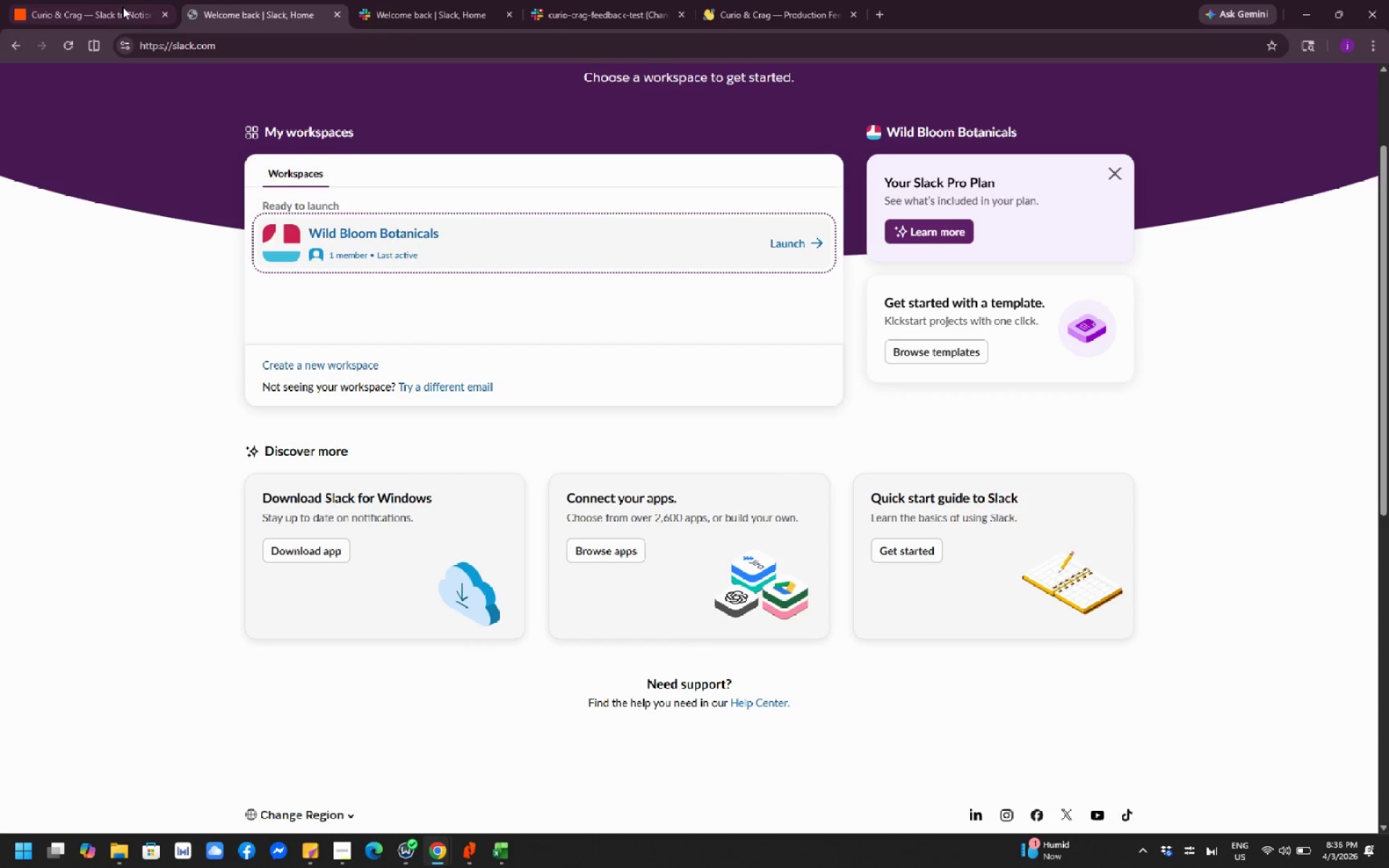 
left_click([56, 7])
 